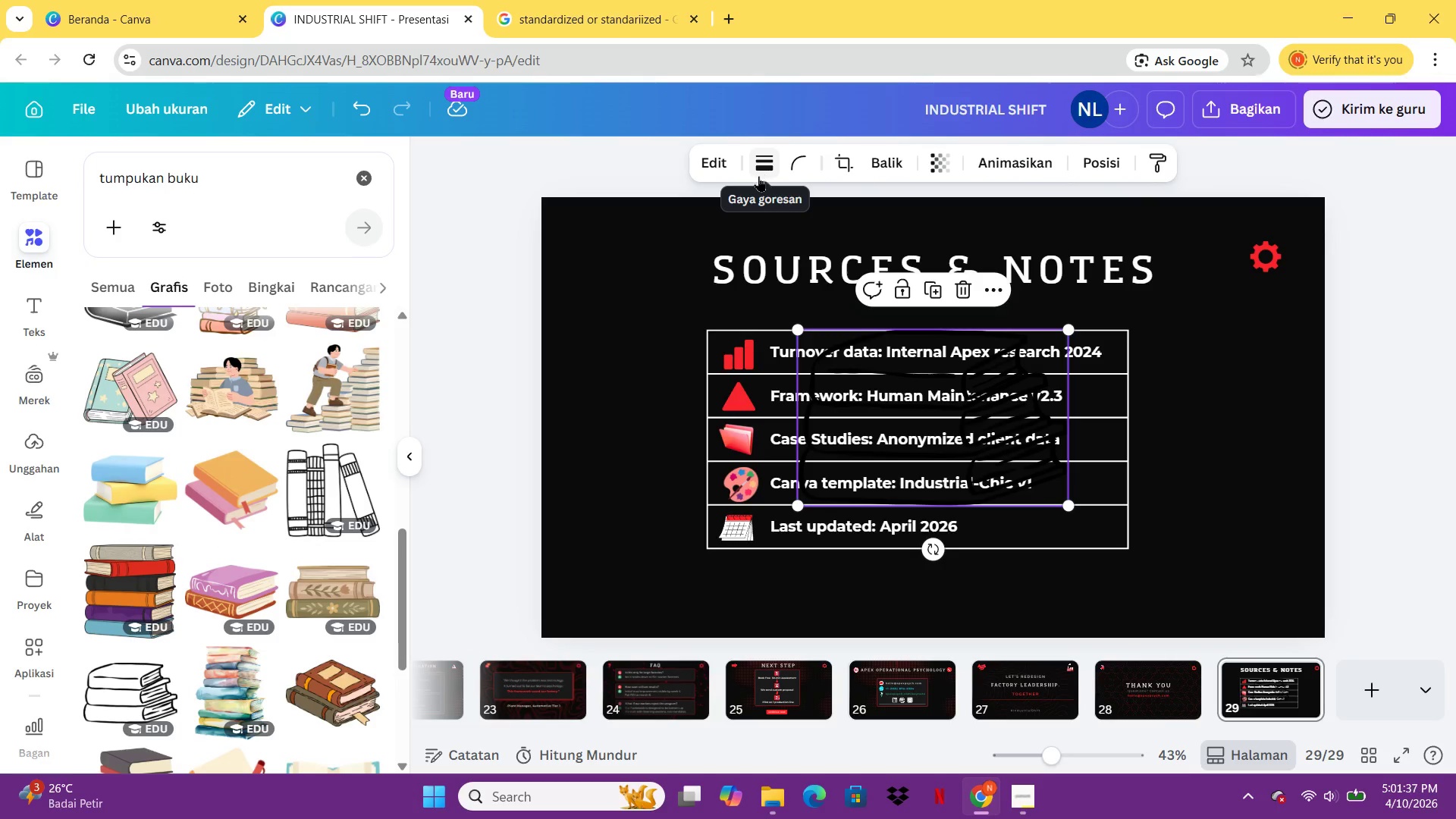 
left_click_drag(start_coordinate=[936, 406], to_coordinate=[875, 335])
 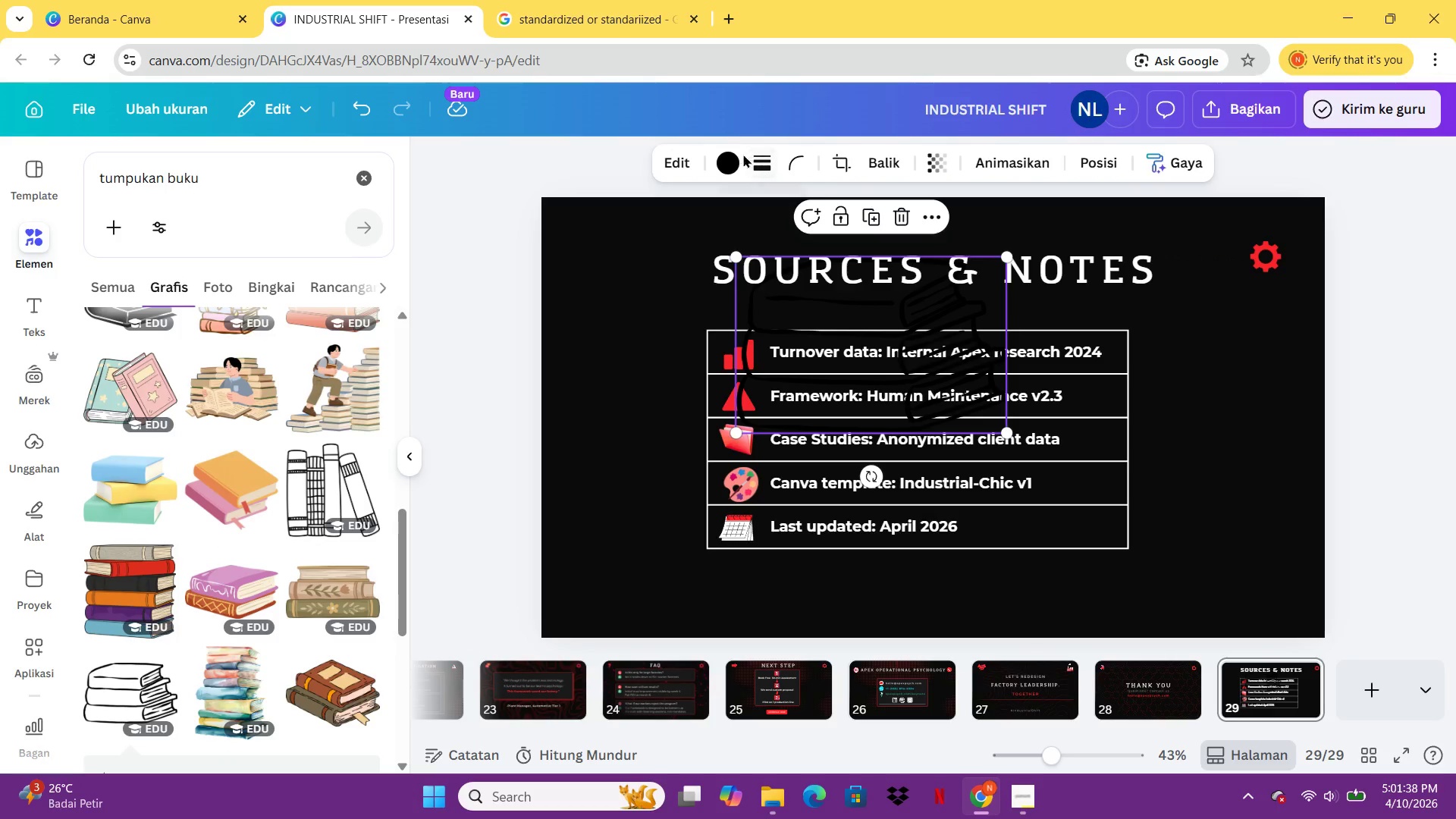 
left_click([741, 157])
 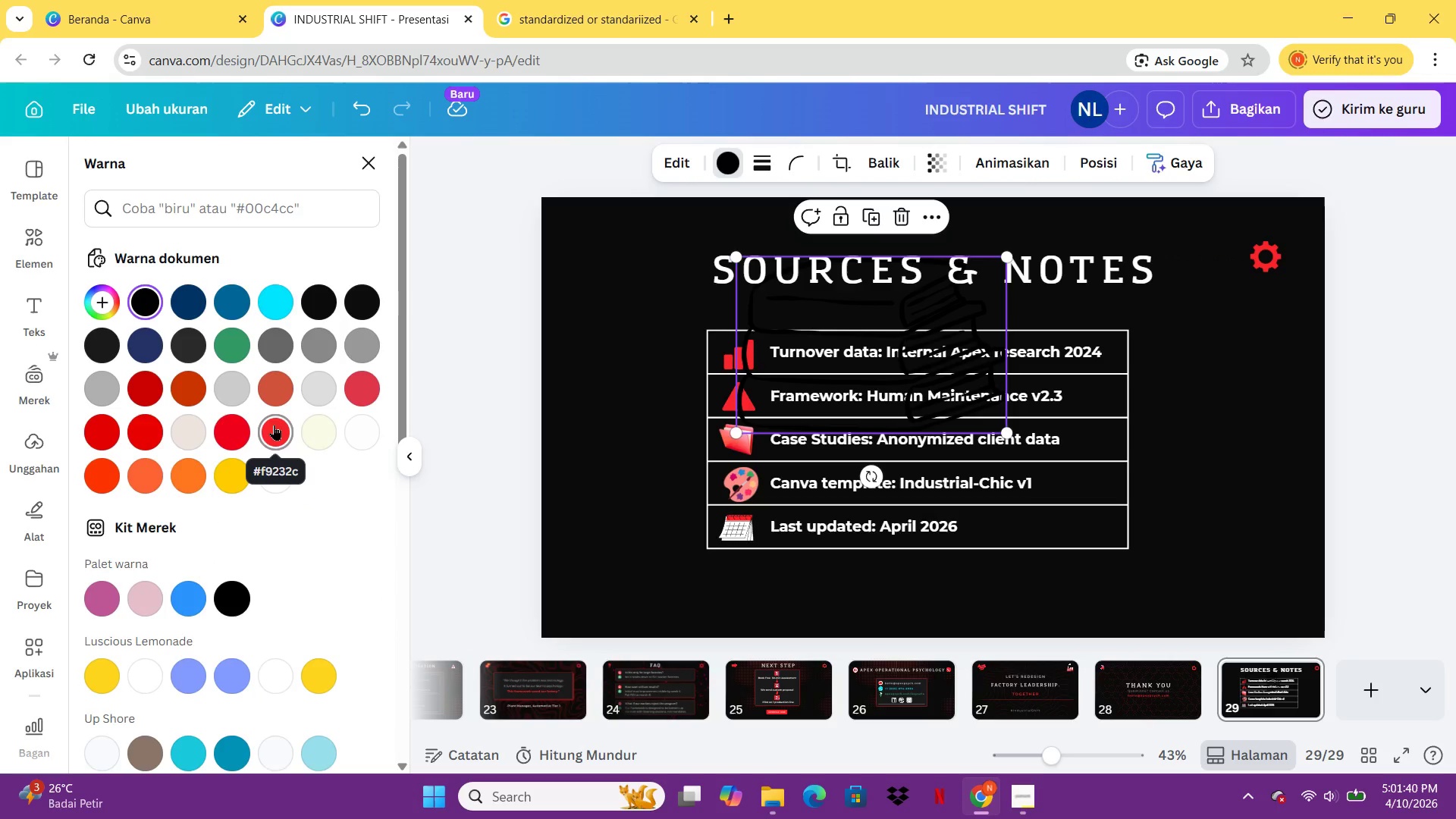 
left_click([274, 425])
 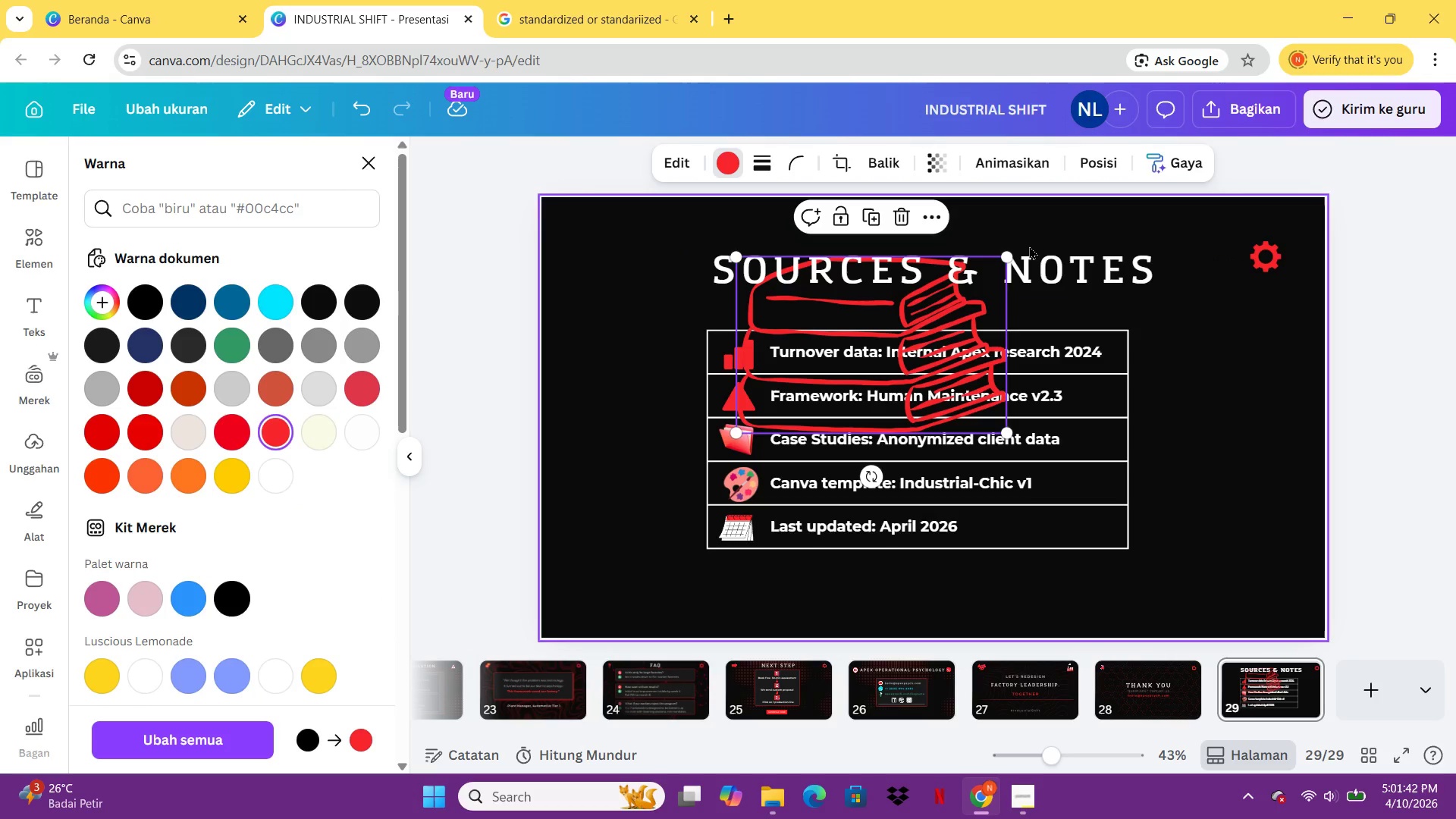 
left_click_drag(start_coordinate=[1012, 254], to_coordinate=[820, 435])
 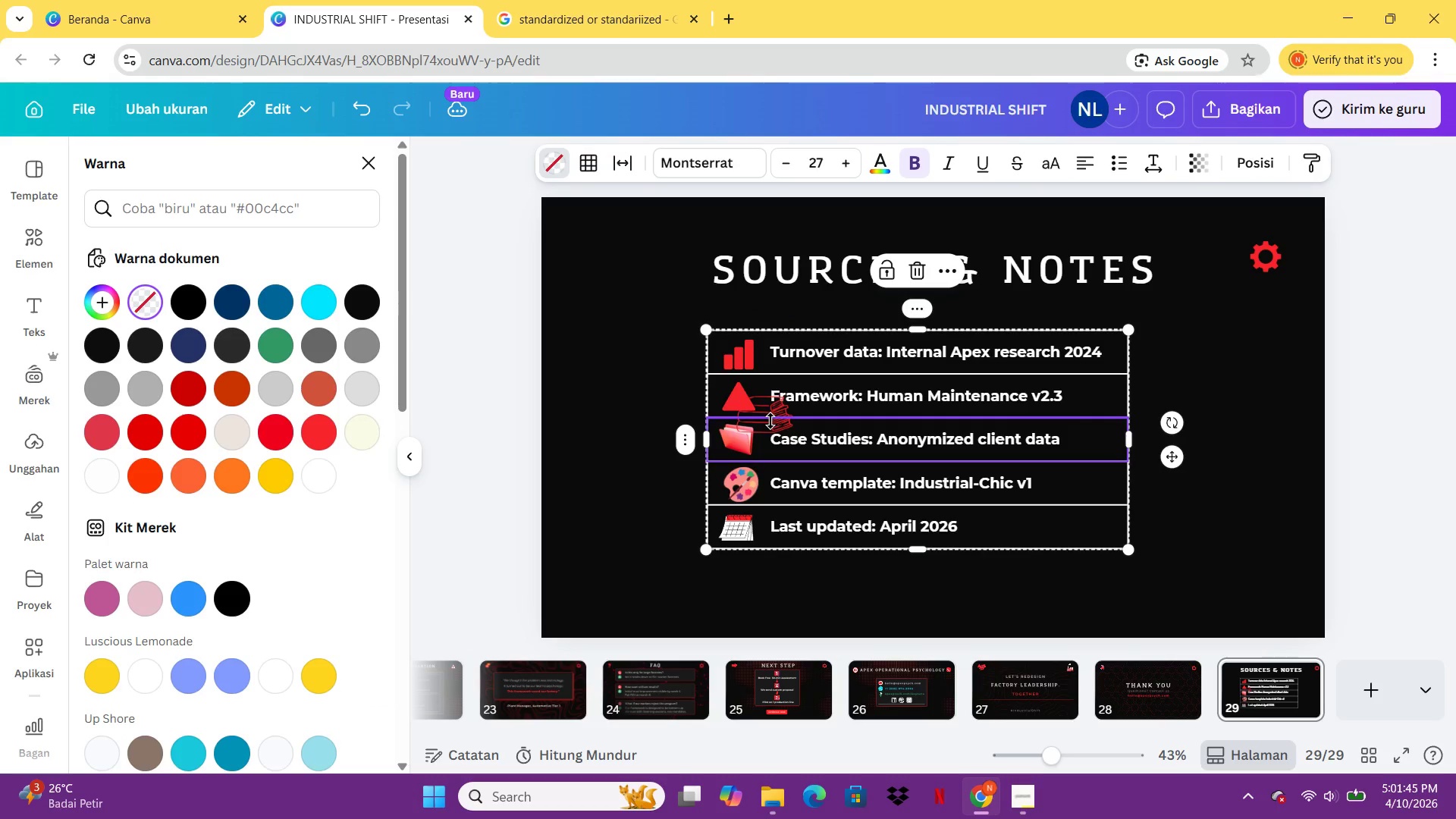 
left_click([820, 435])
 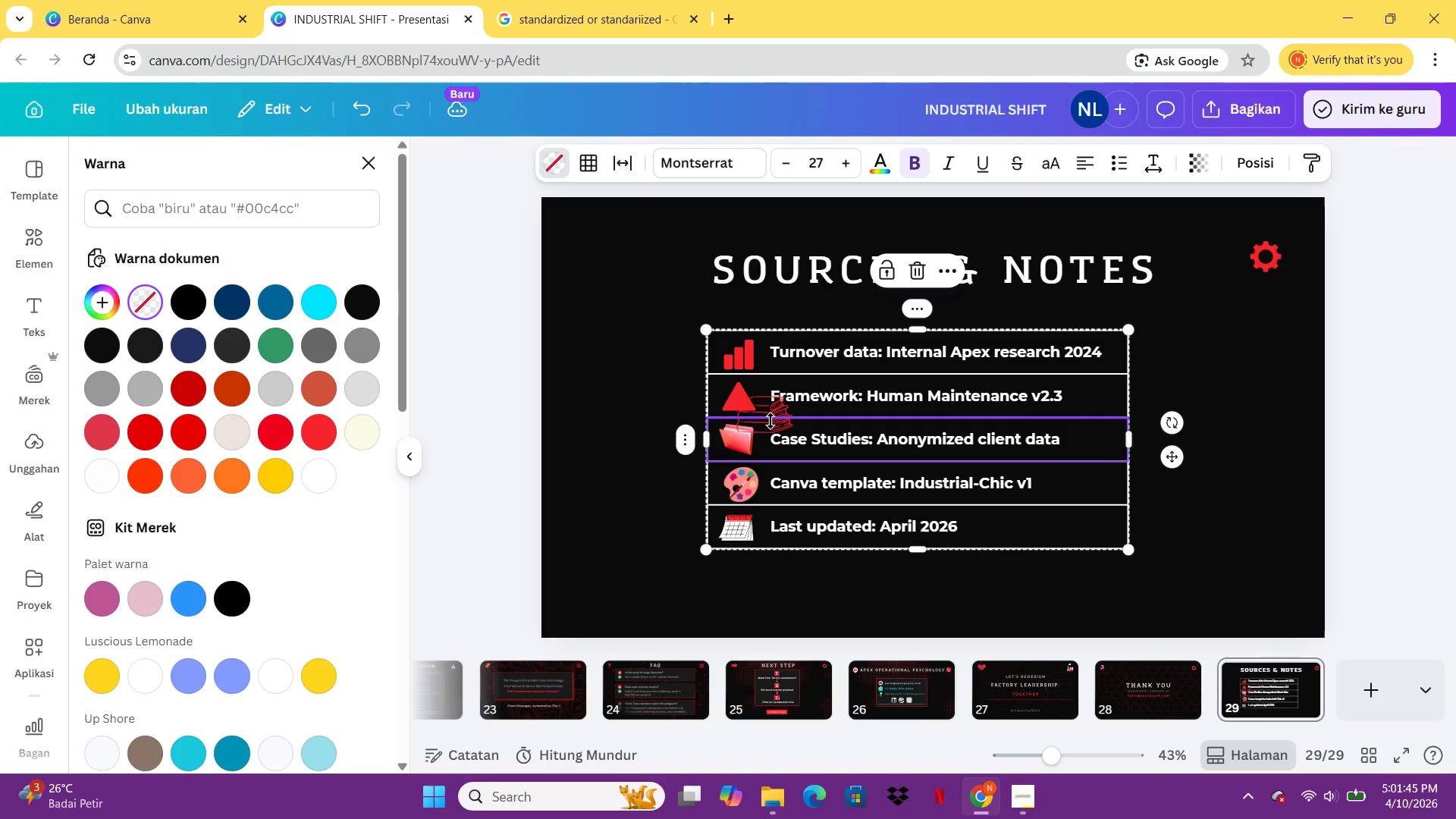 
left_click_drag(start_coordinate=[770, 421], to_coordinate=[765, 412])
 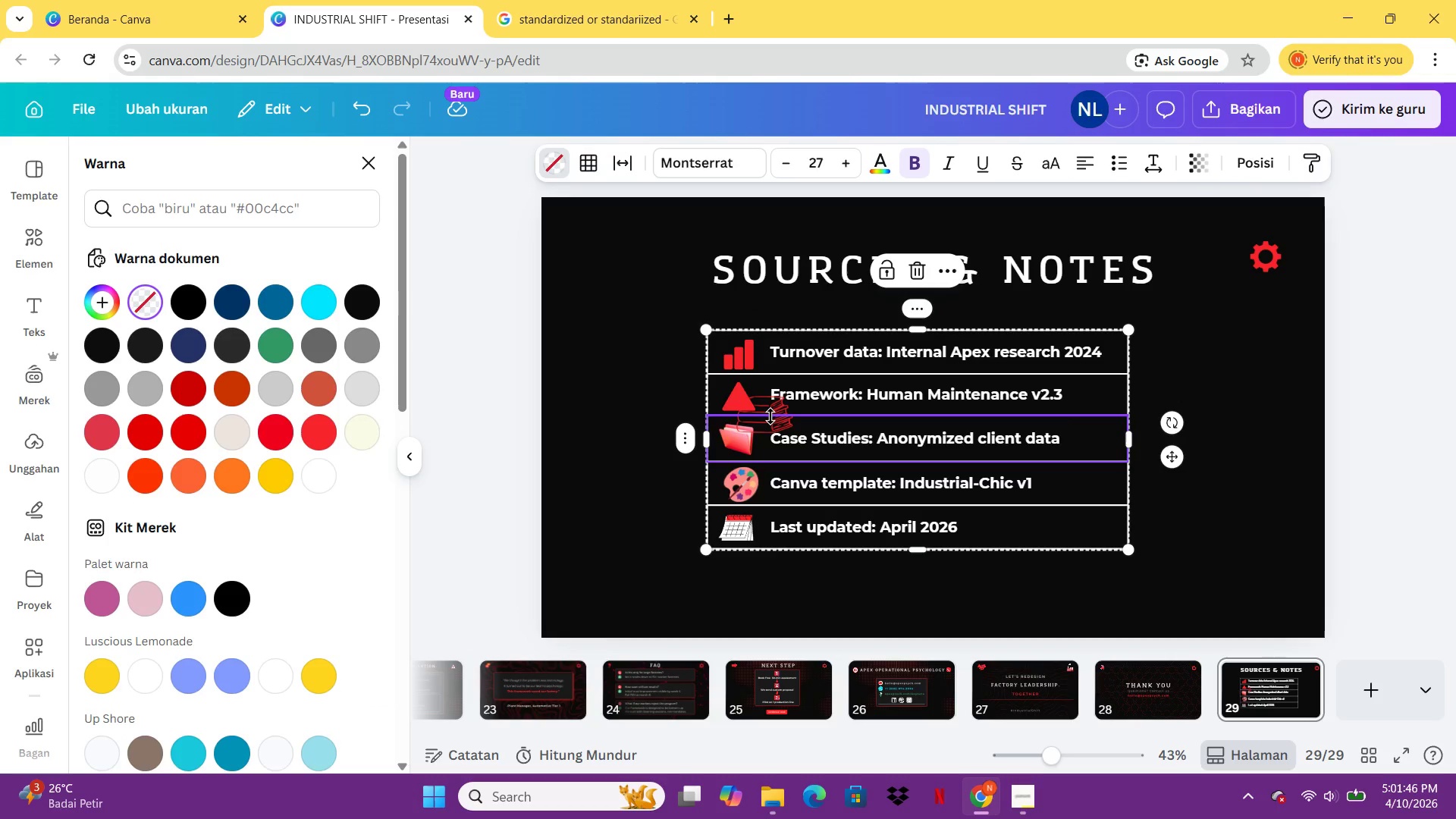 
key(Control+Z)
 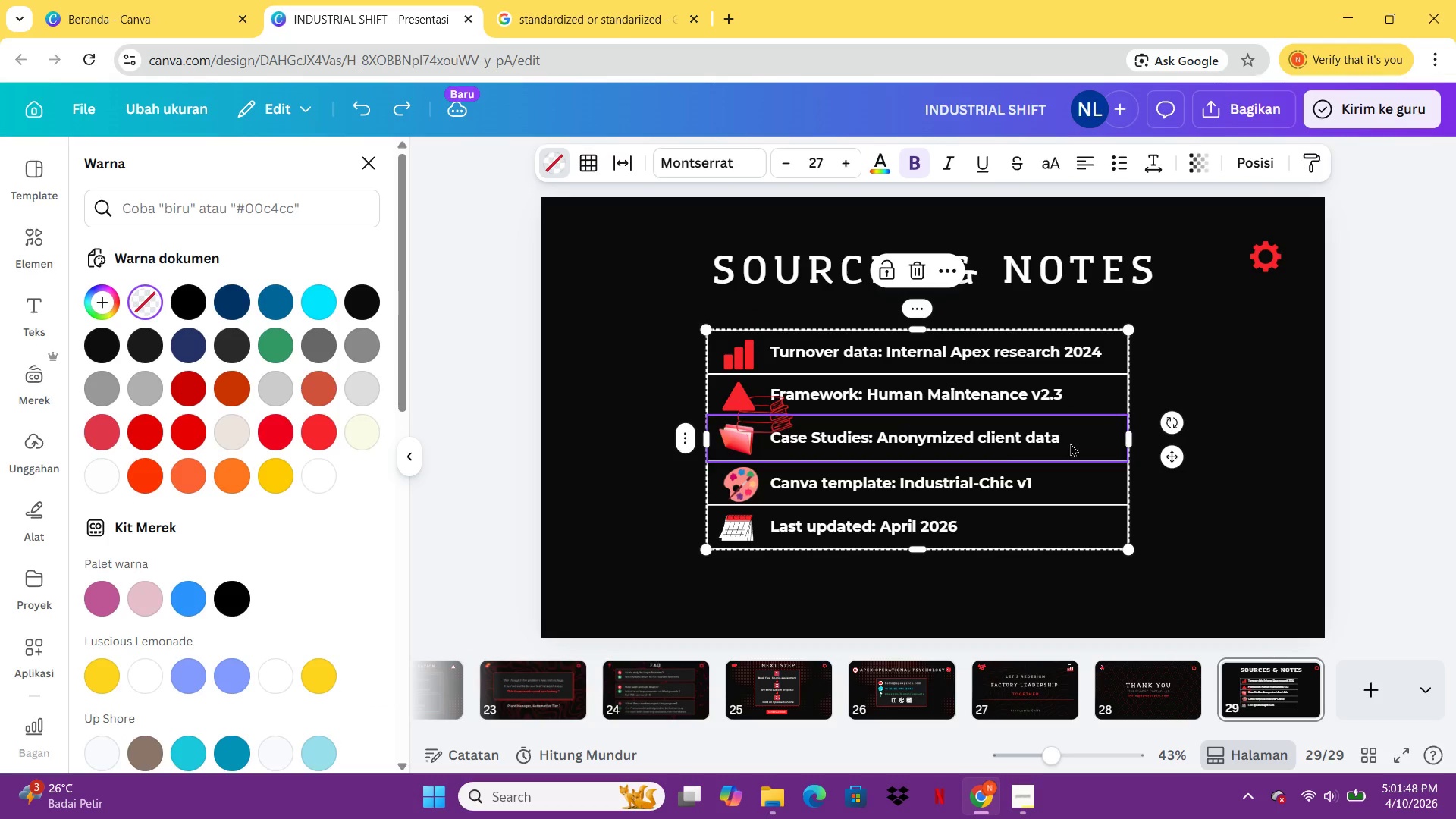 
left_click([1200, 428])
 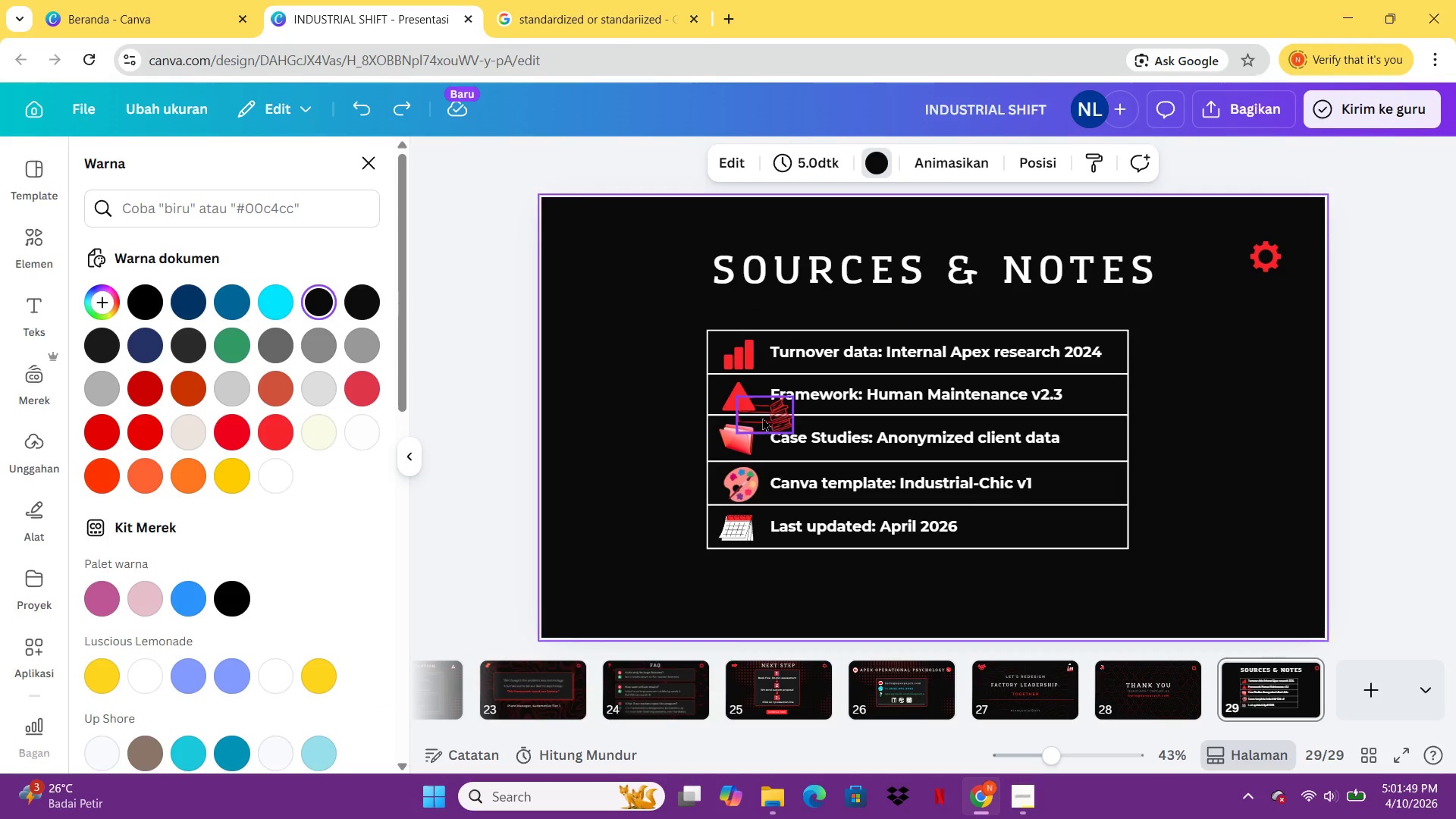 
left_click_drag(start_coordinate=[761, 415], to_coordinate=[610, 258])
 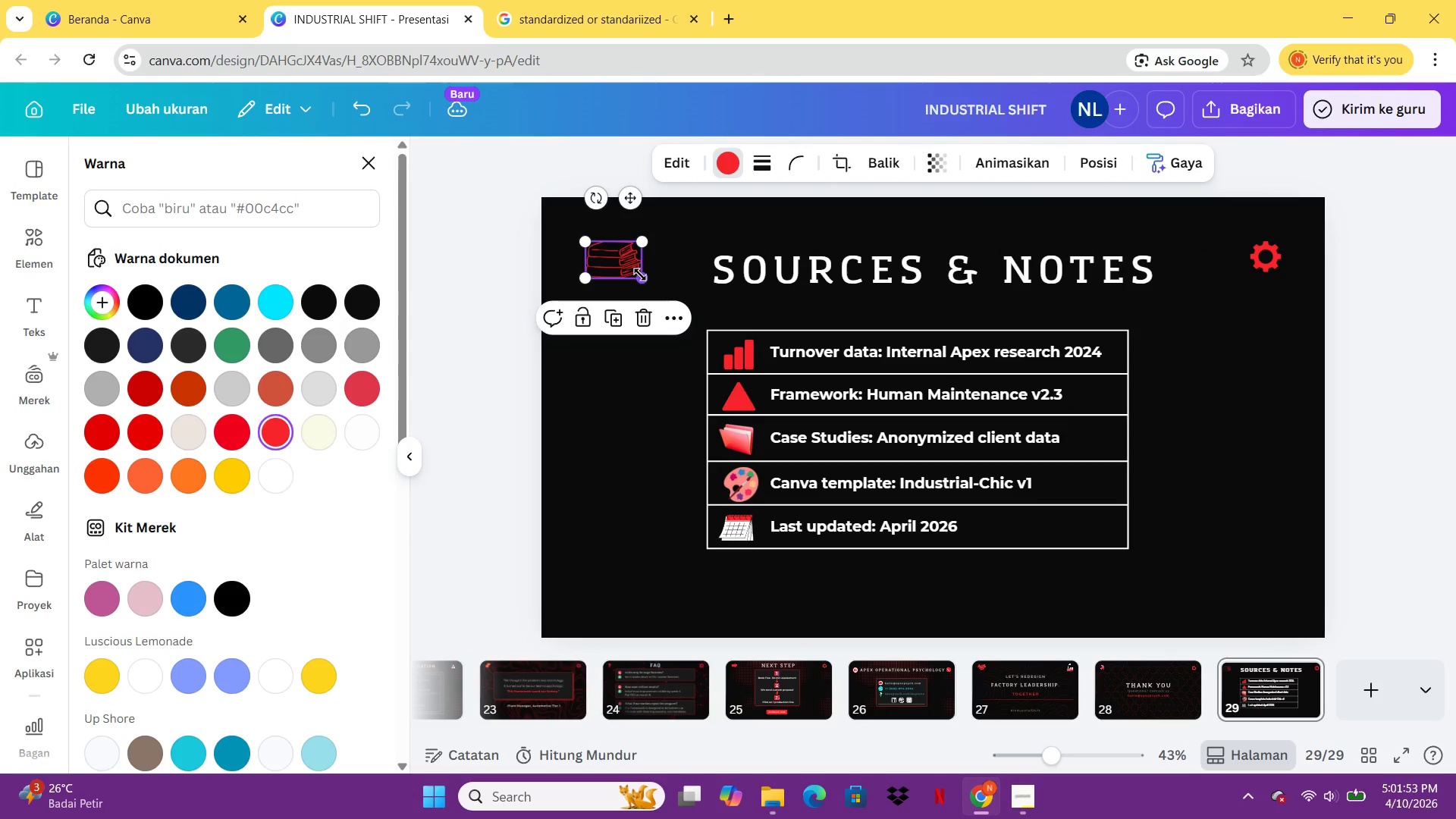 
left_click_drag(start_coordinate=[640, 275], to_coordinate=[620, 268])
 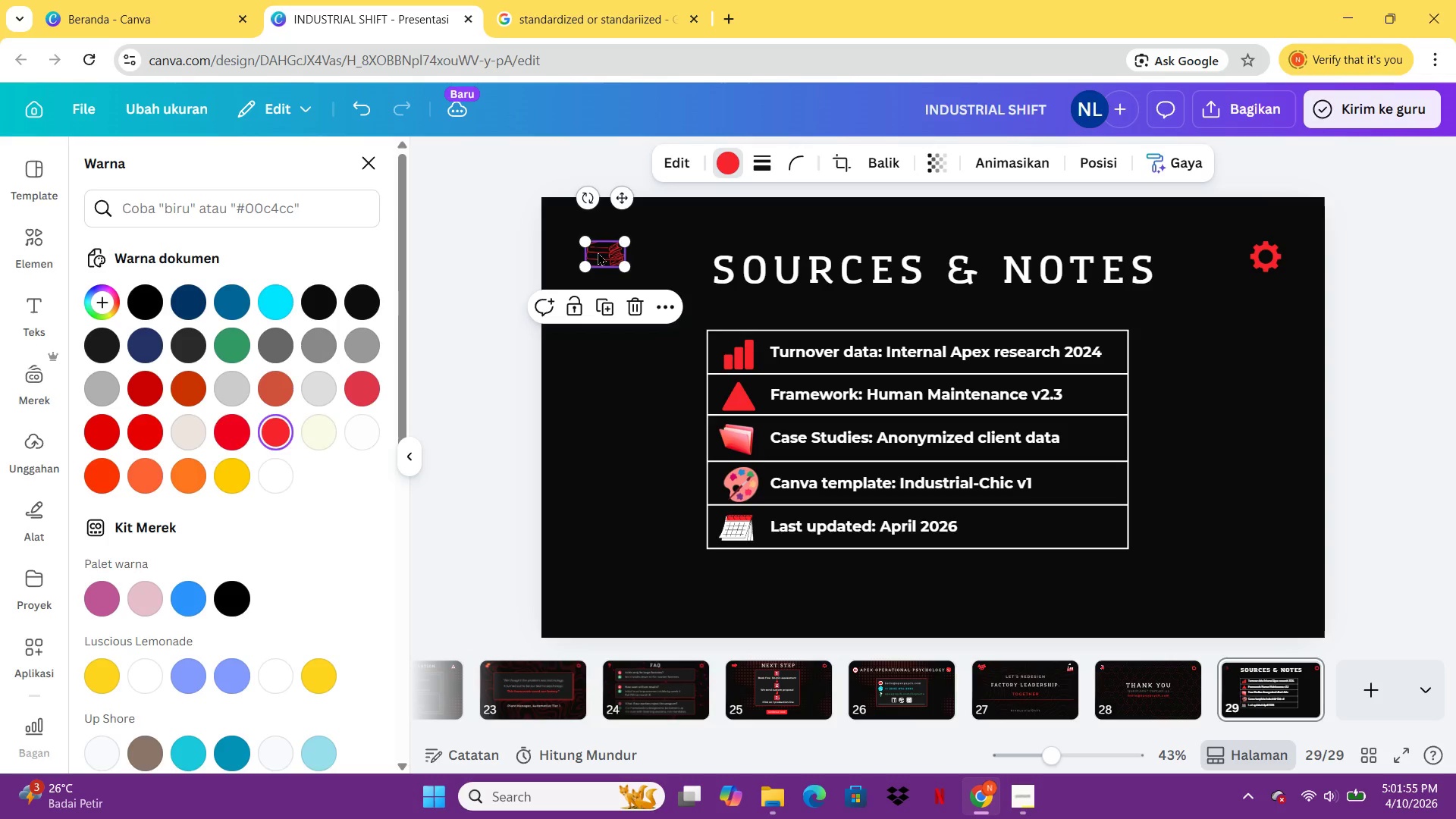 
left_click_drag(start_coordinate=[598, 252], to_coordinate=[599, 256])
 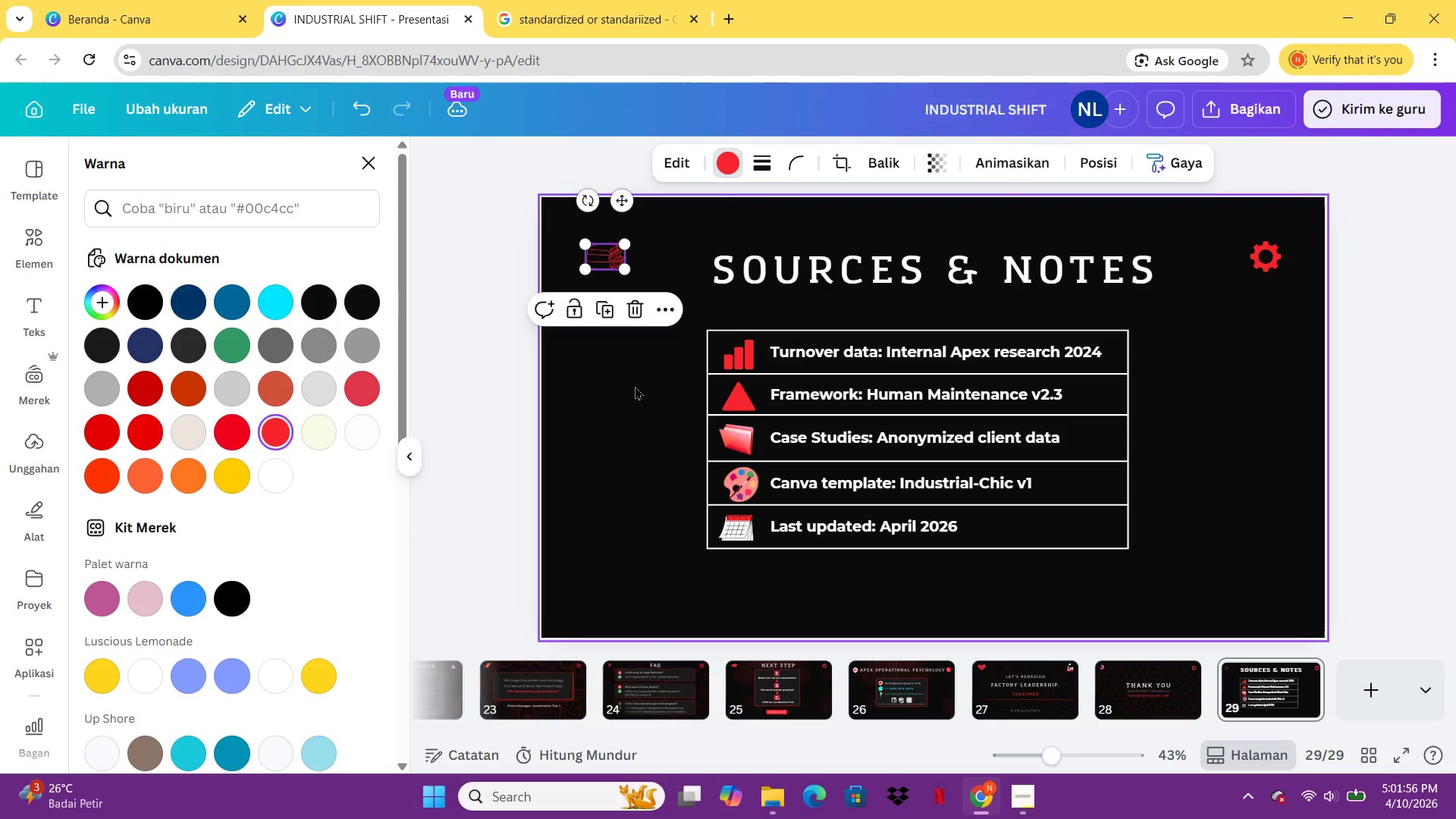 
left_click([635, 386])
 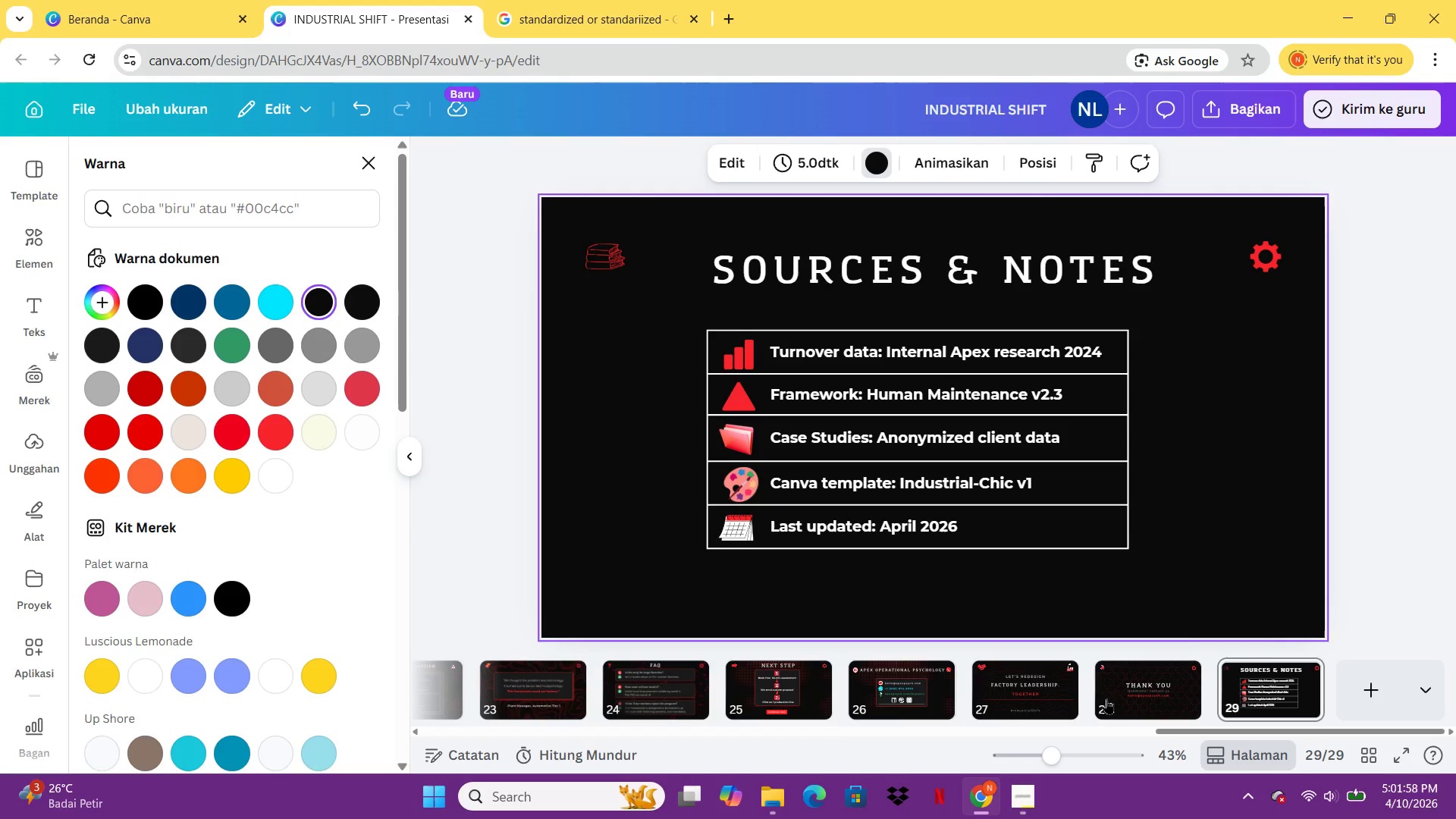 
left_click([1136, 683])
 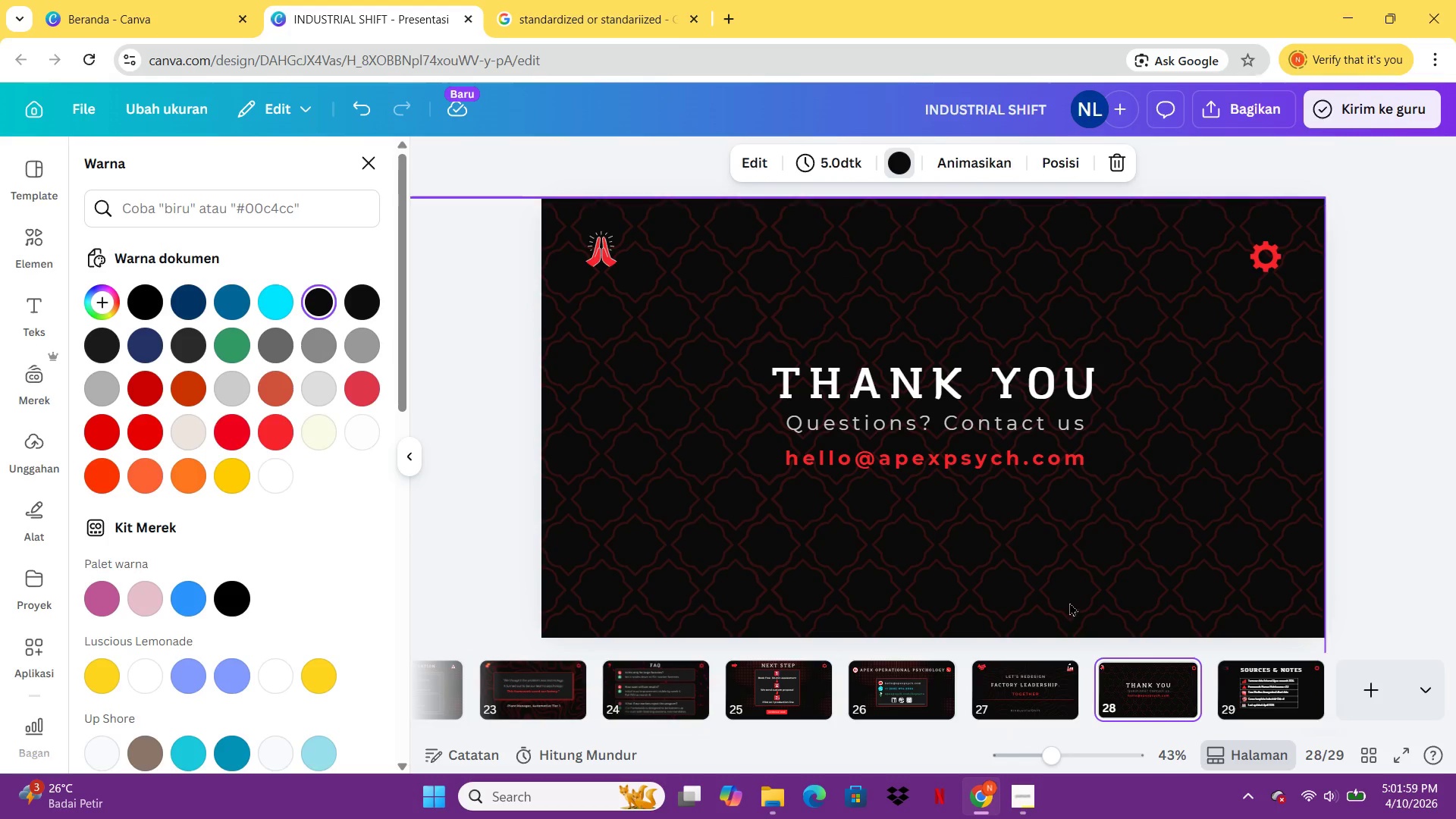 
double_click([1068, 598])
 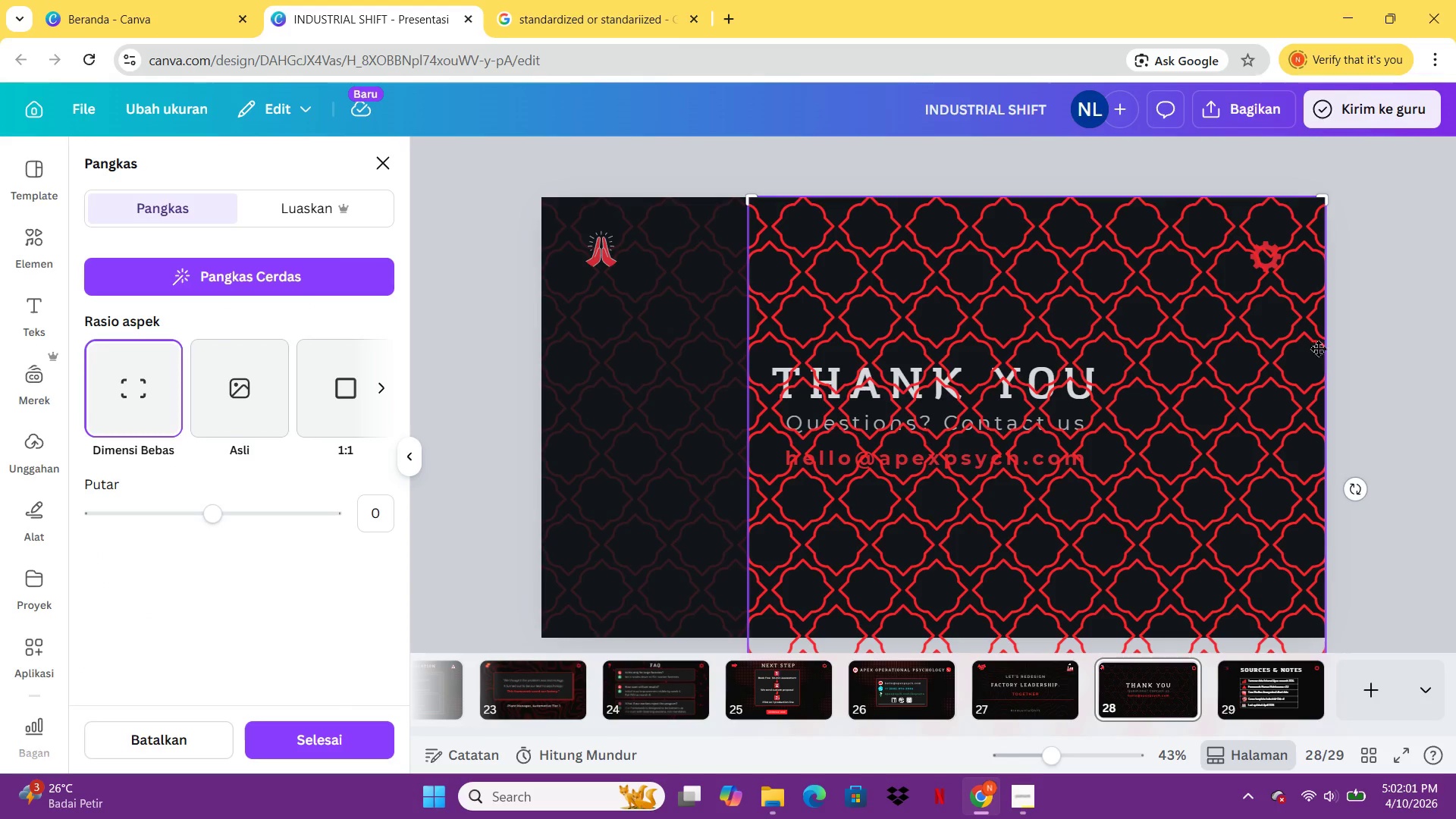 
left_click([1454, 261])
 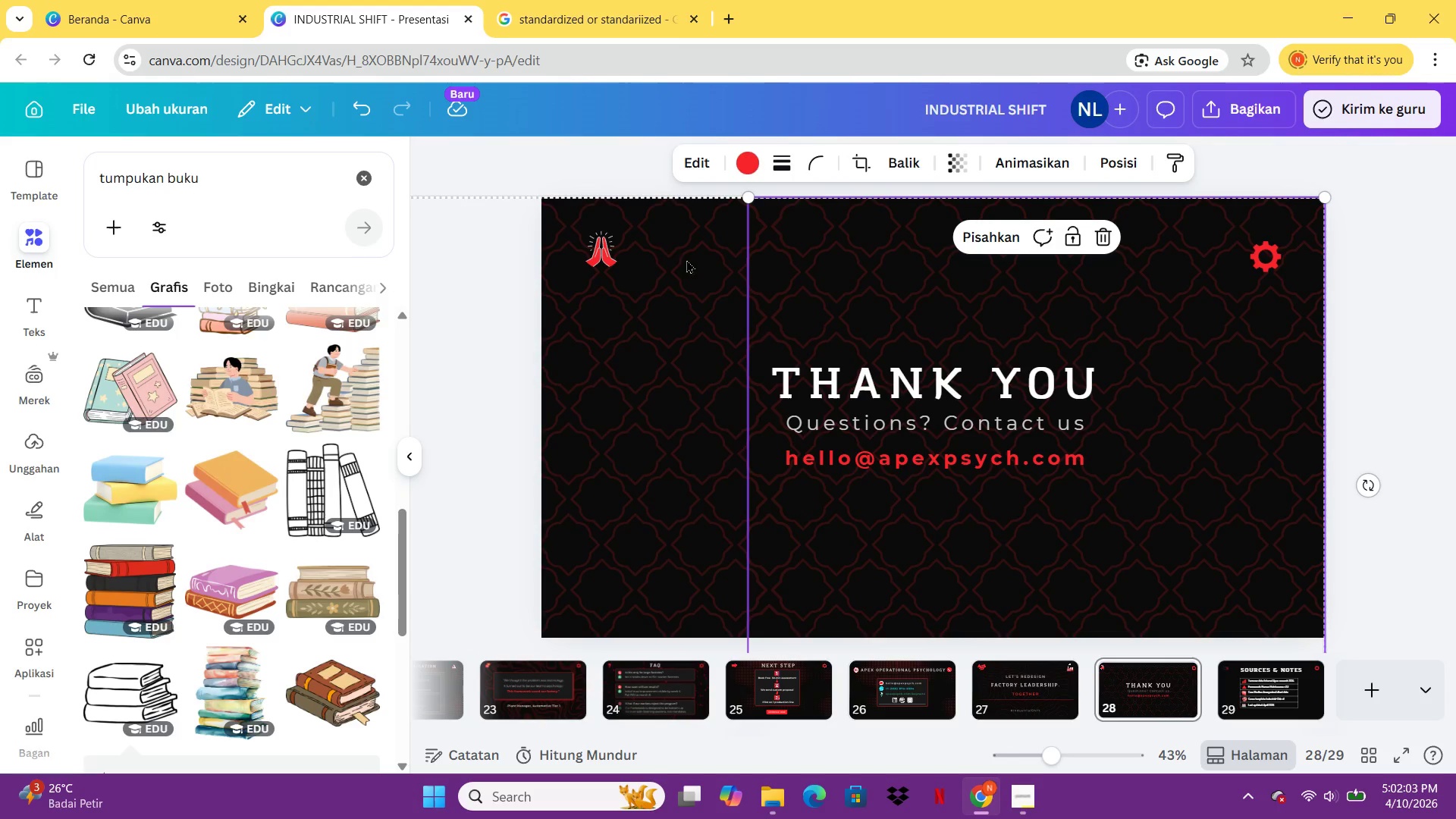 
left_click([612, 168])
 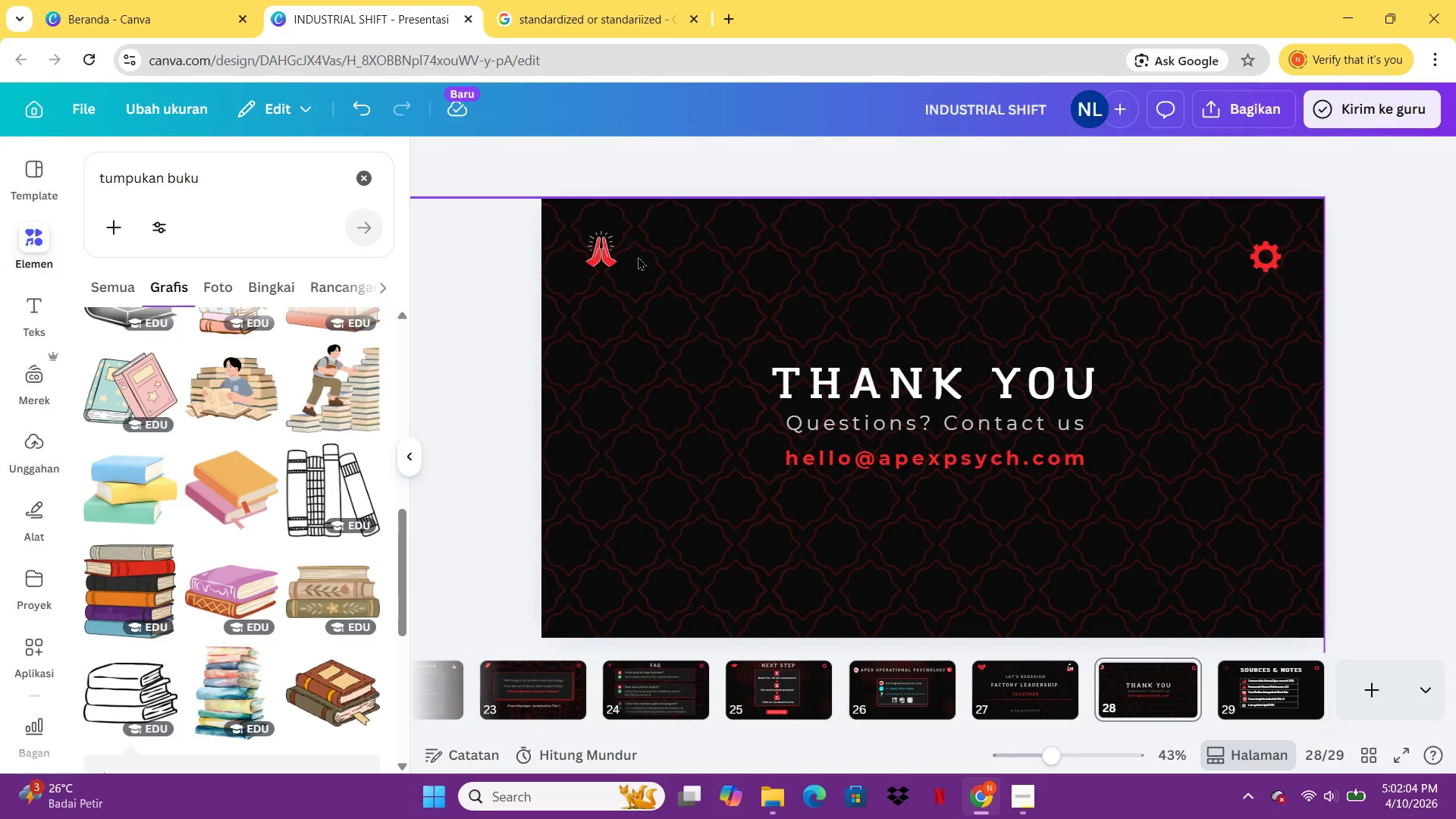 
left_click([639, 257])
 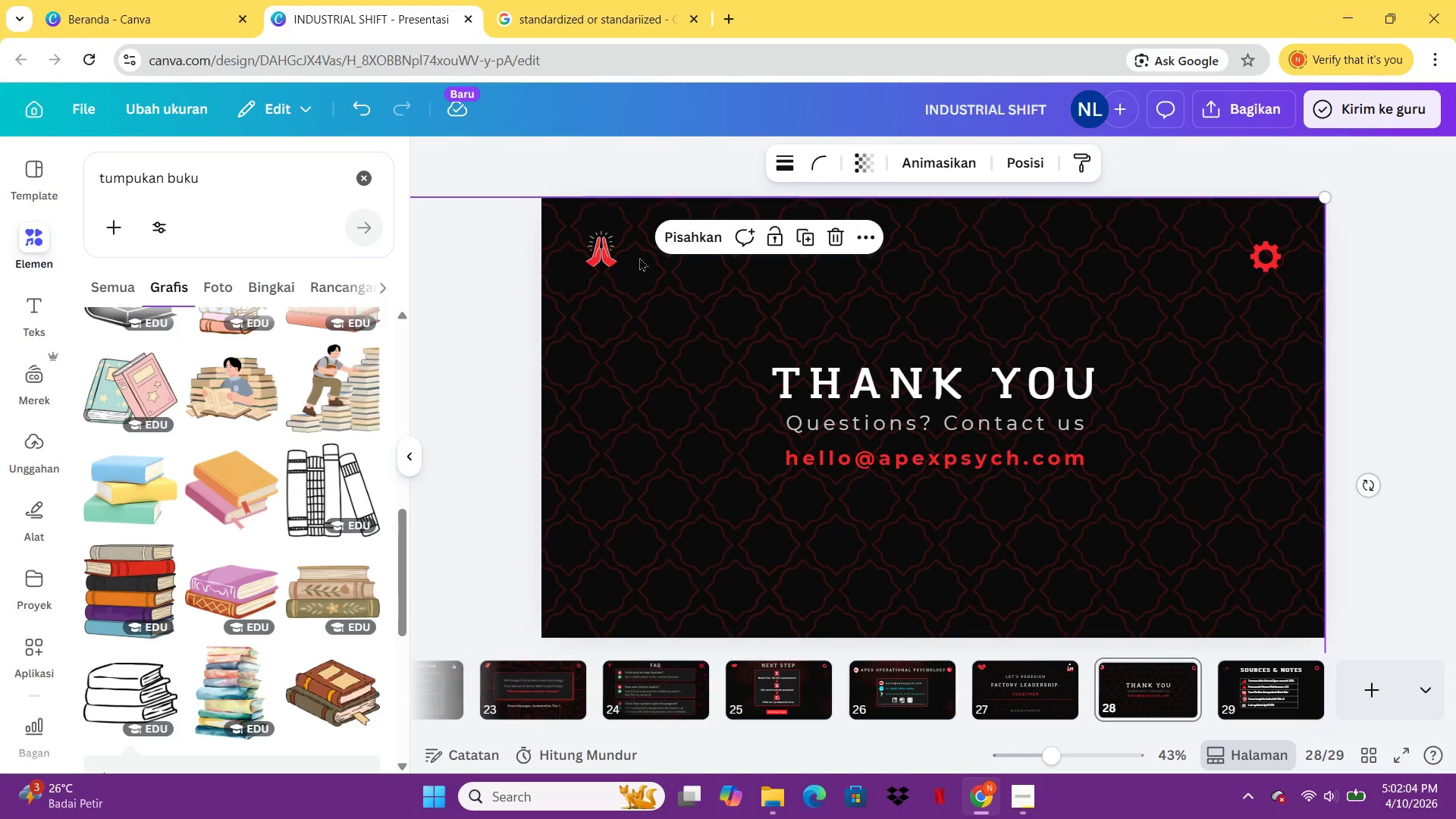 
key(Control+C)
 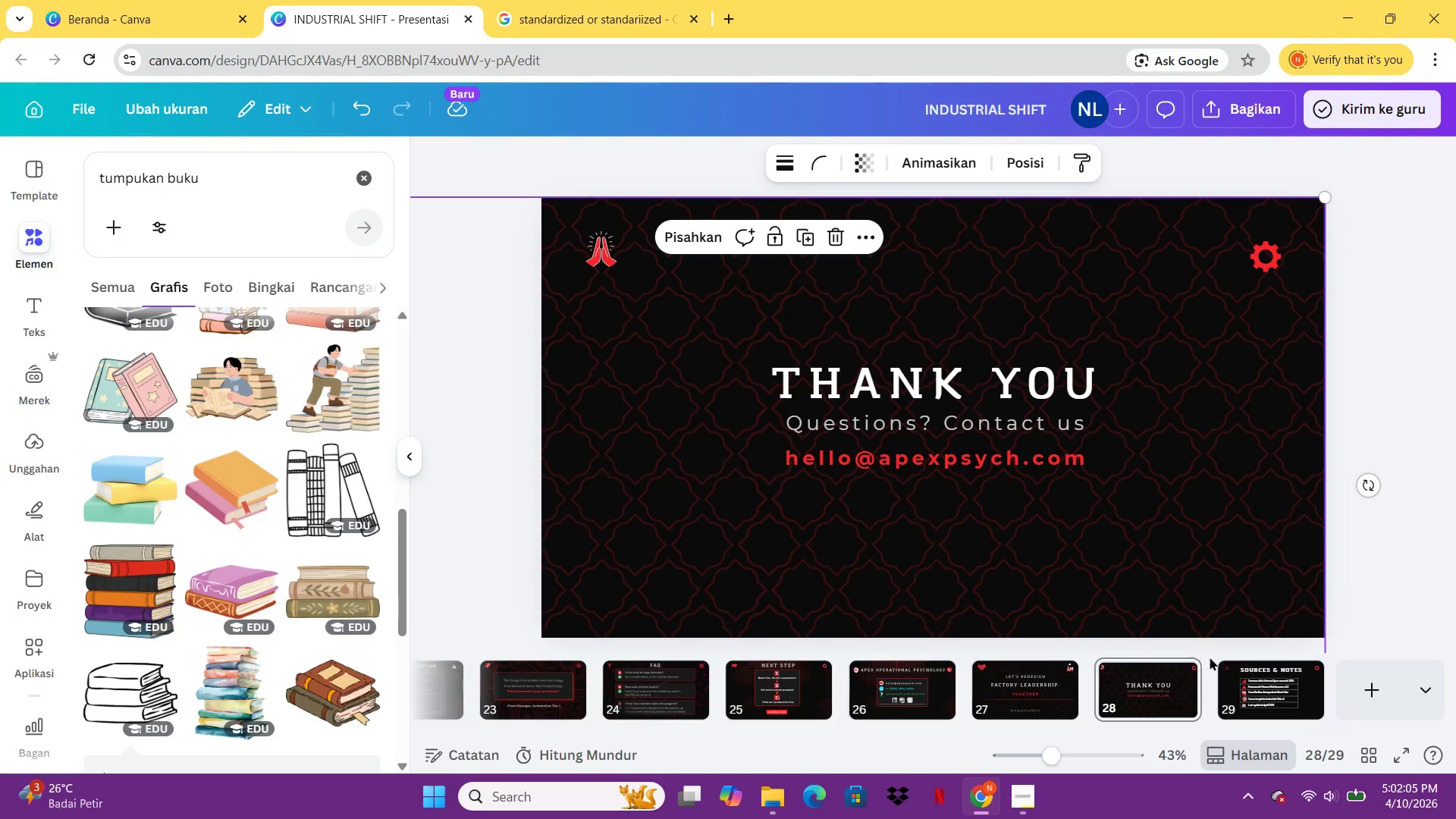 
left_click([1240, 671])
 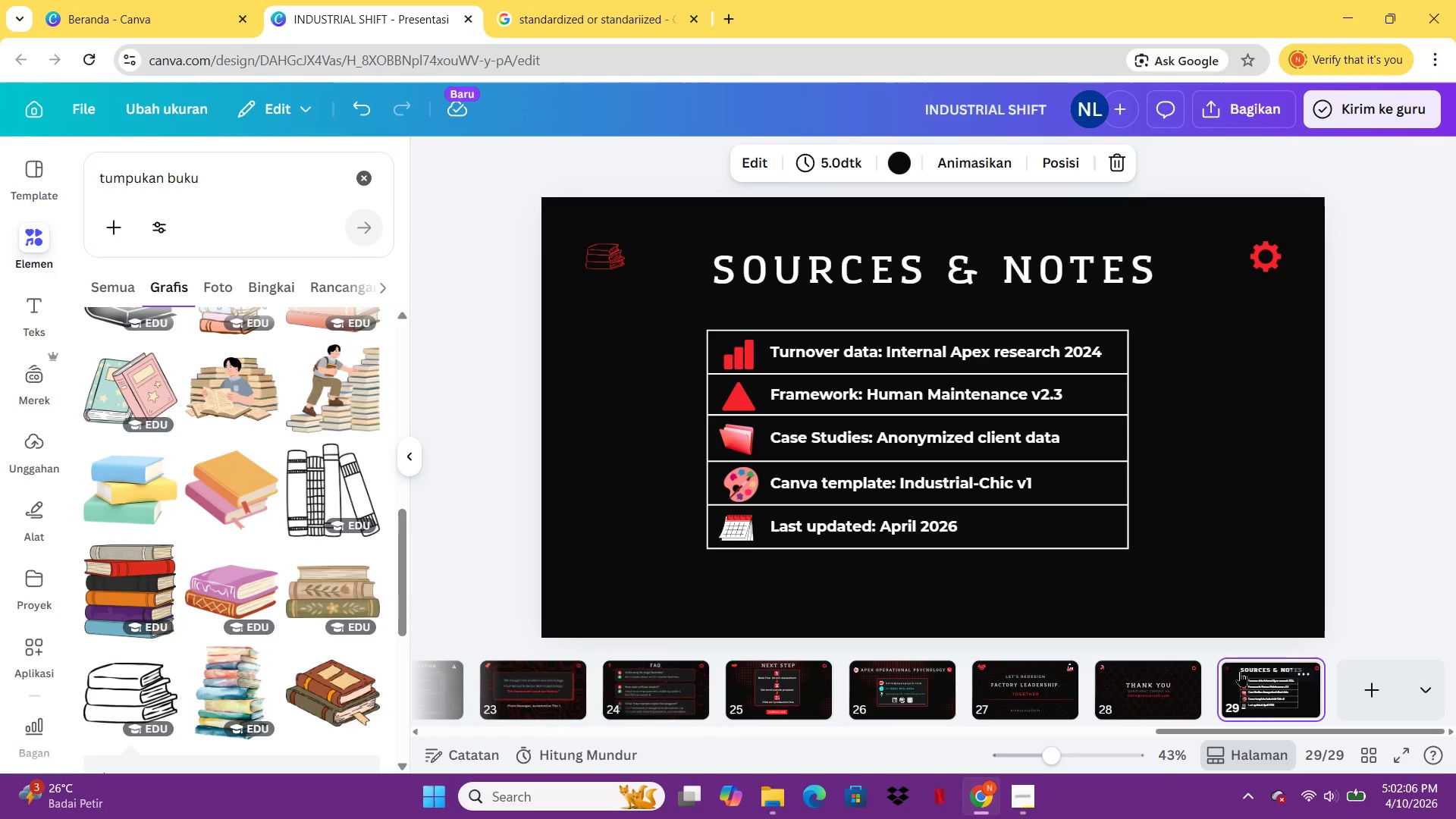 
key(Control+ControlLeft)
 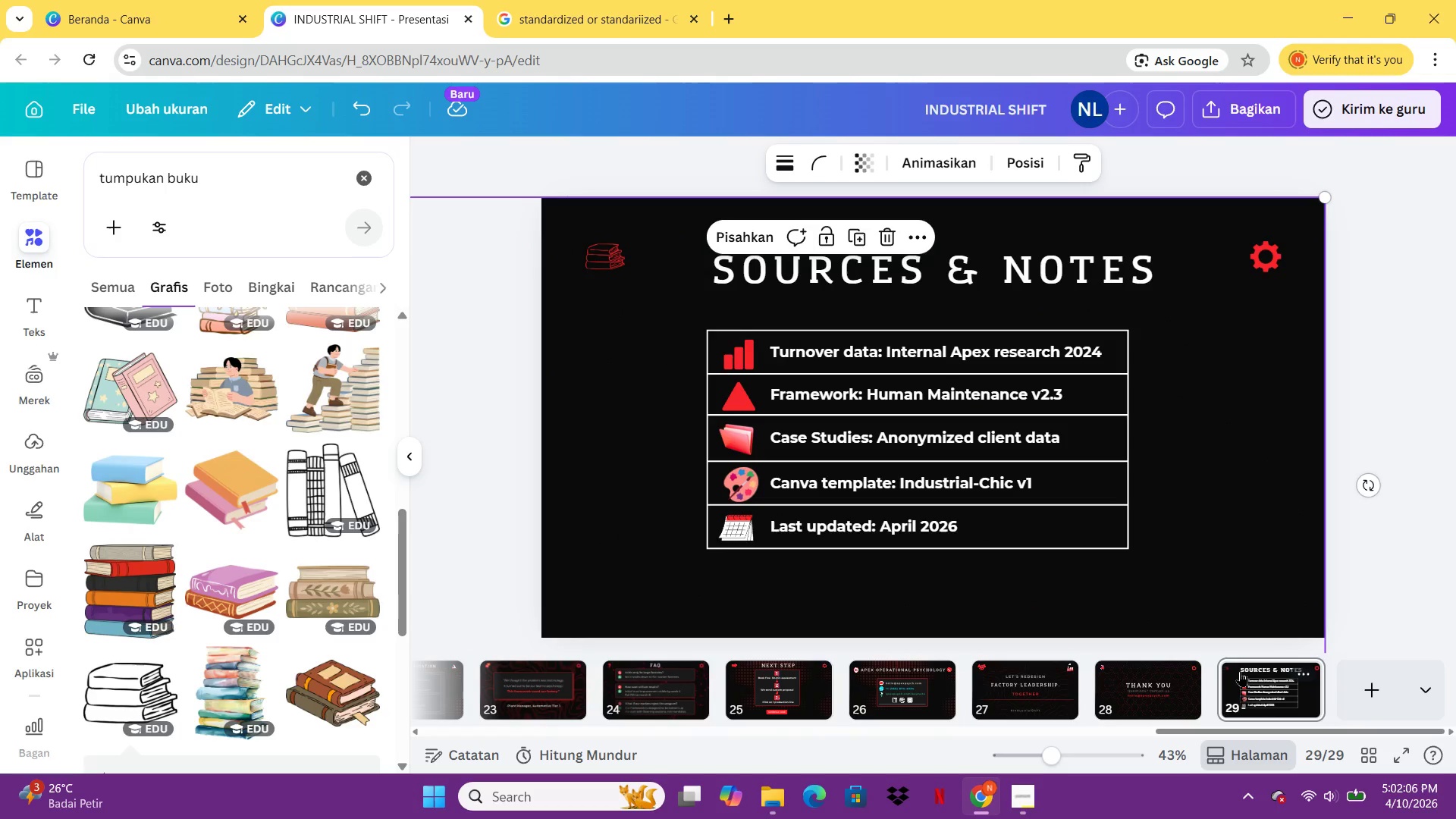 
key(Control+V)
 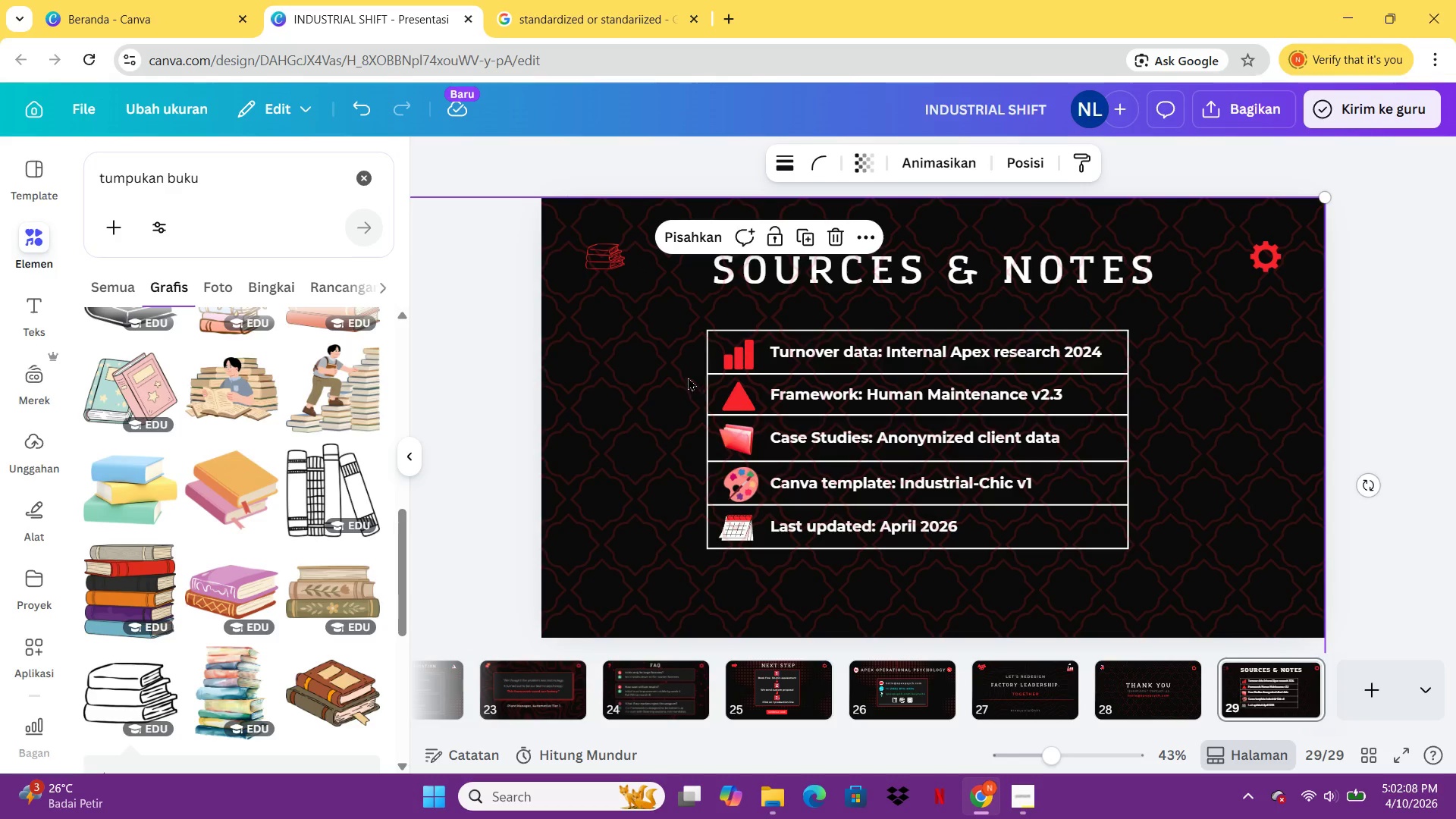 
right_click([686, 367])
 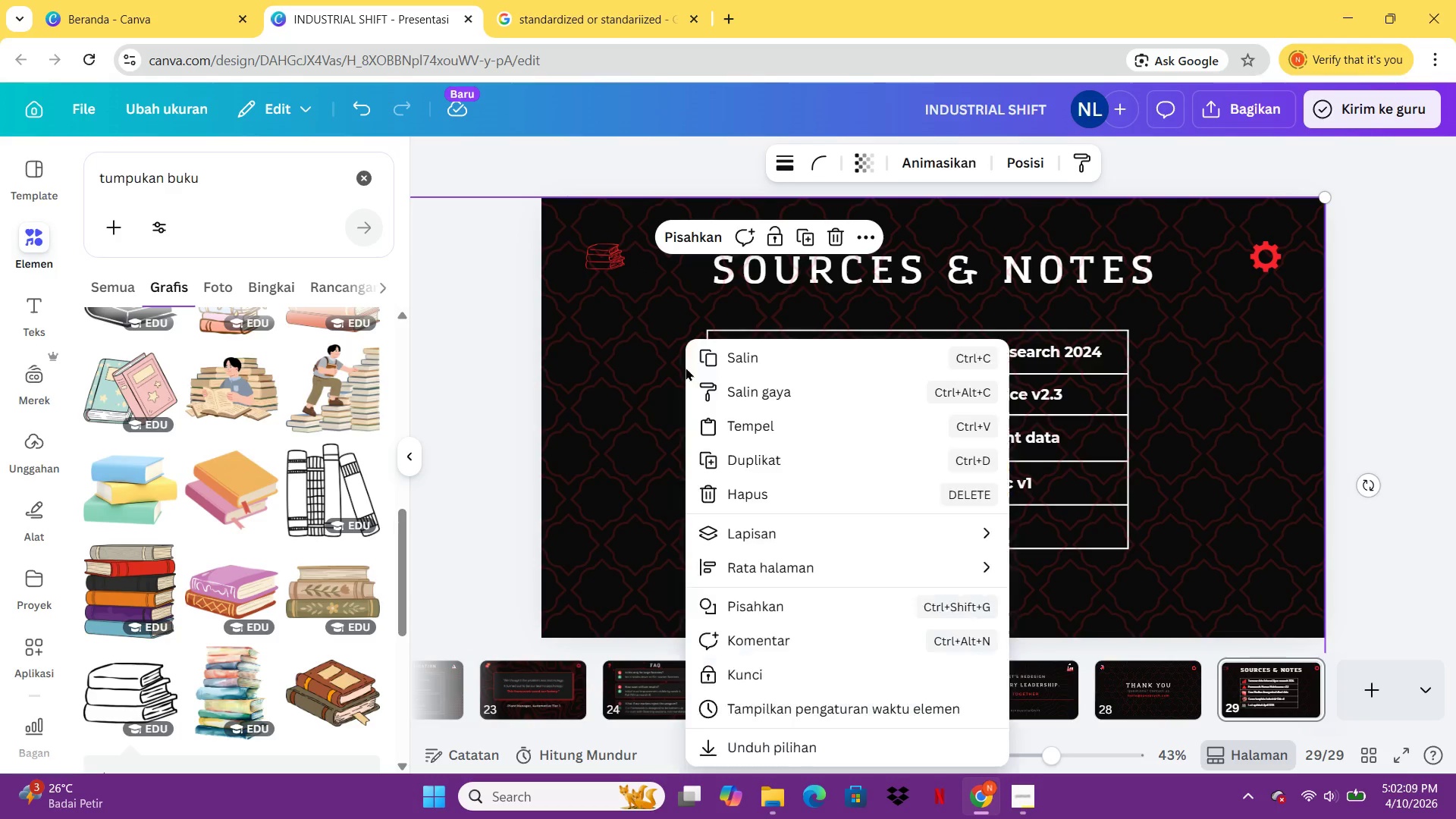 
left_click([686, 367])
 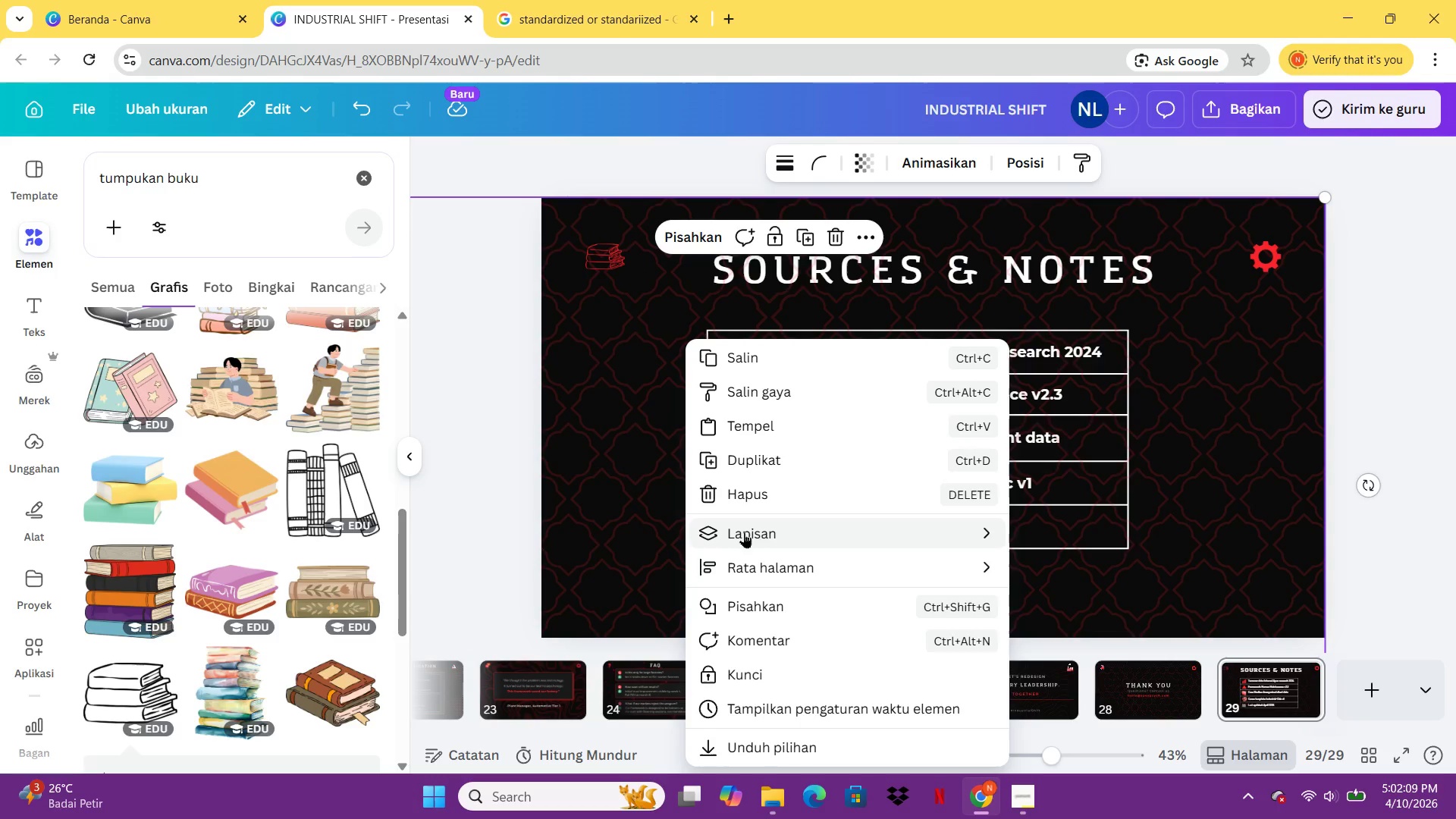 
left_click([744, 532])
 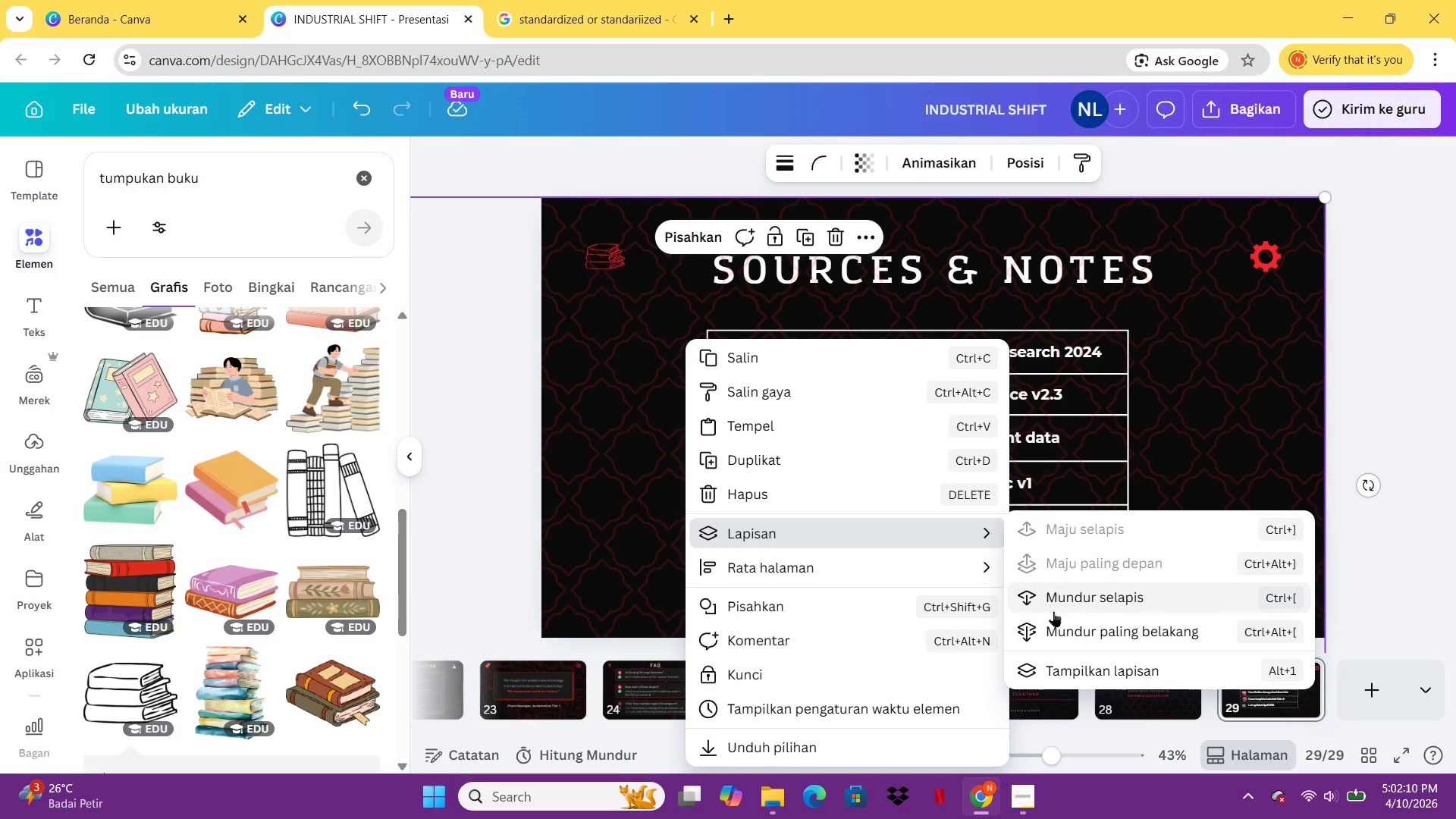 
left_click([1056, 629])
 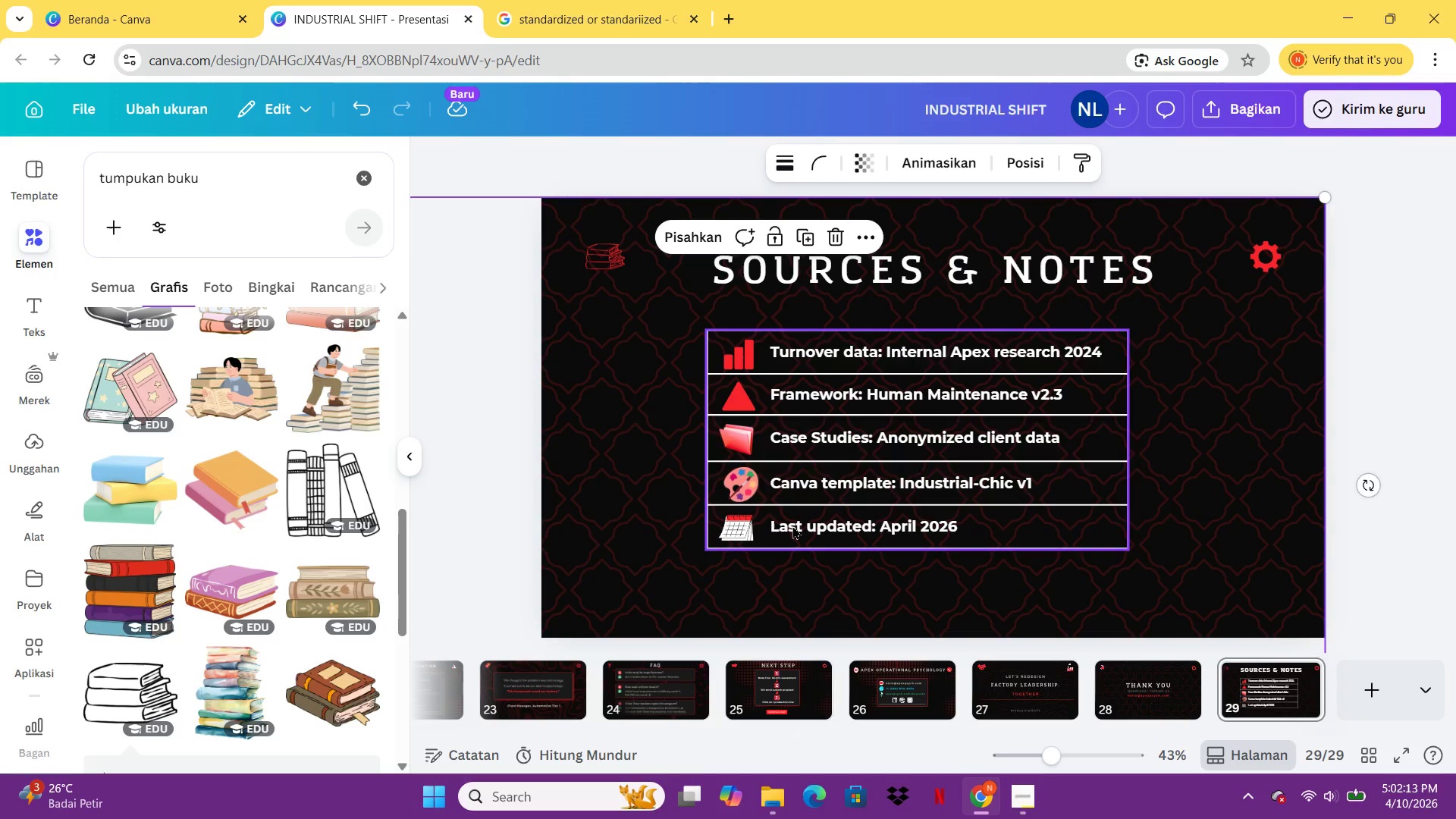 
left_click_drag(start_coordinate=[1239, 528], to_coordinate=[919, 405])
 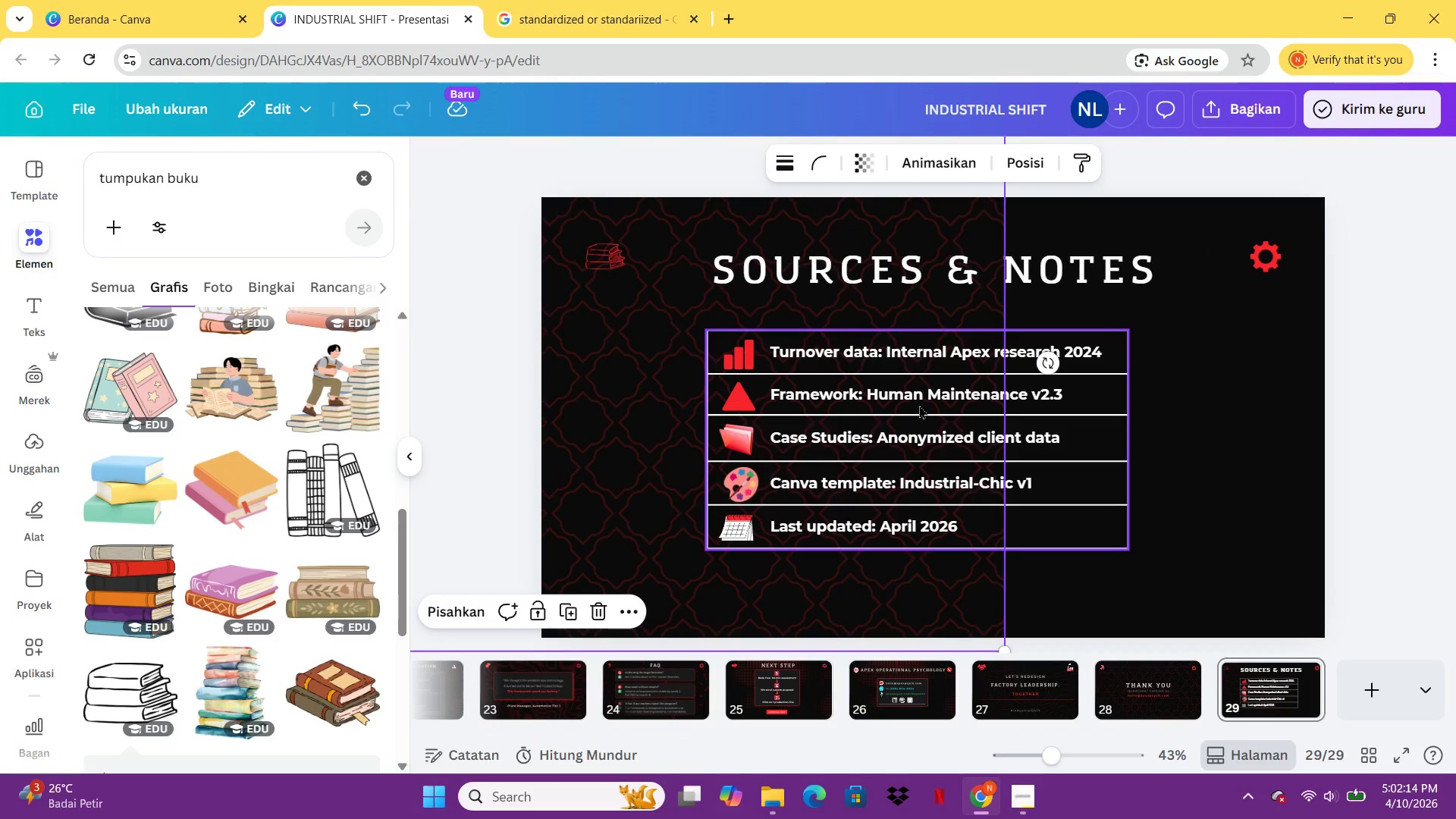 
key(Control+Z)
 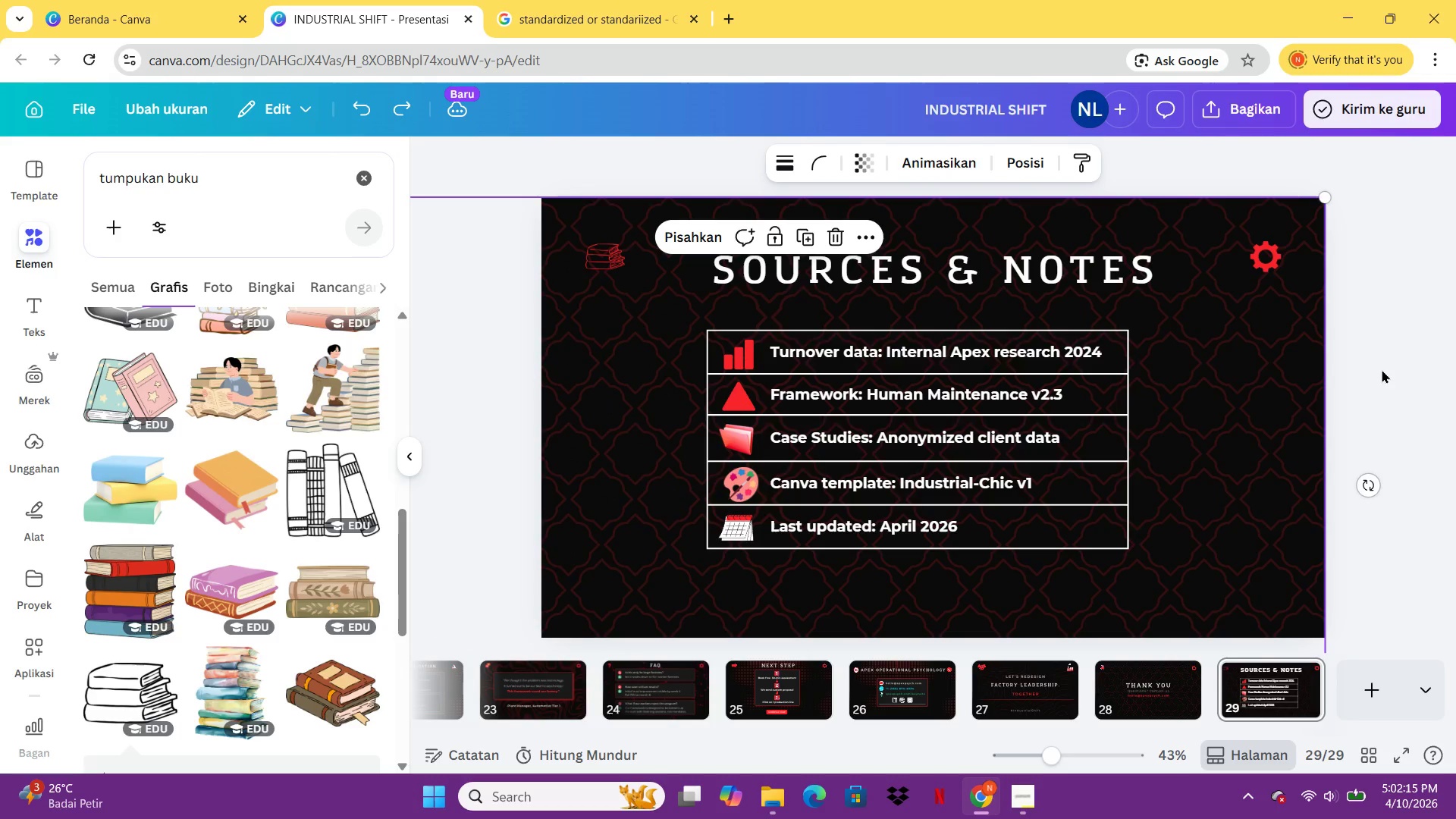 
left_click([1388, 372])
 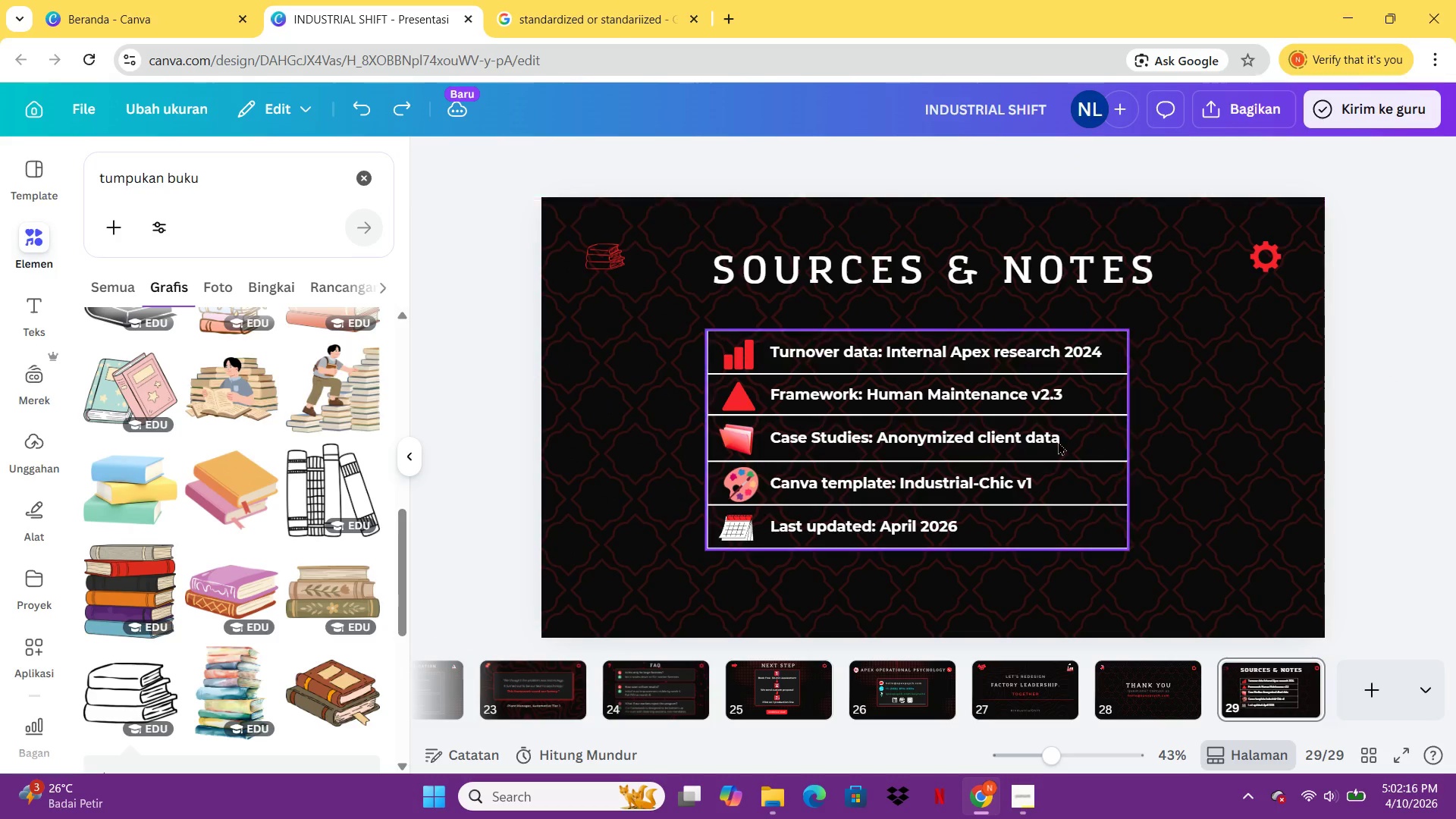 
left_click([1058, 441])
 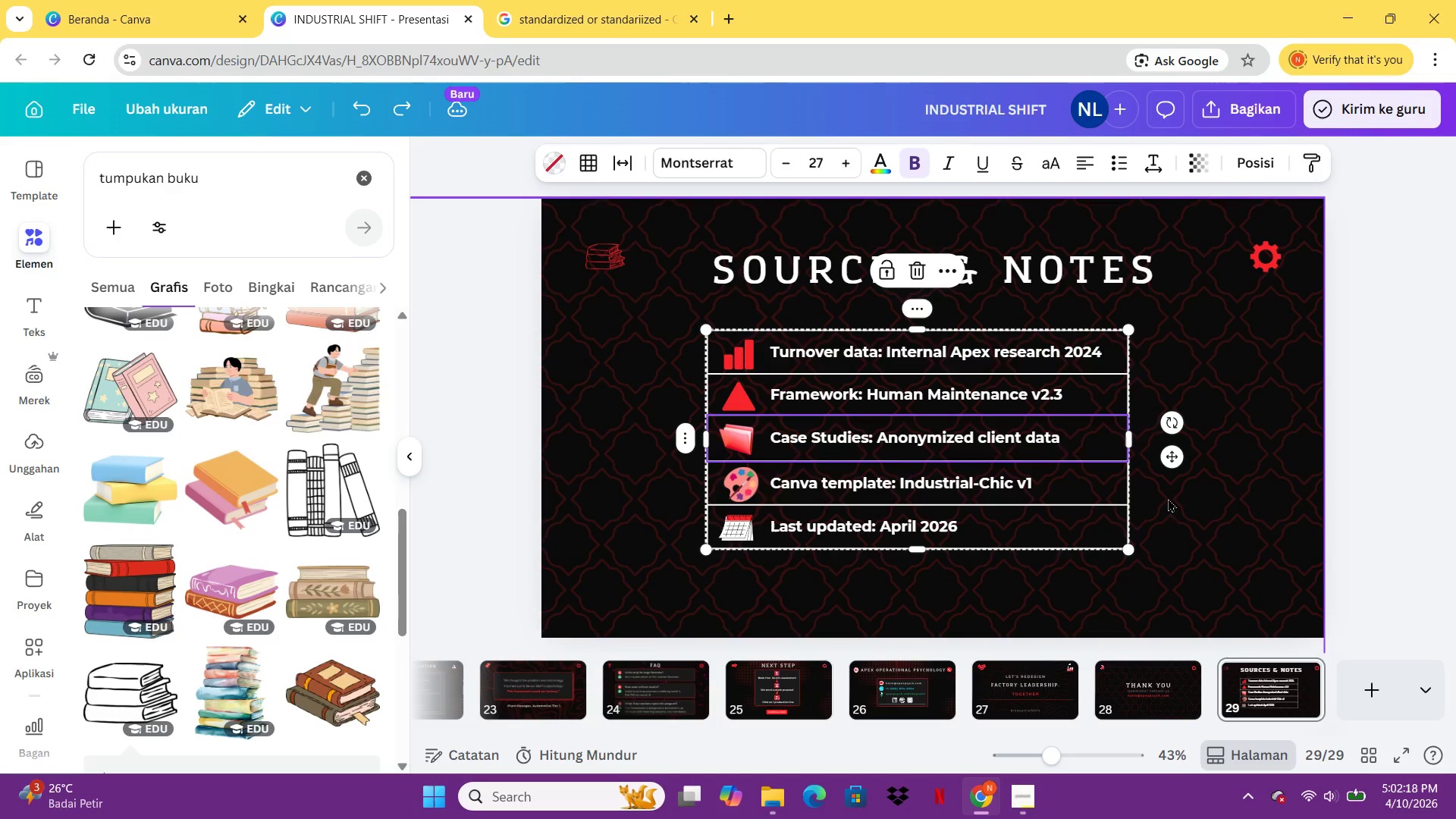 
left_click_drag(start_coordinate=[1181, 559], to_coordinate=[1215, 546])
 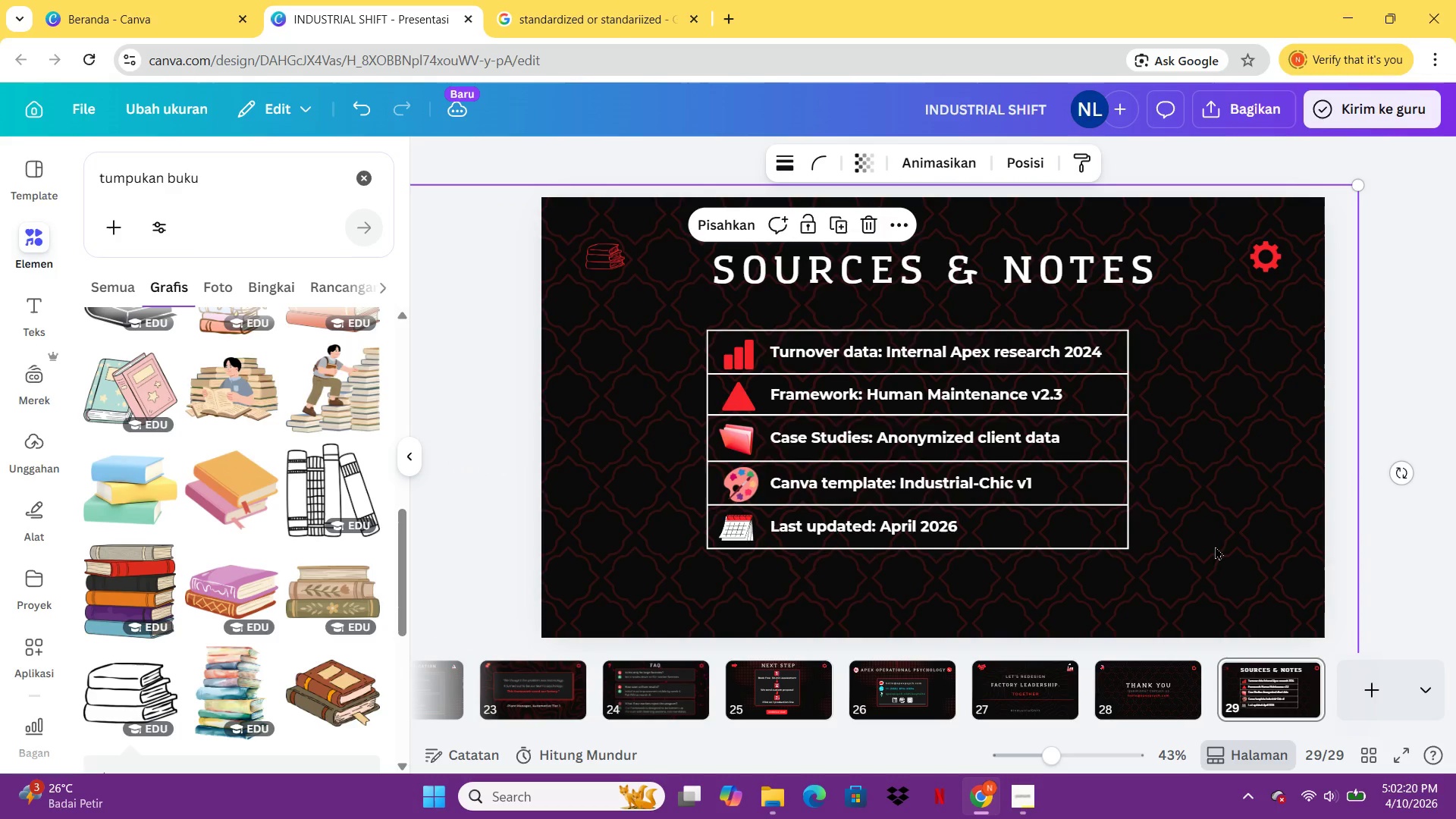 
hold_key(key=ControlLeft, duration=0.62)
 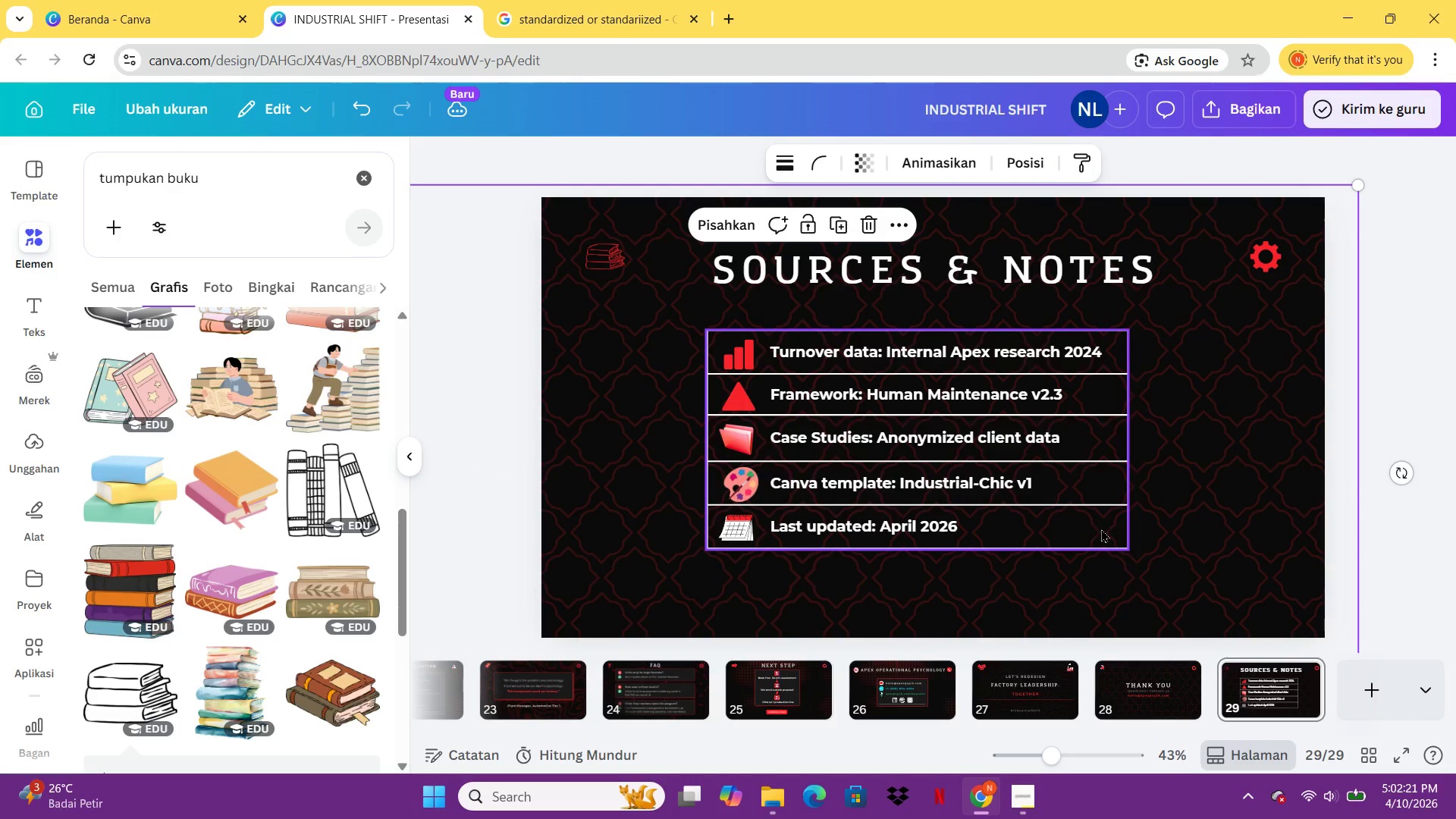 
left_click_drag(start_coordinate=[1101, 529], to_coordinate=[1137, 532])
 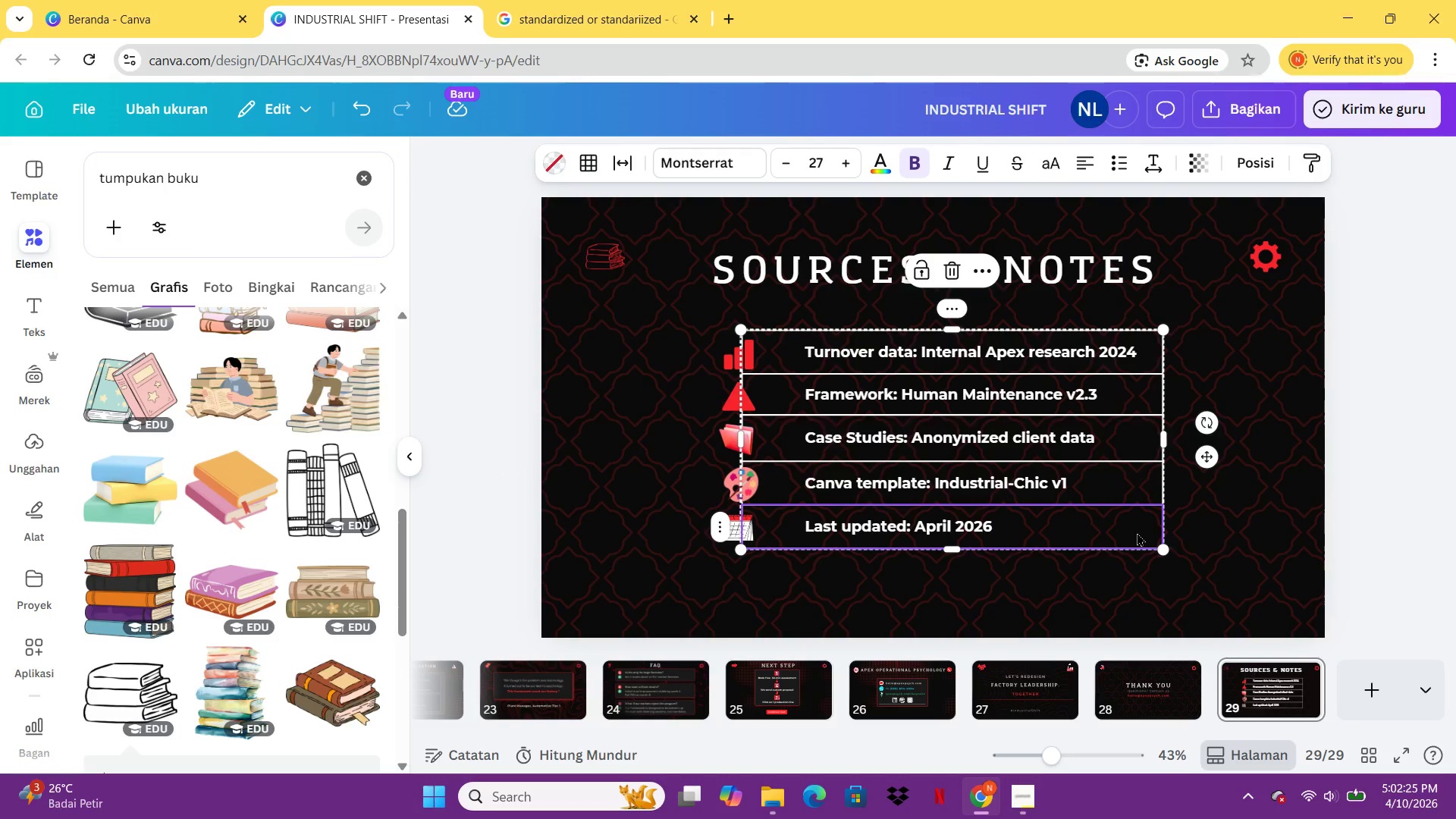 
key(Control+Z)
 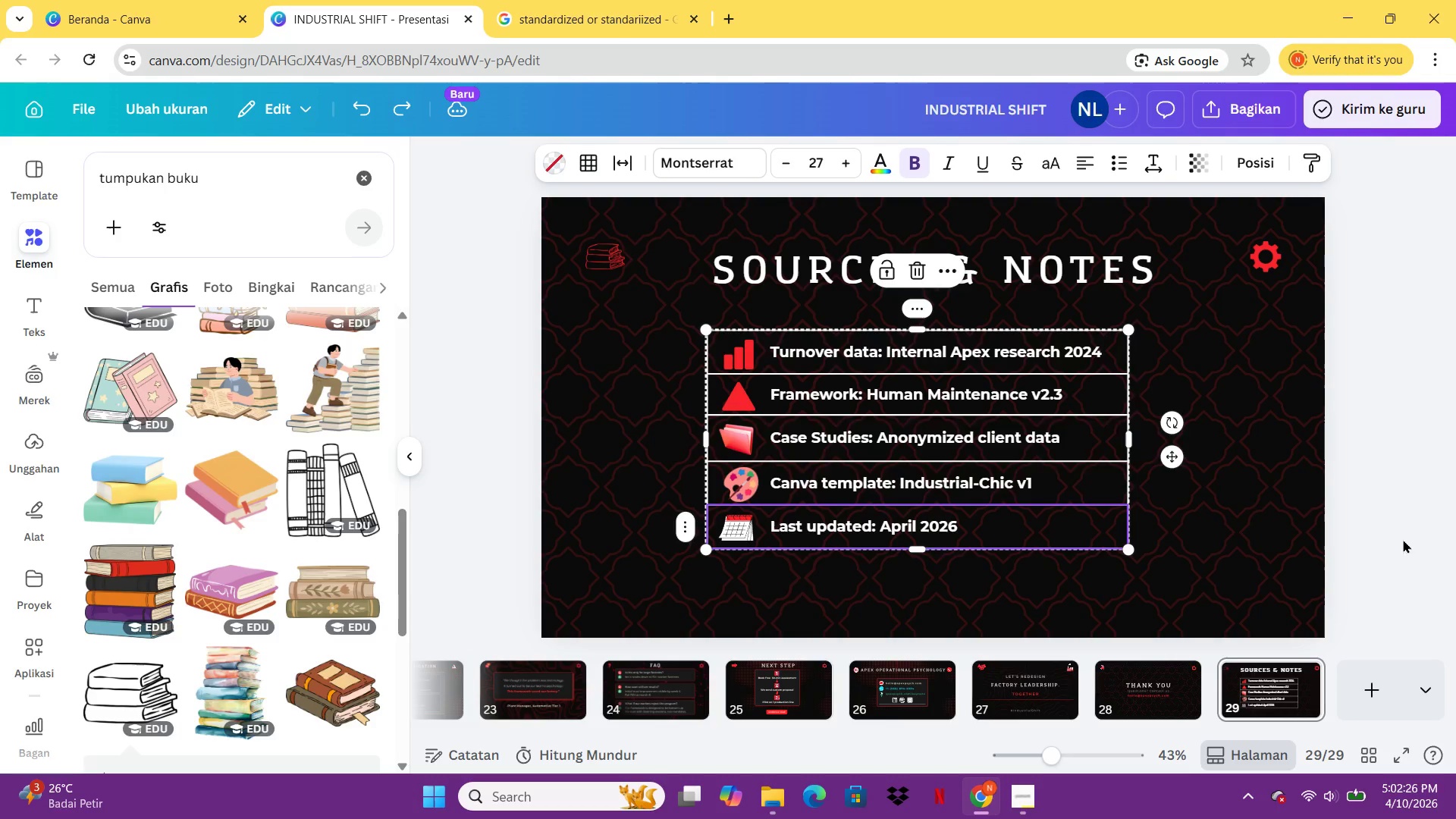 
left_click([1412, 535])
 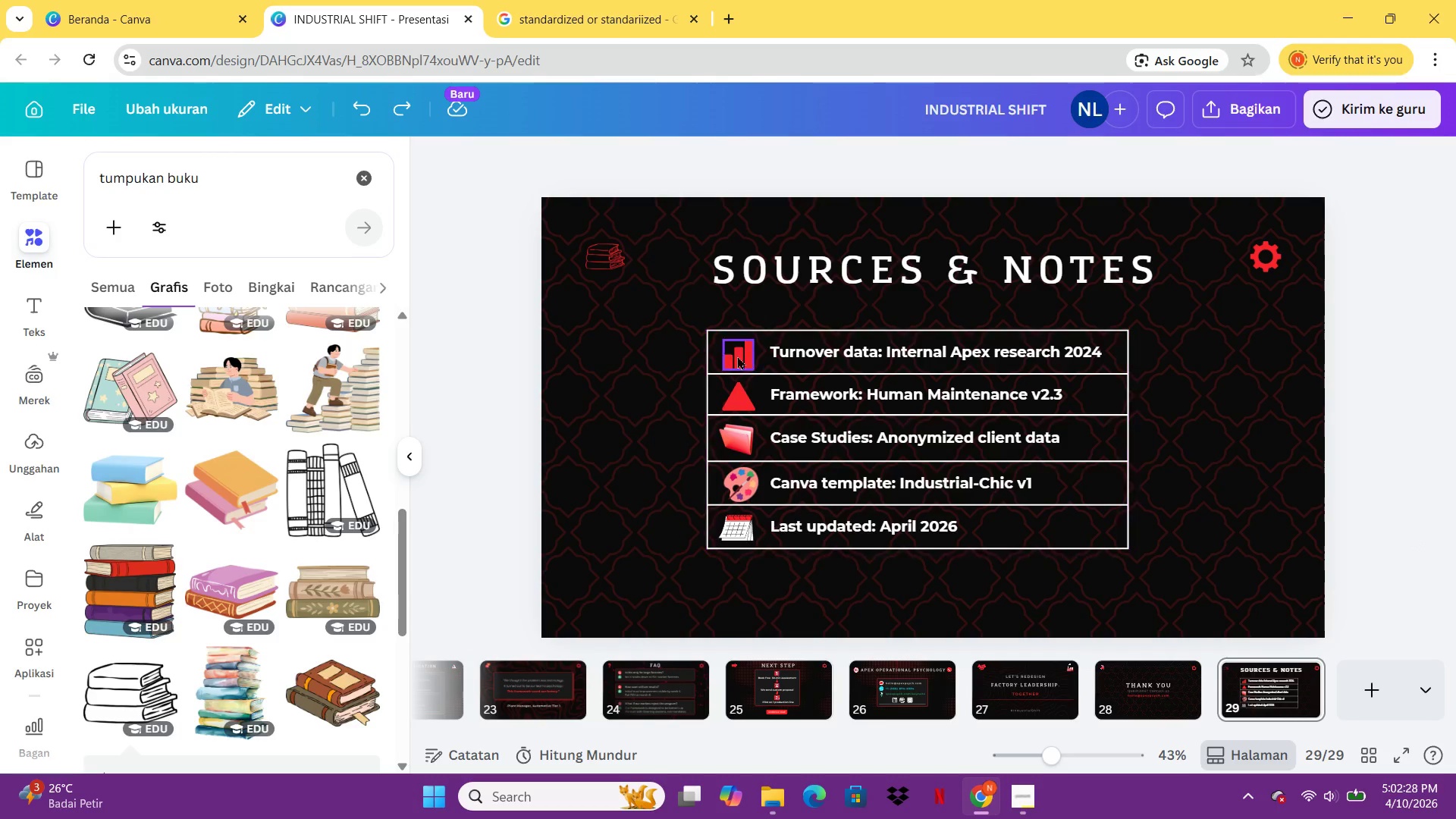 
hold_key(key=ShiftLeft, duration=5.16)
left_click([738, 355])
 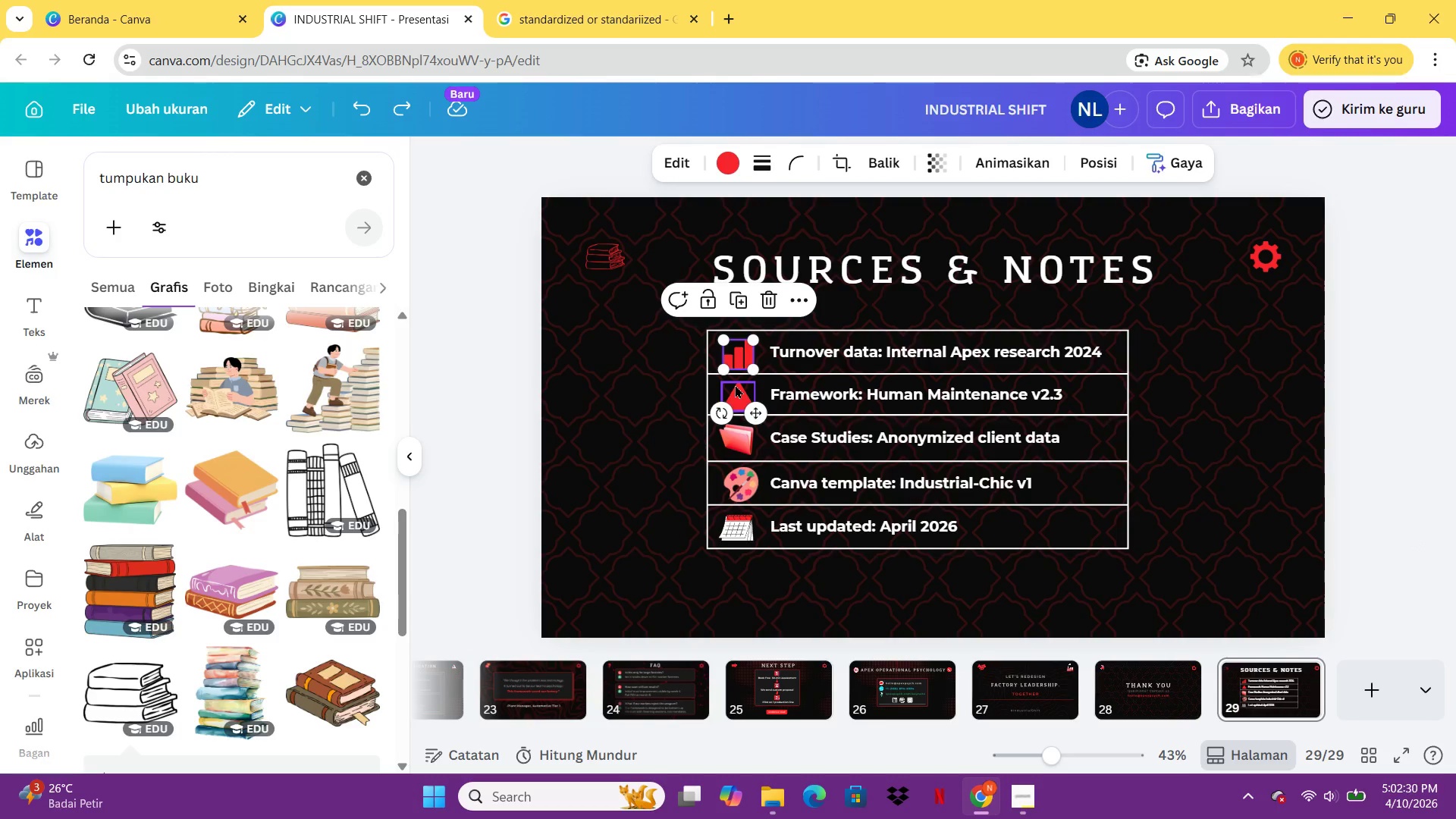 
left_click([735, 384])
 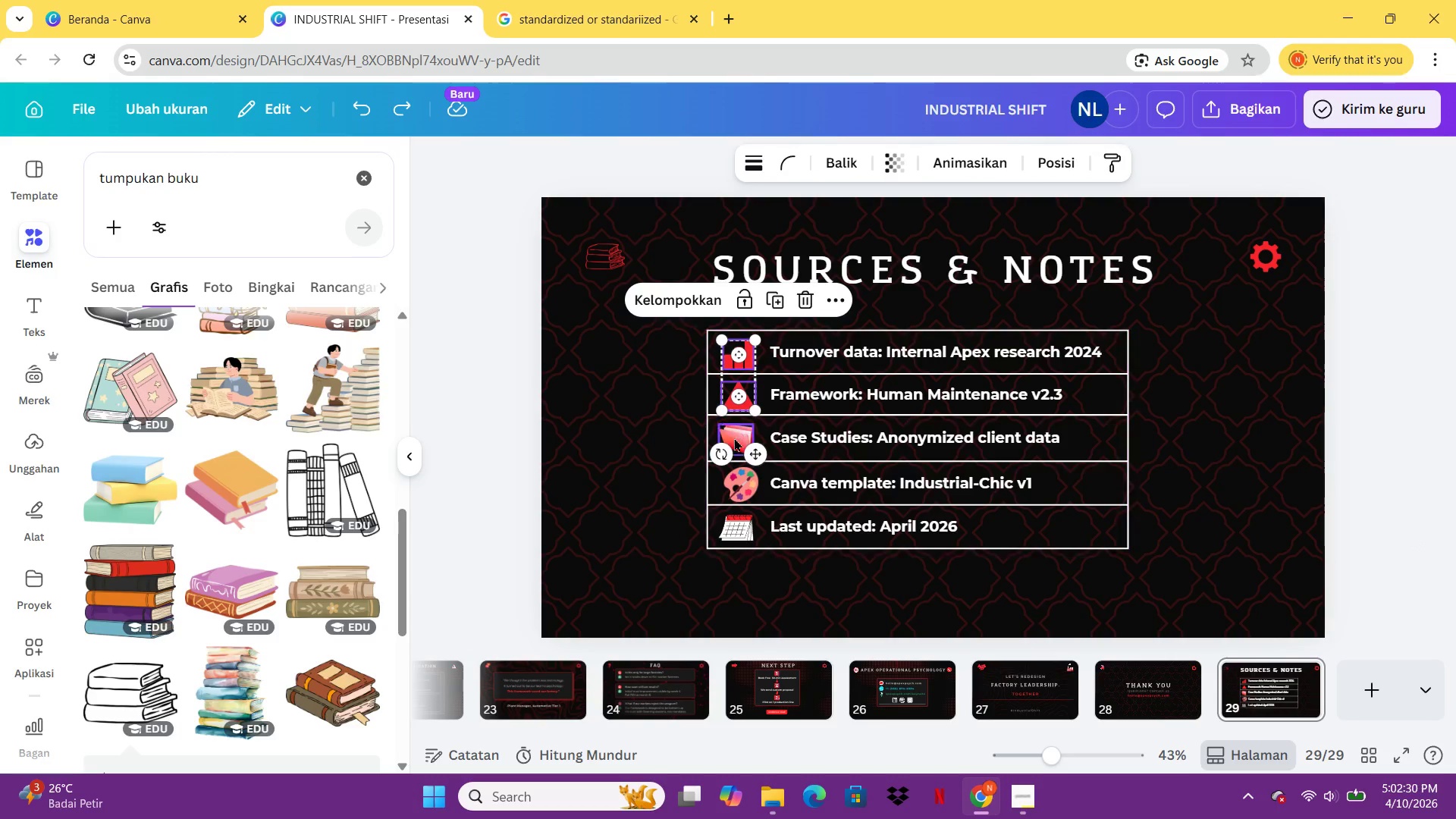 
left_click([736, 438])
 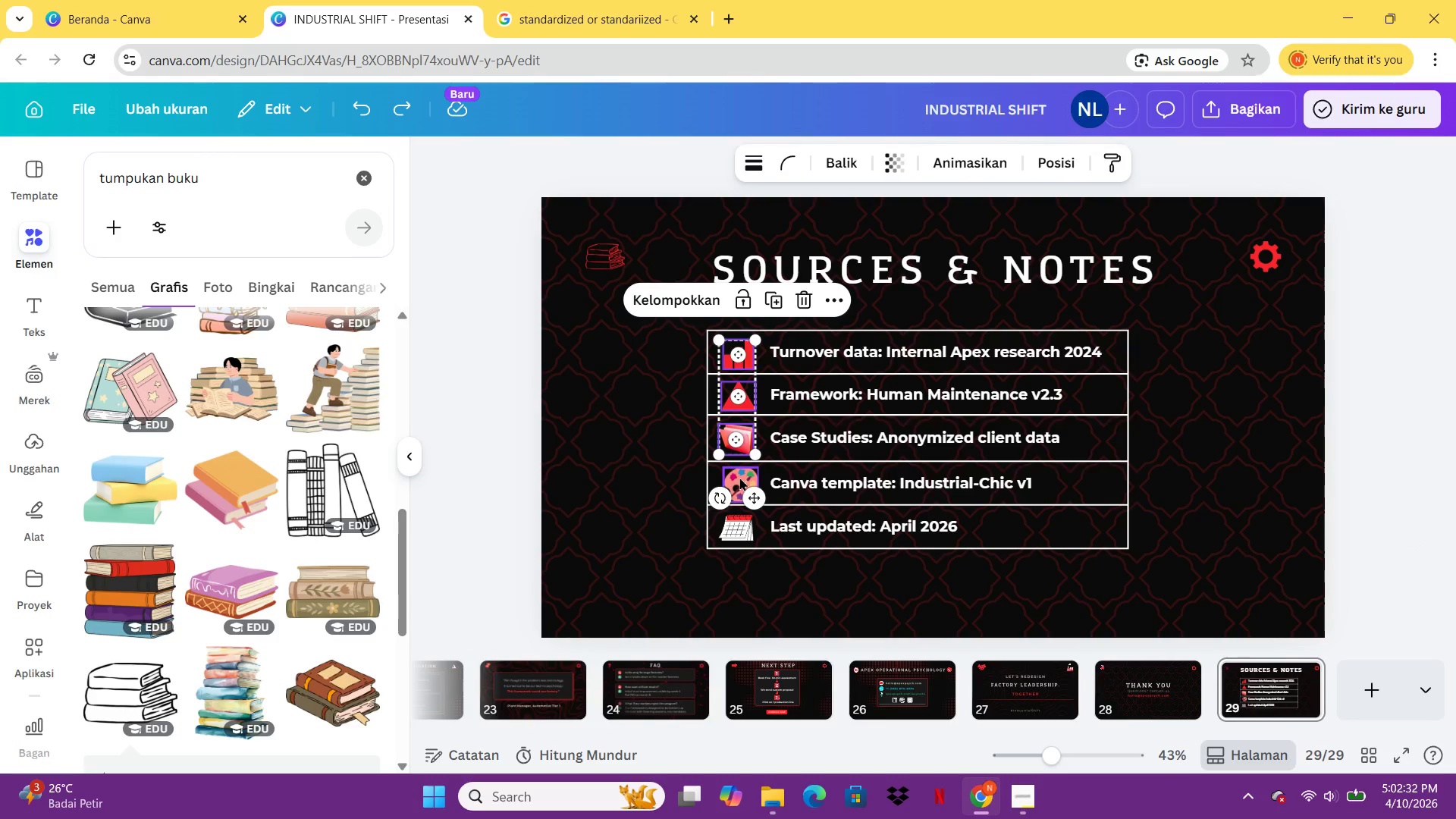 
left_click([739, 477])
 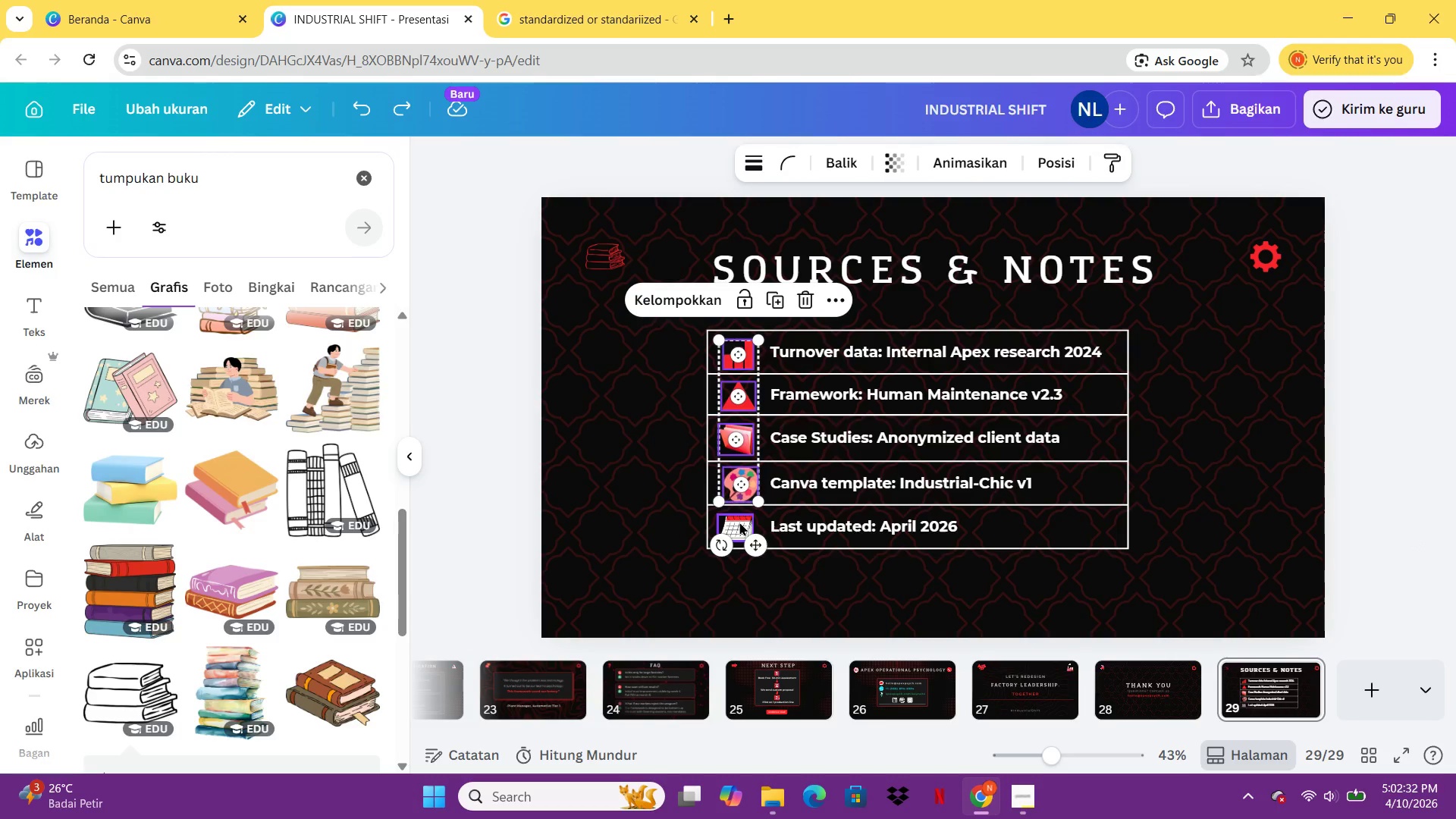 
left_click([739, 522])
 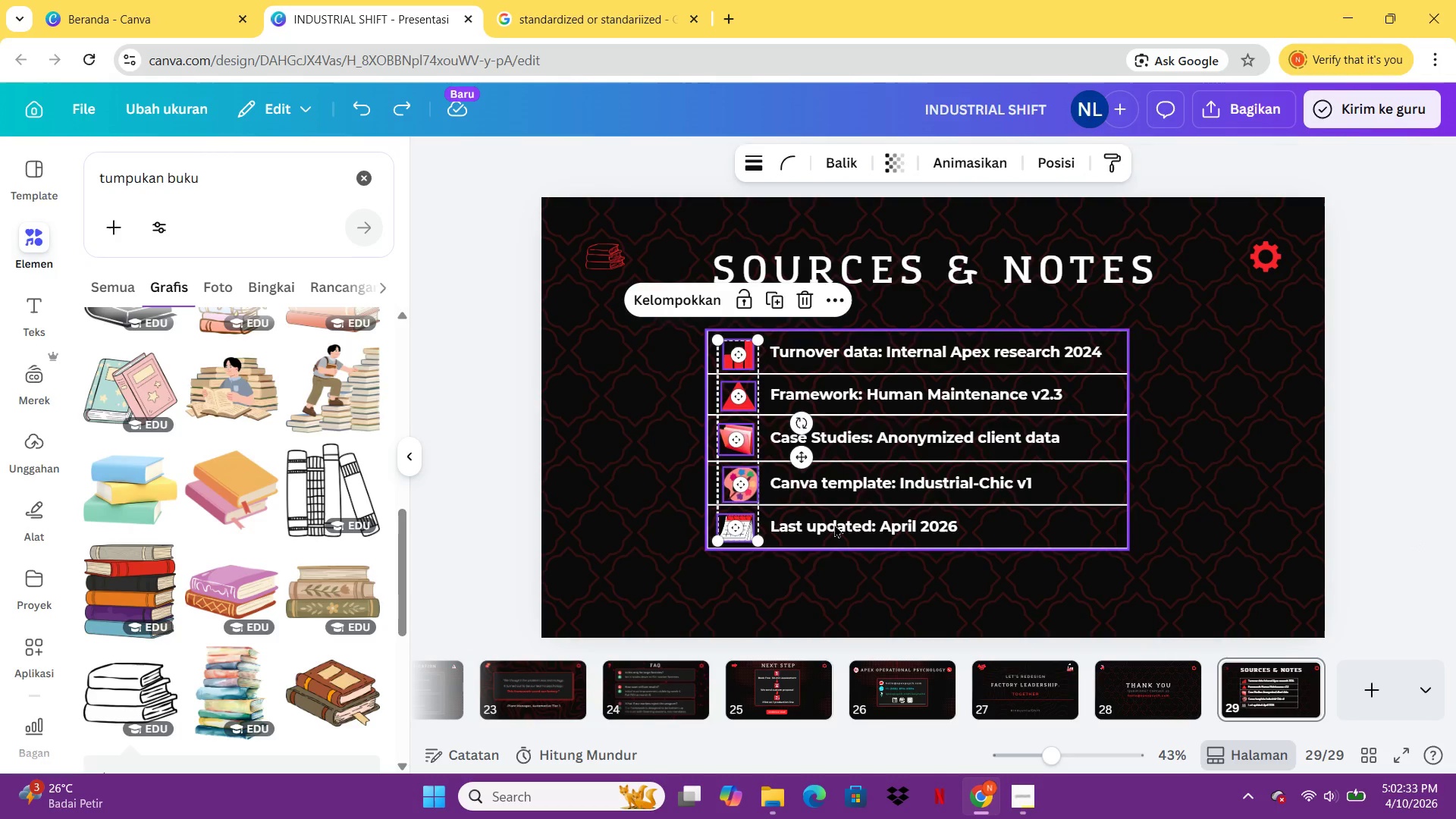 
left_click([834, 524])
 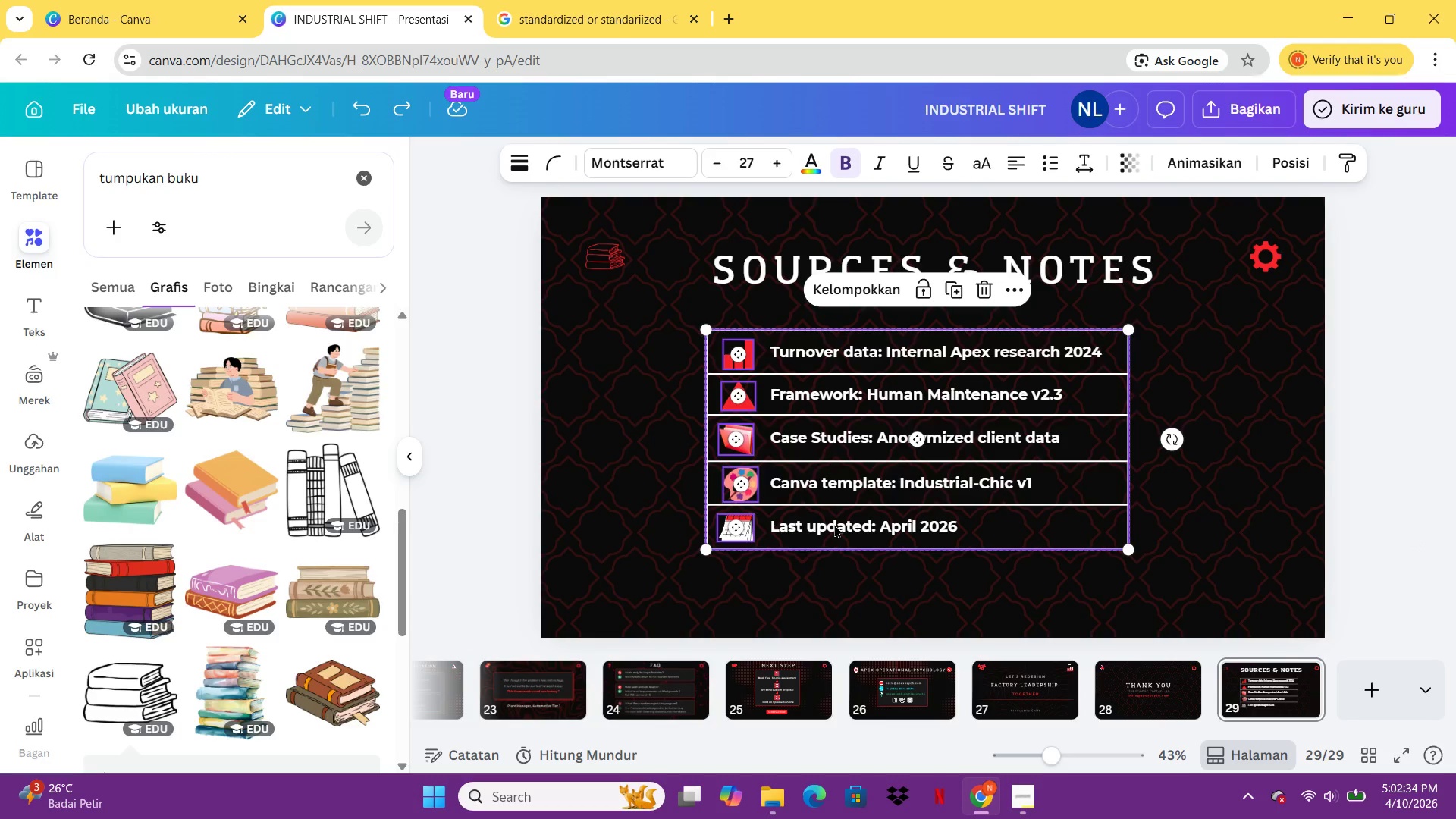 
key(Control+G)
 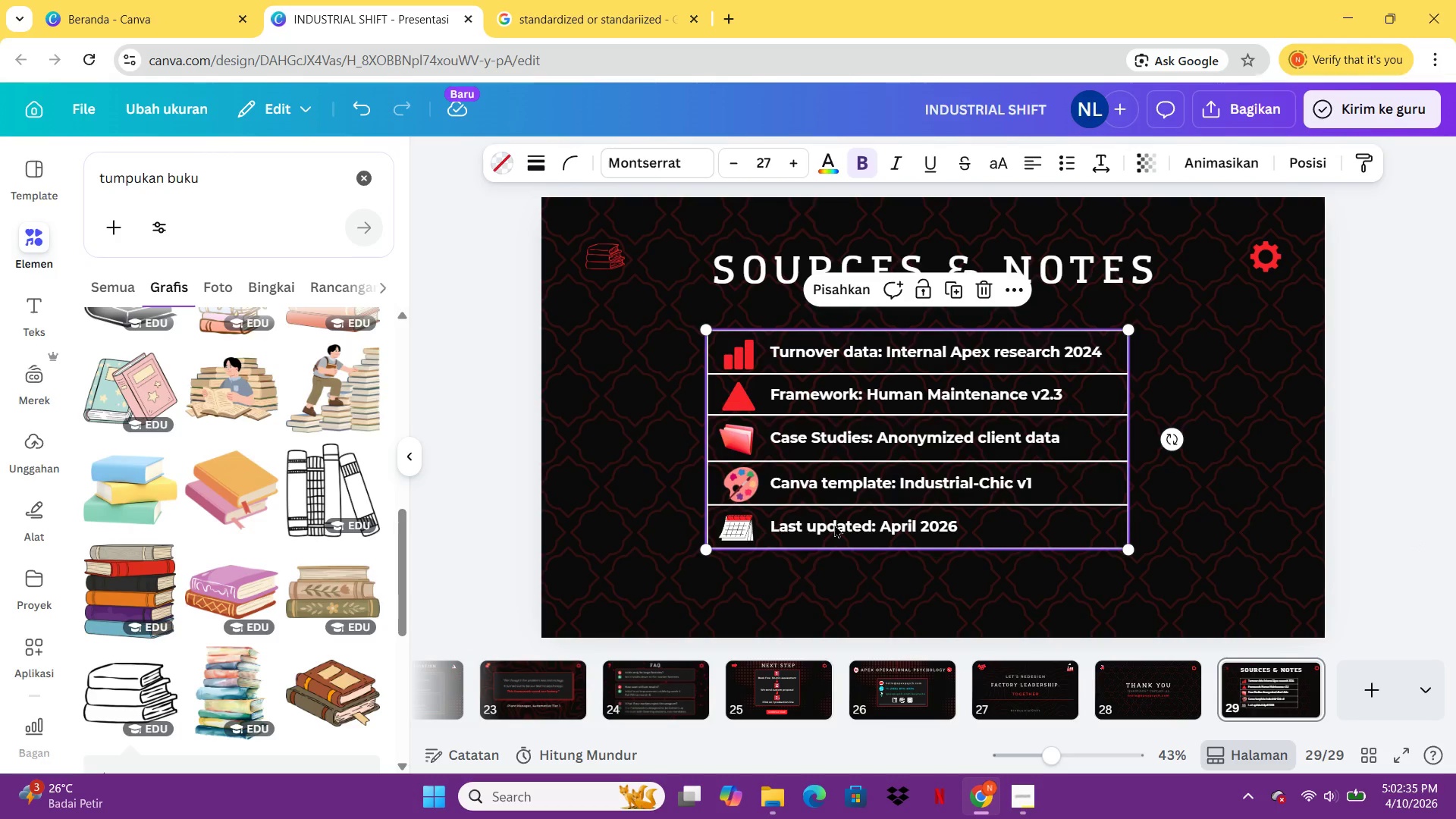 
left_click_drag(start_coordinate=[834, 524], to_coordinate=[851, 524])
 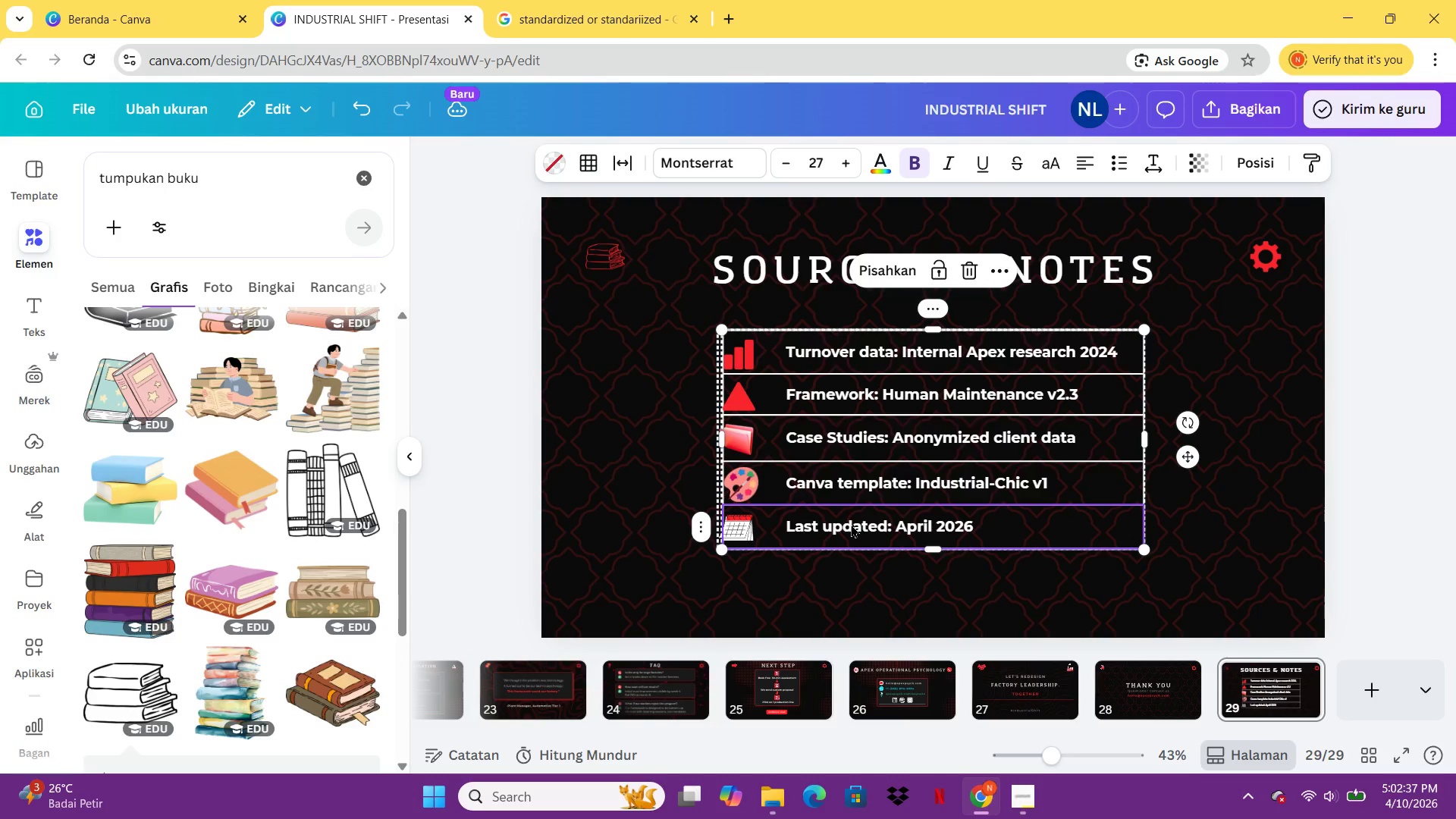 
key(Control+Z)
 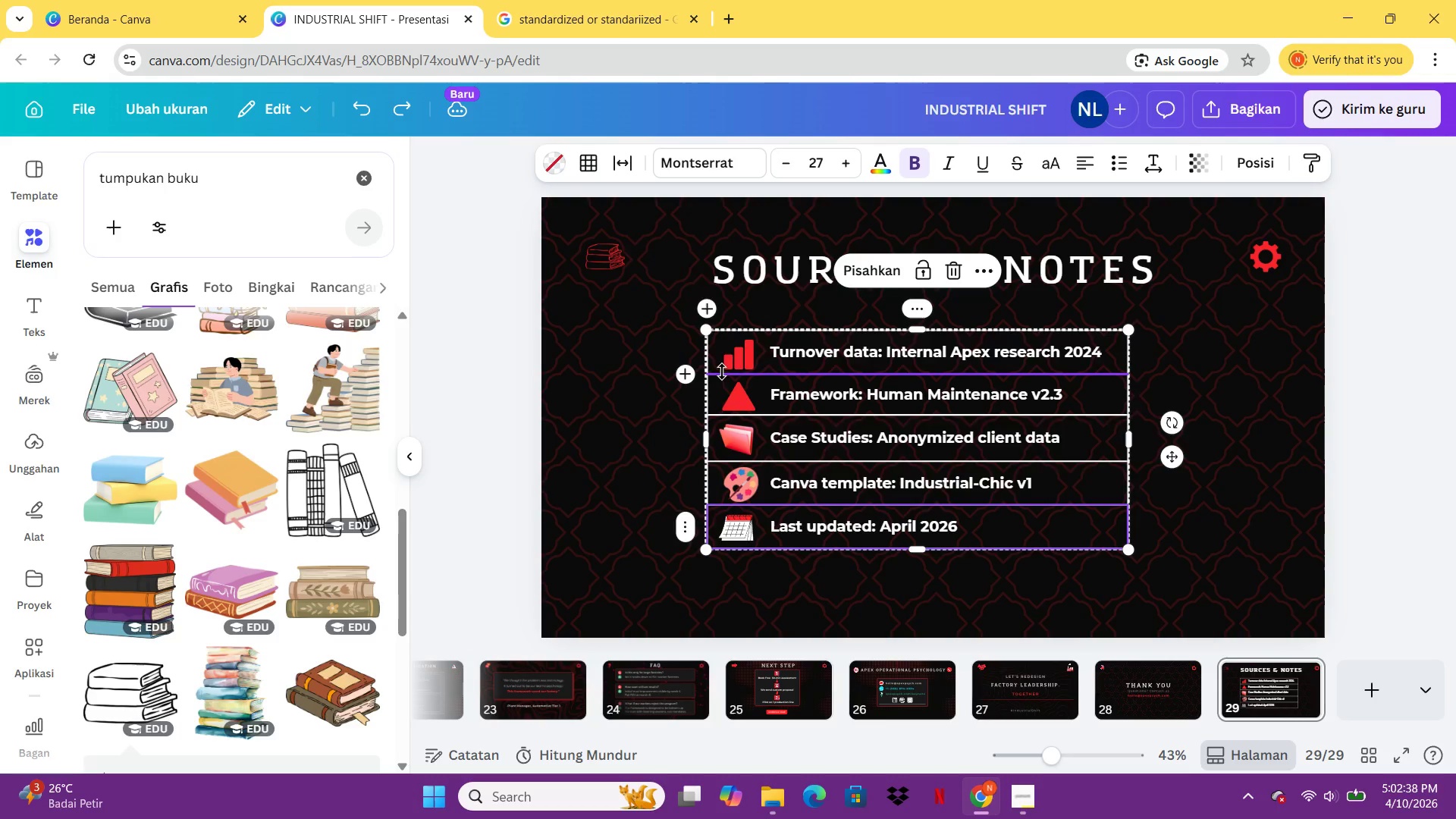 
left_click([754, 366])
 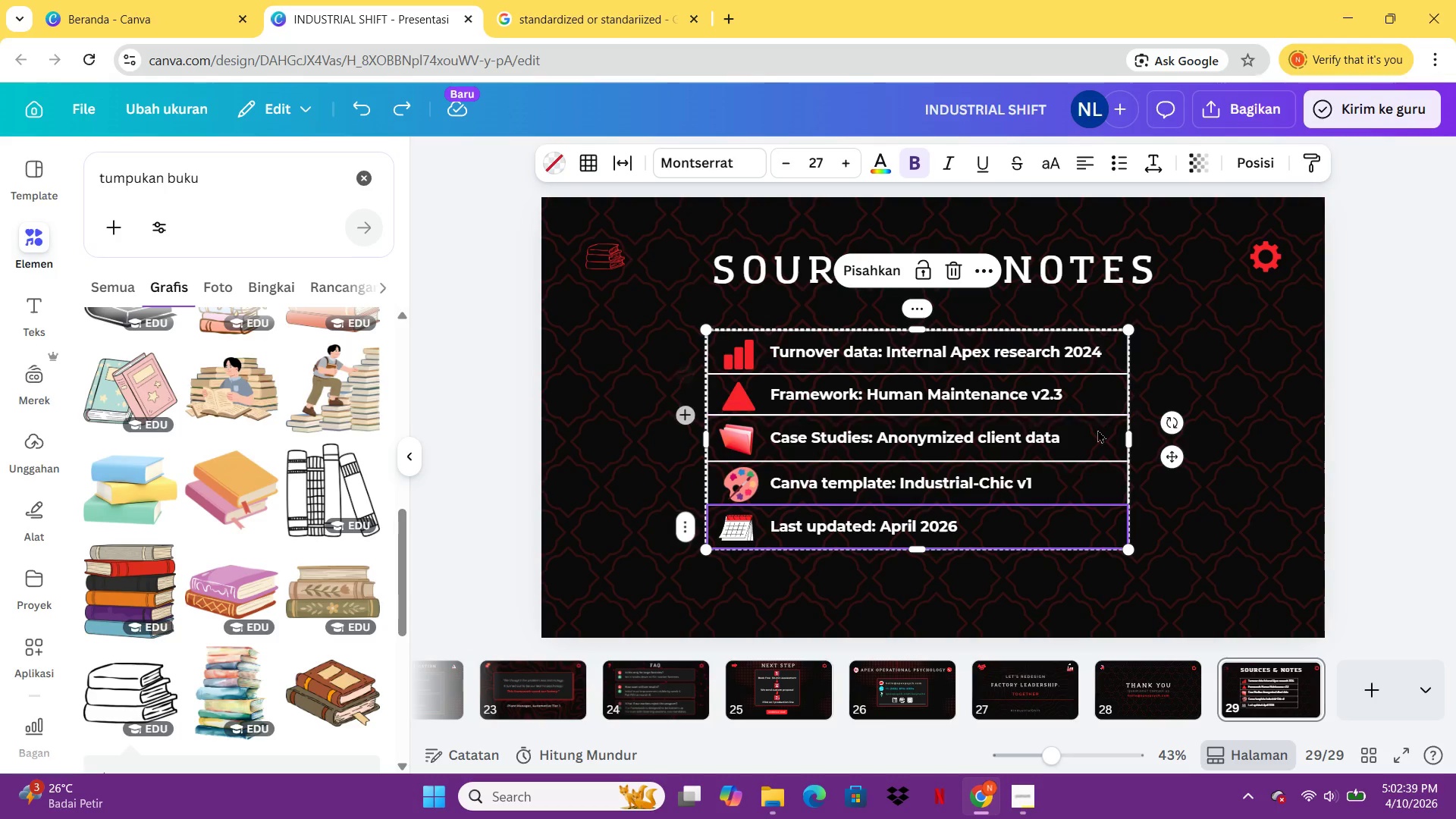 
left_click([1141, 435])
 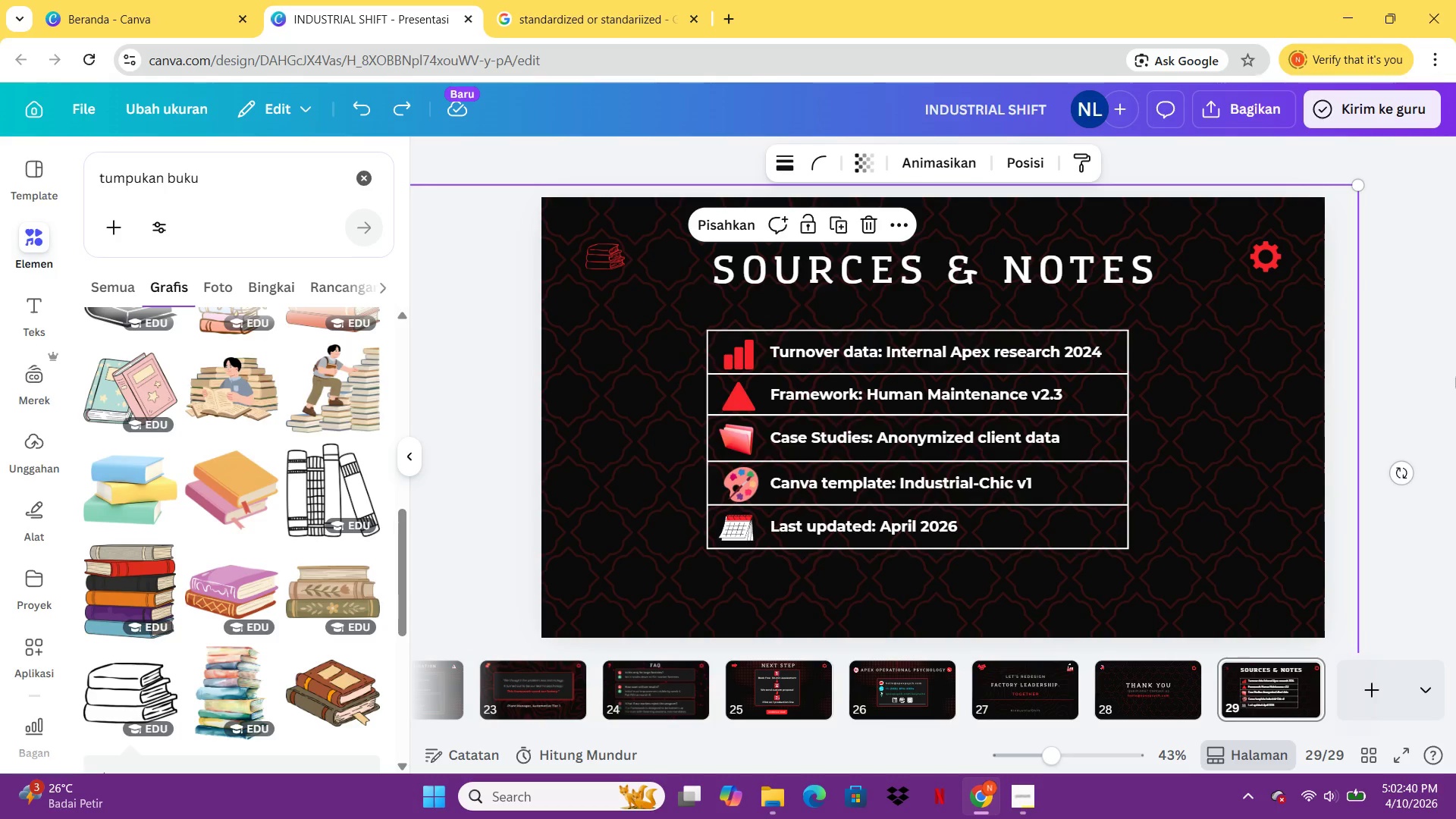 
left_click([1454, 375])
 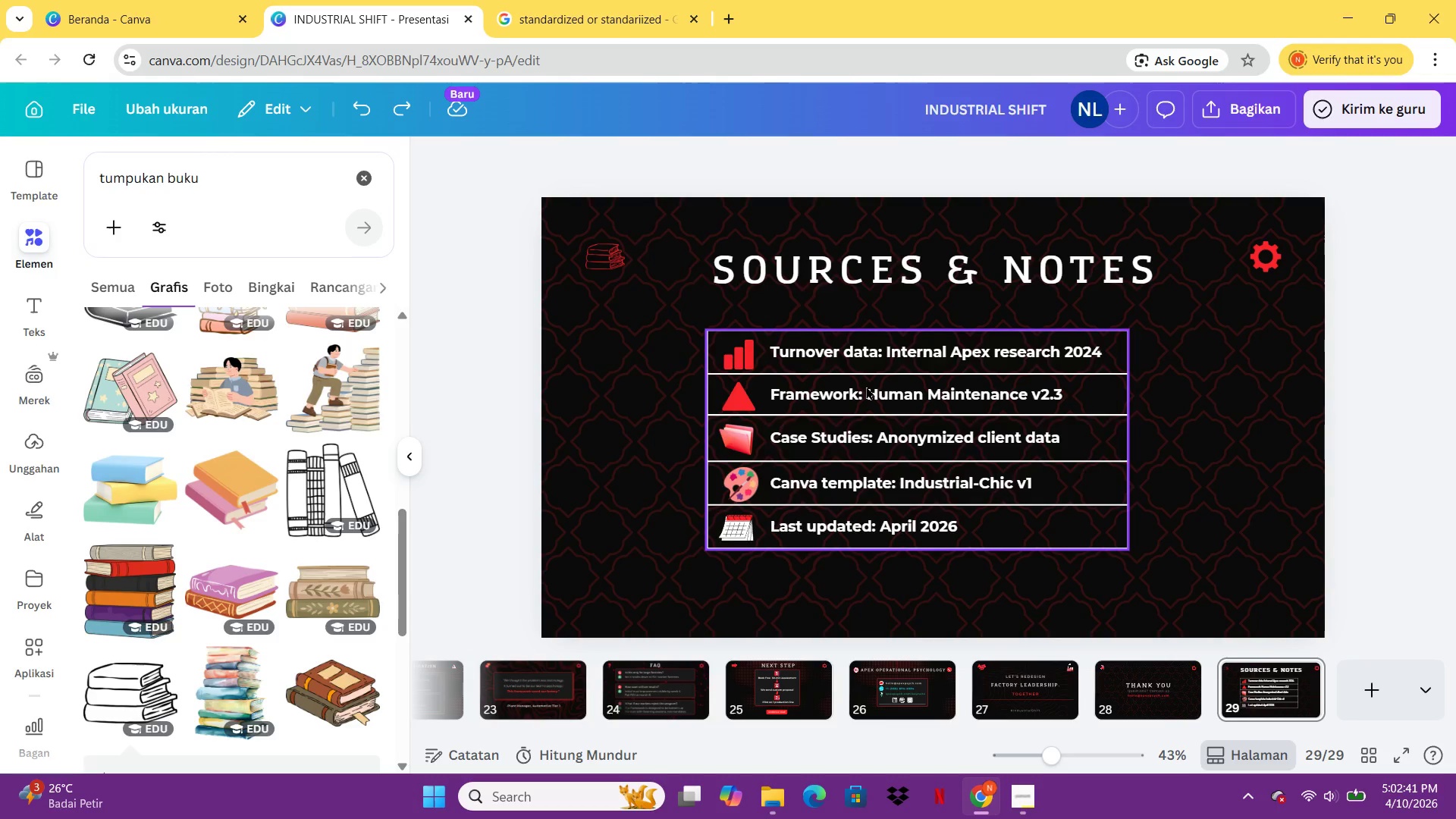 
hold_key(key=ShiftLeft, duration=0.38)
 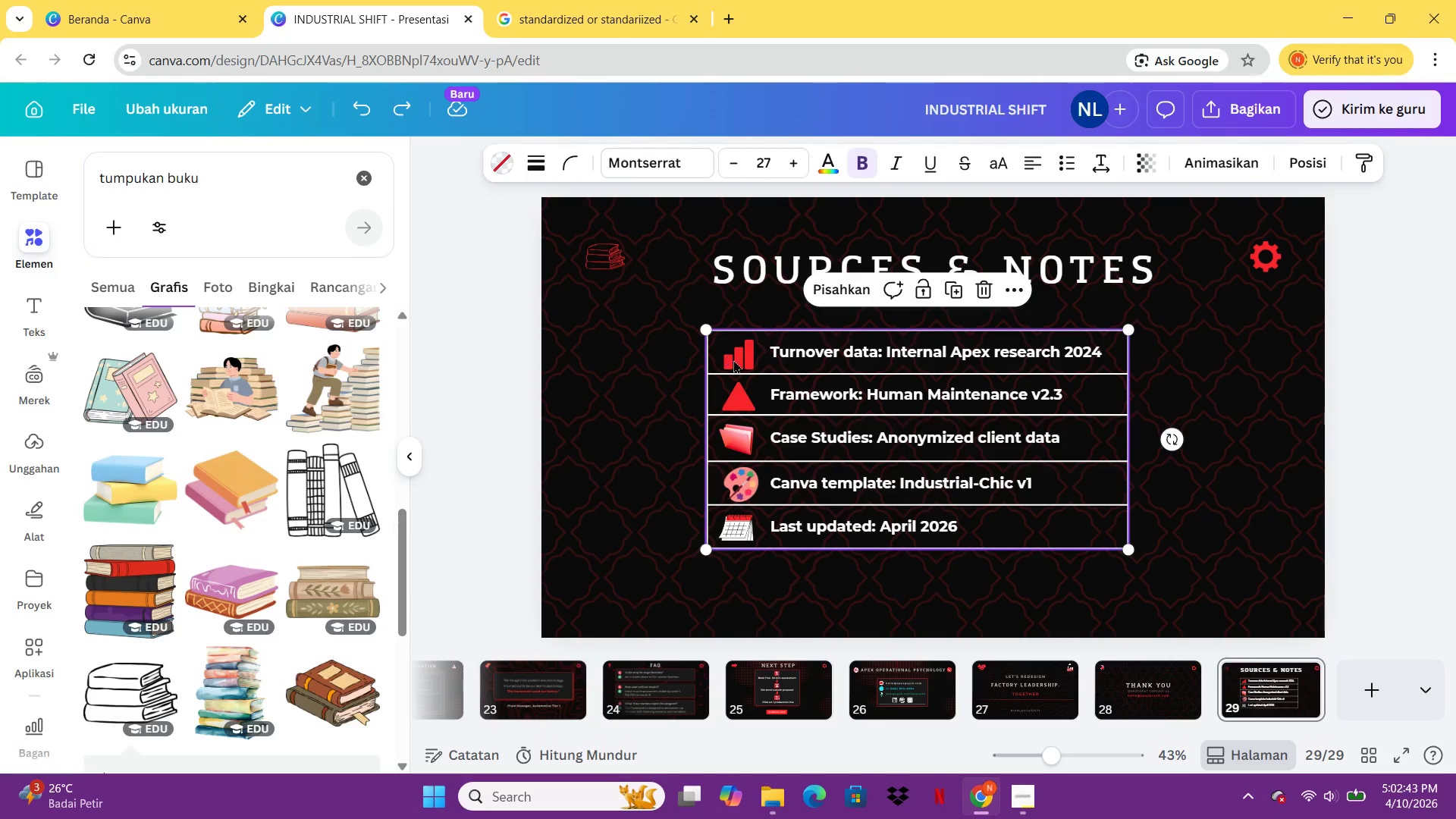 
left_click([726, 354])
 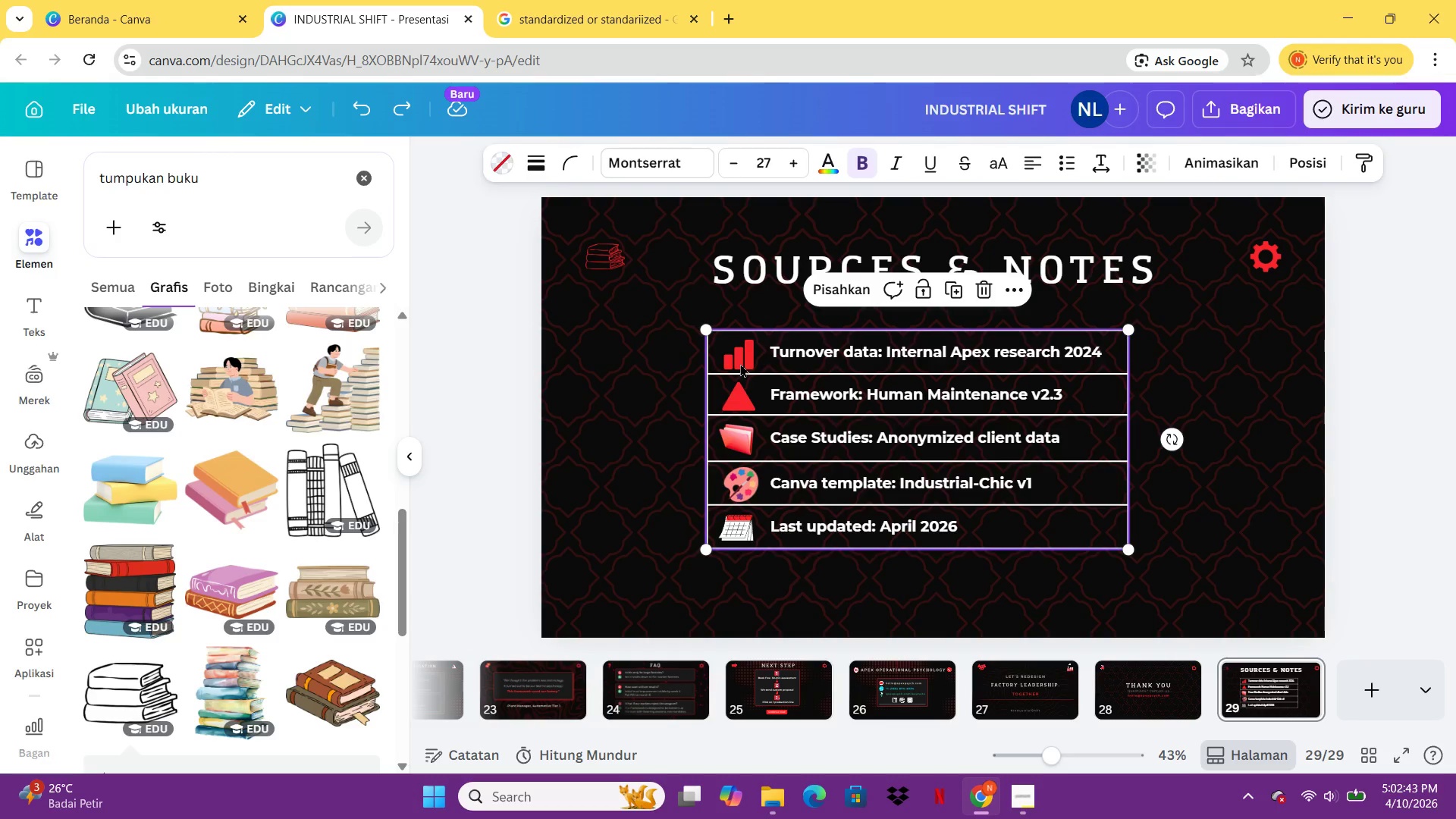 
hold_key(key=ShiftLeft, duration=0.64)
left_click([742, 358])
 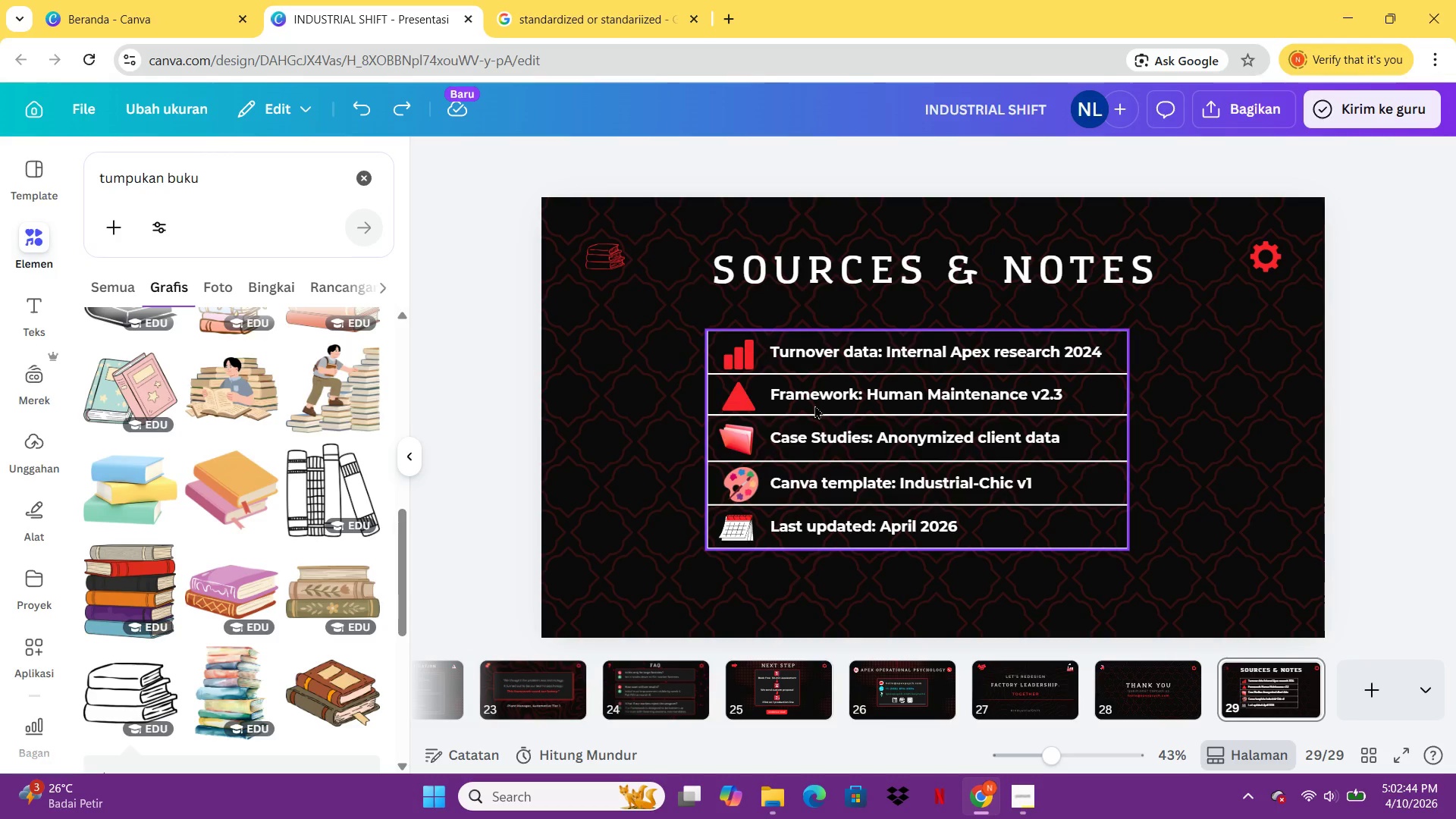 
left_click([814, 405])
 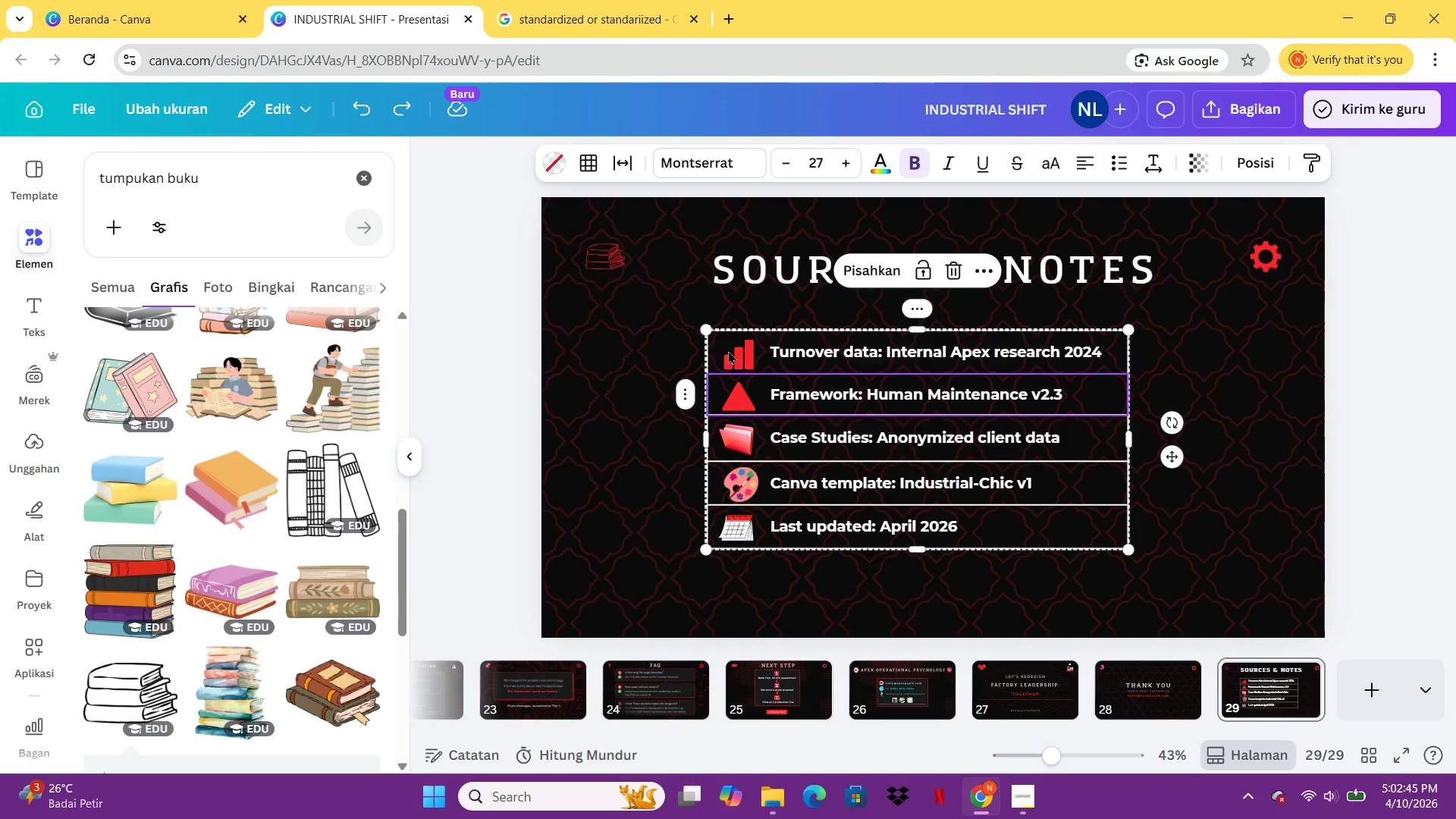 
left_click([728, 350])
 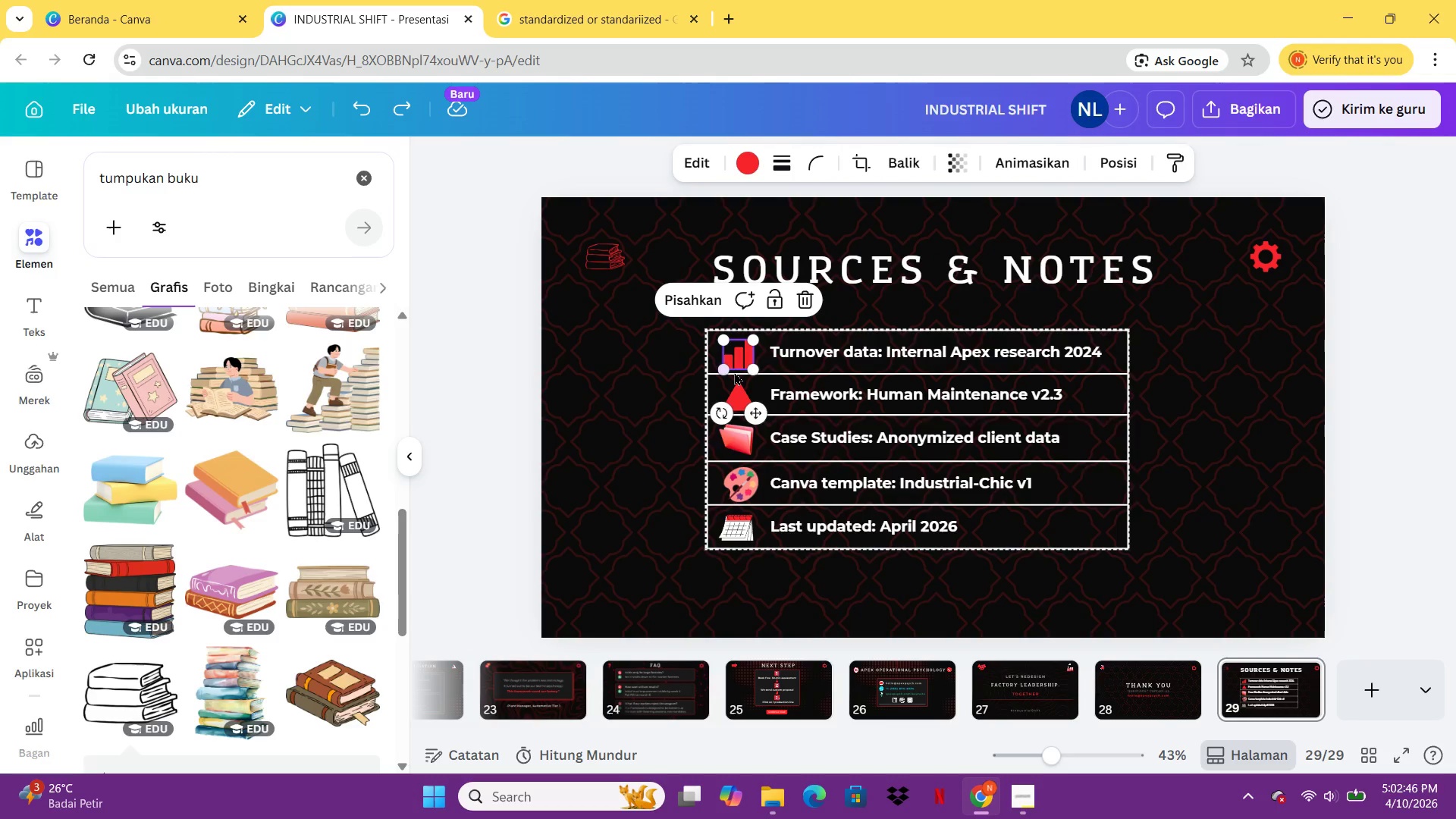 
hold_key(key=ShiftLeft, duration=0.39)
 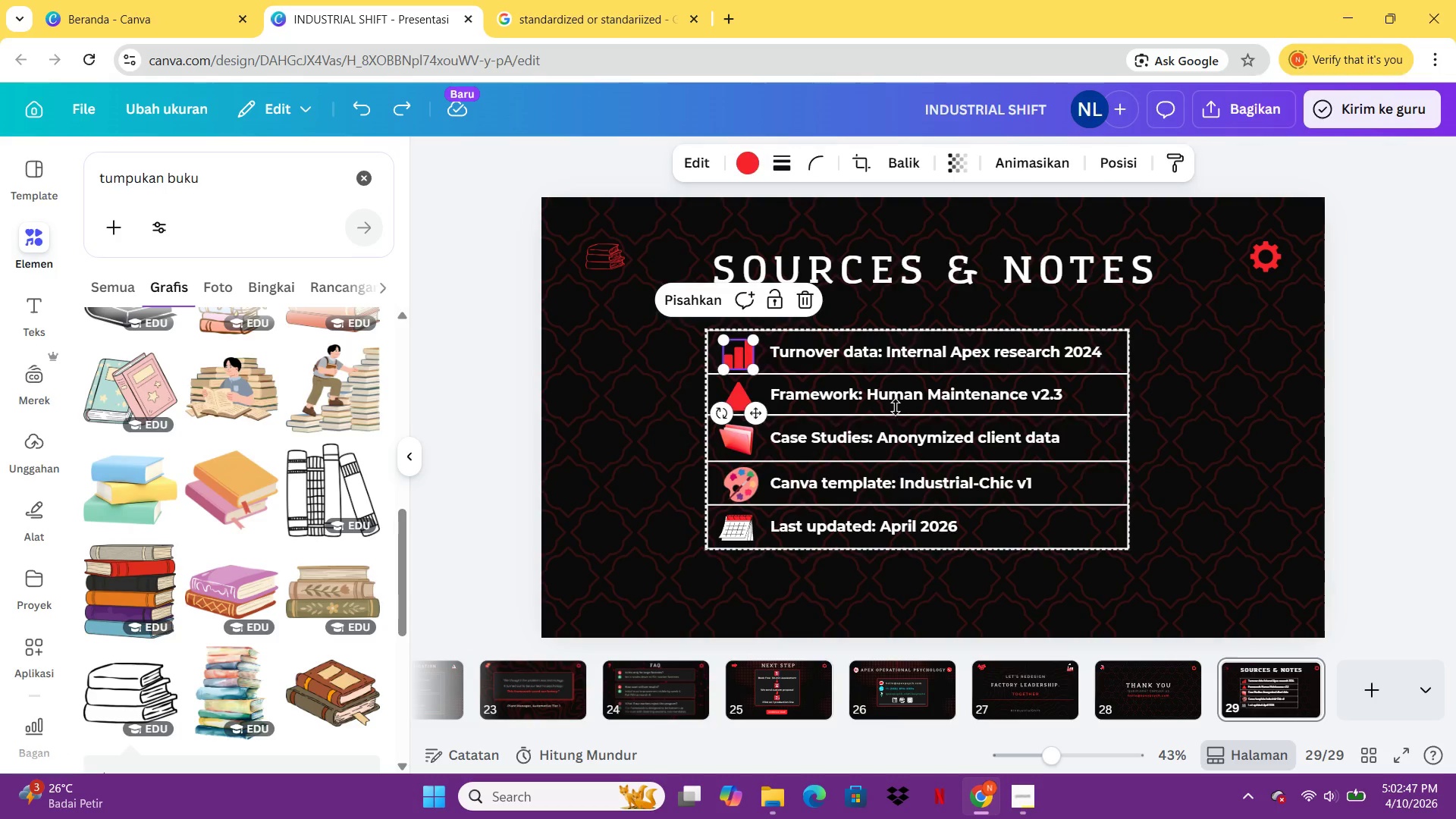 
left_click_drag(start_coordinate=[896, 407], to_coordinate=[962, 414])
 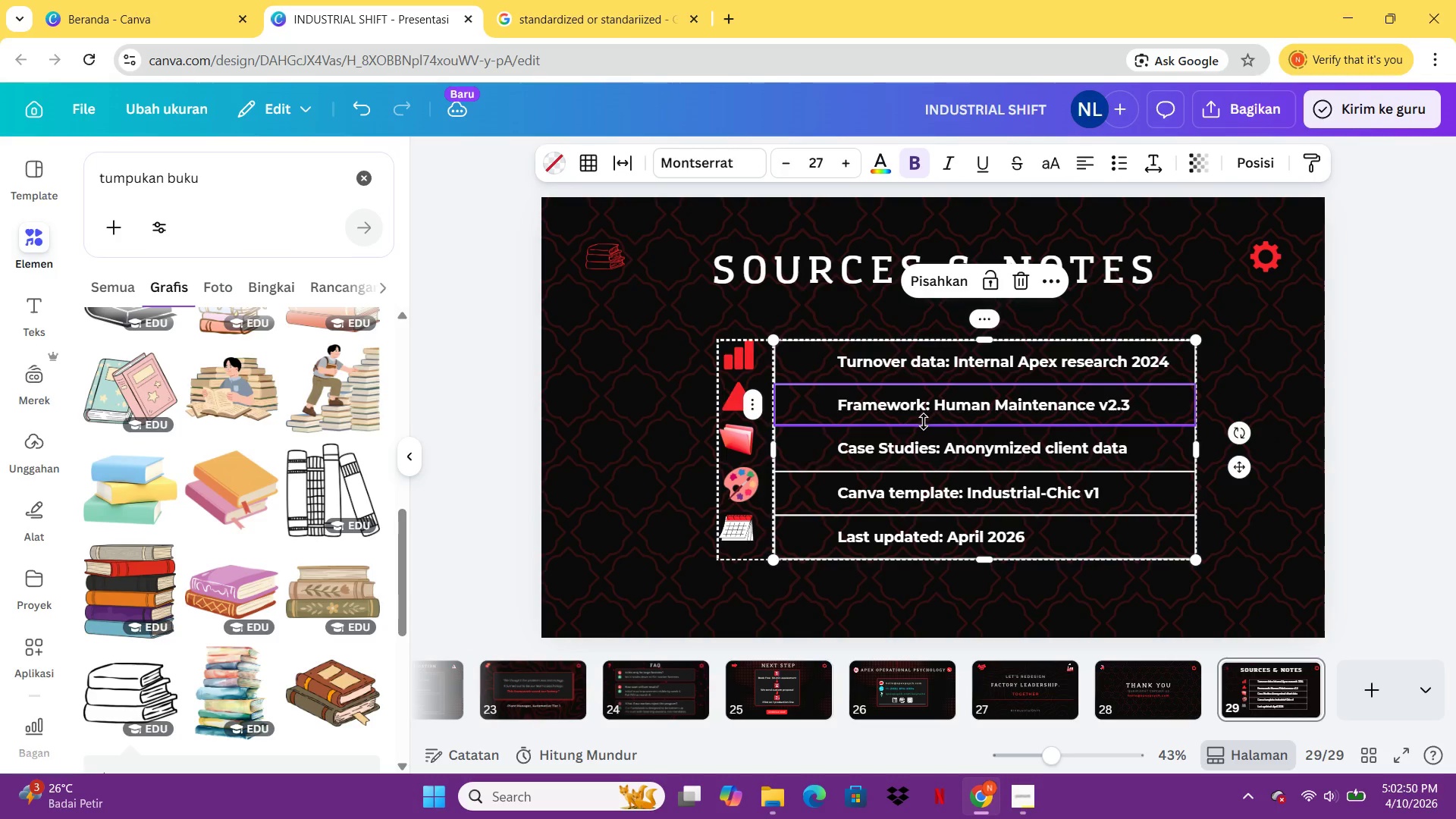 
key(Control+Z)
 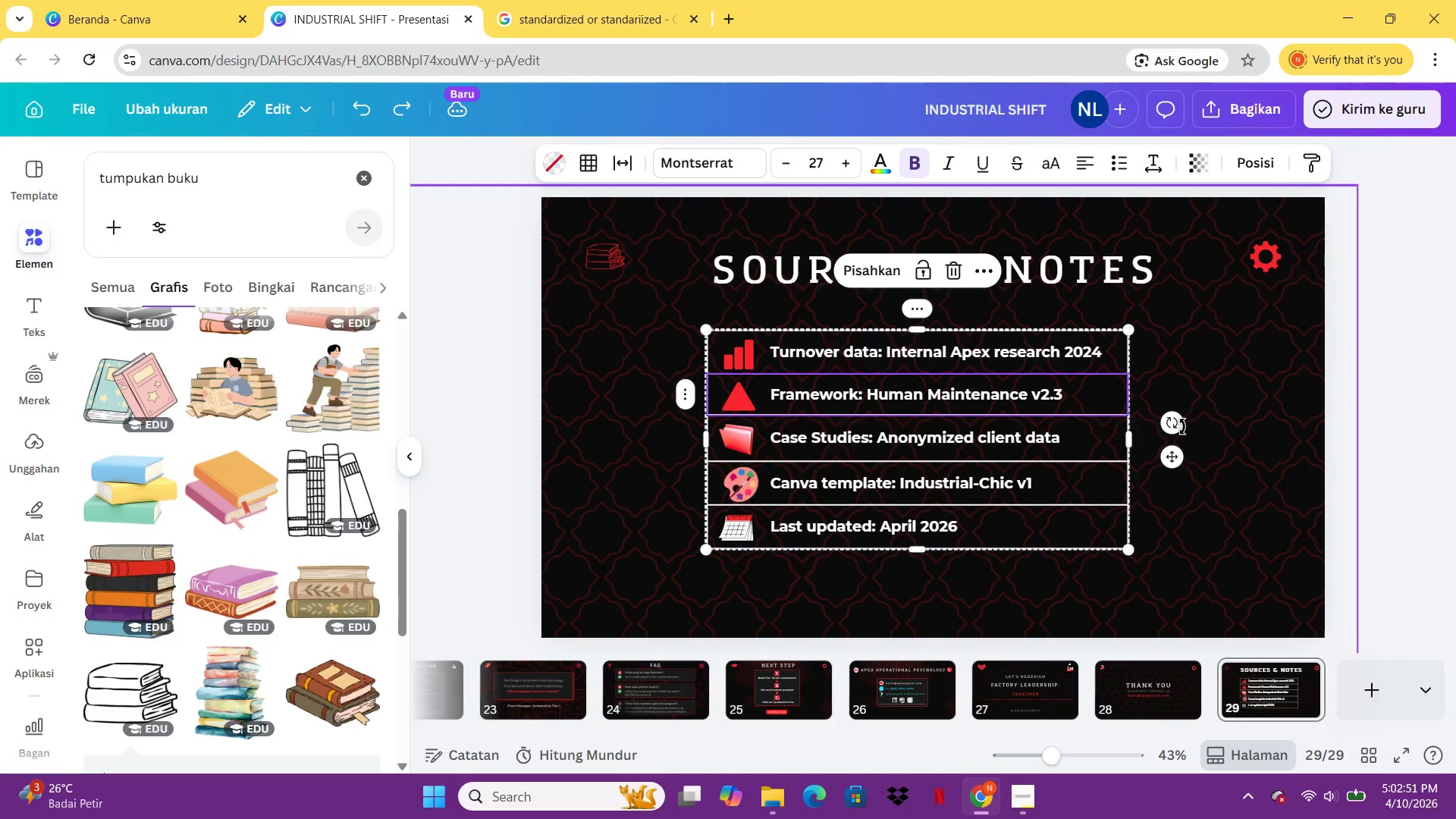 
left_click([1207, 419])
 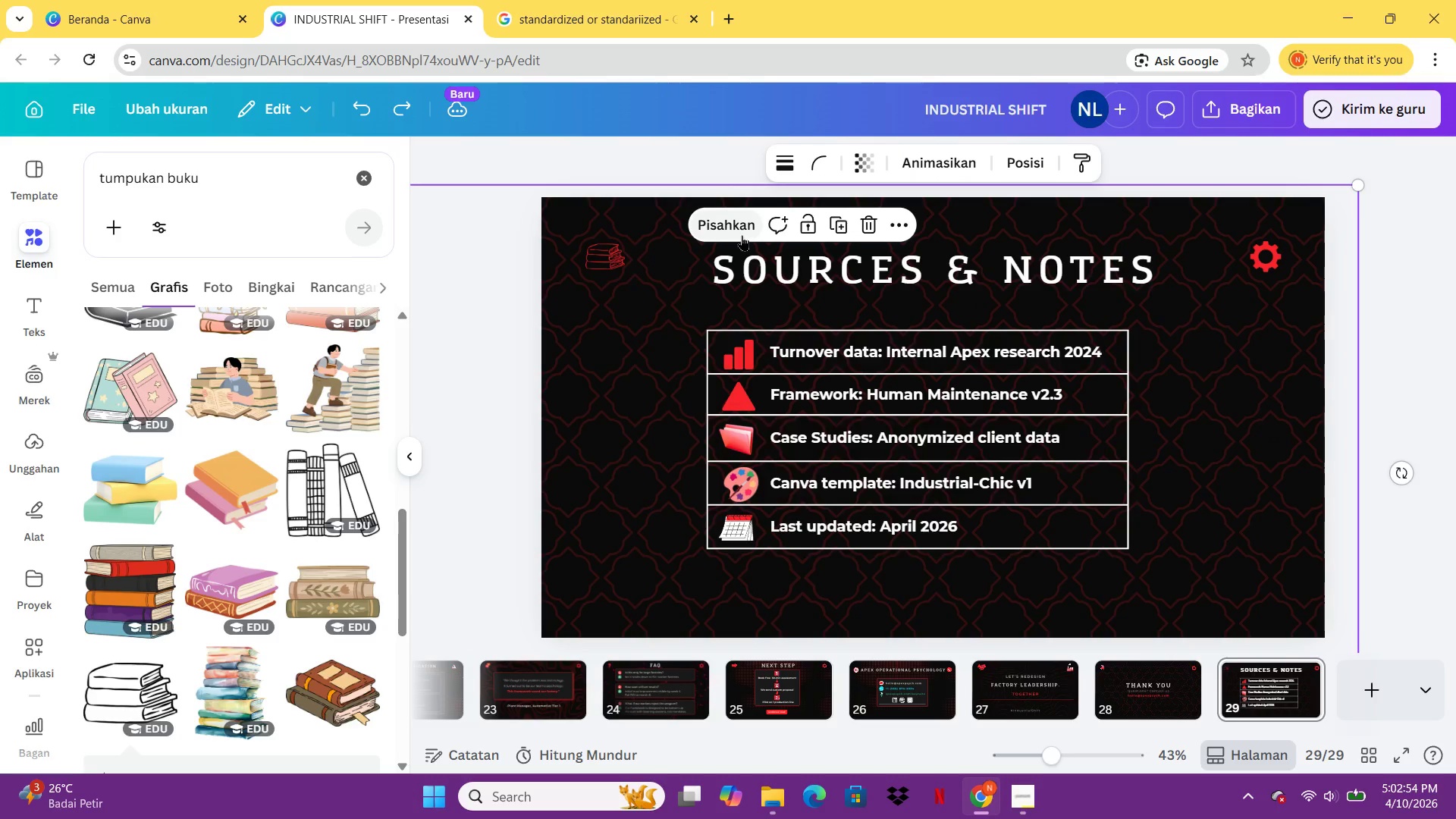 
left_click([1399, 400])
 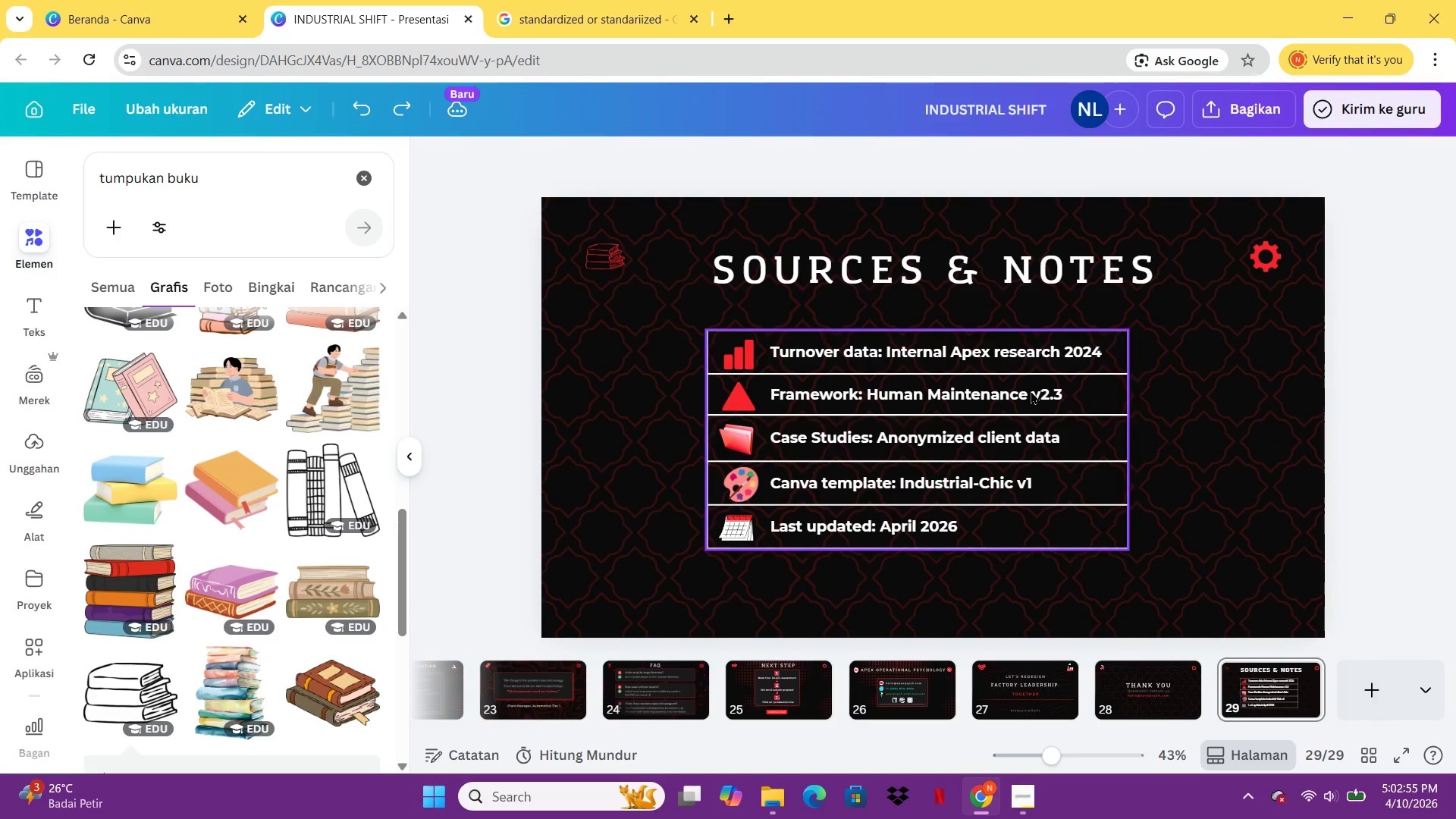 
left_click([1031, 391])
 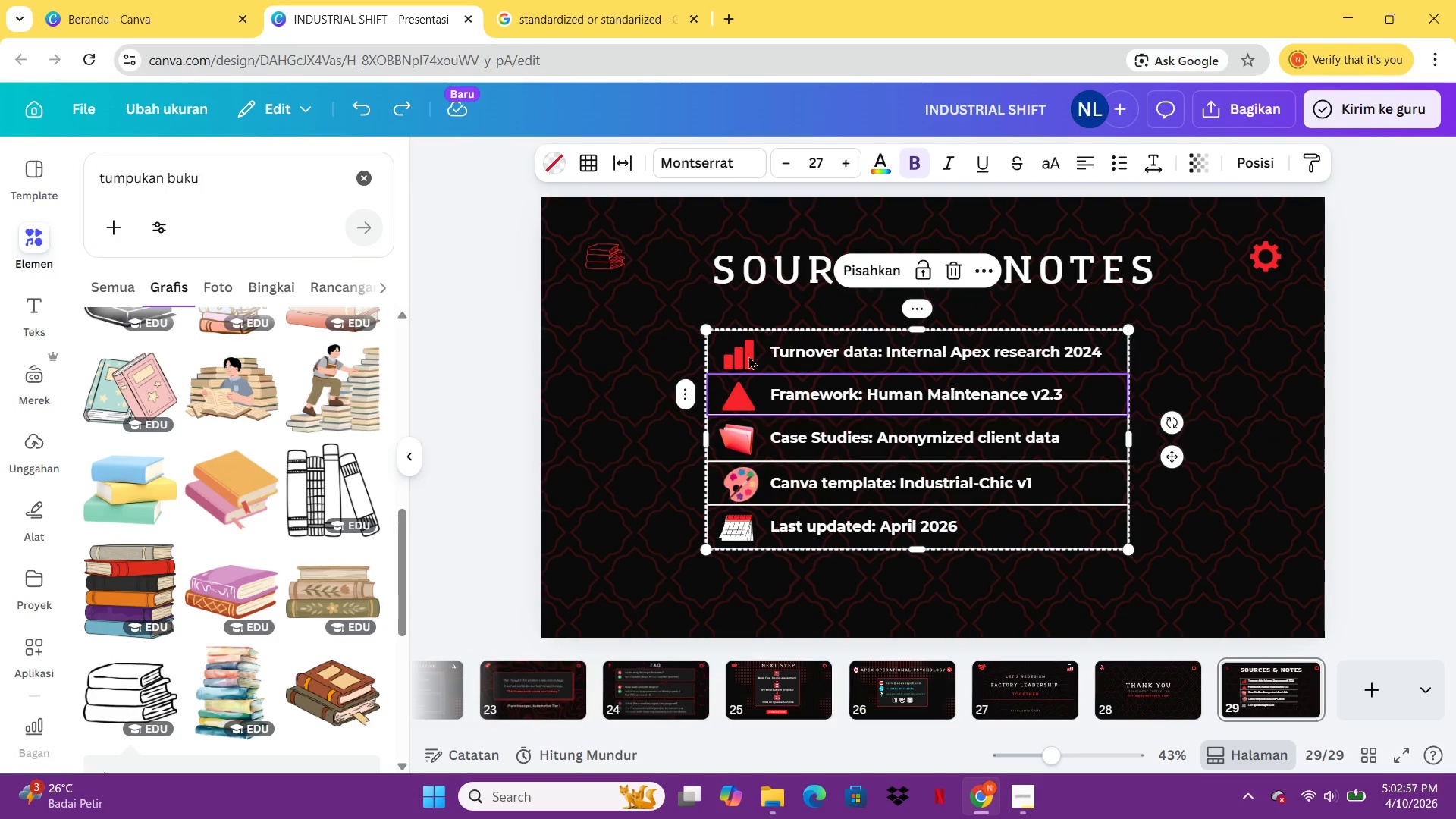 
left_click([748, 356])
 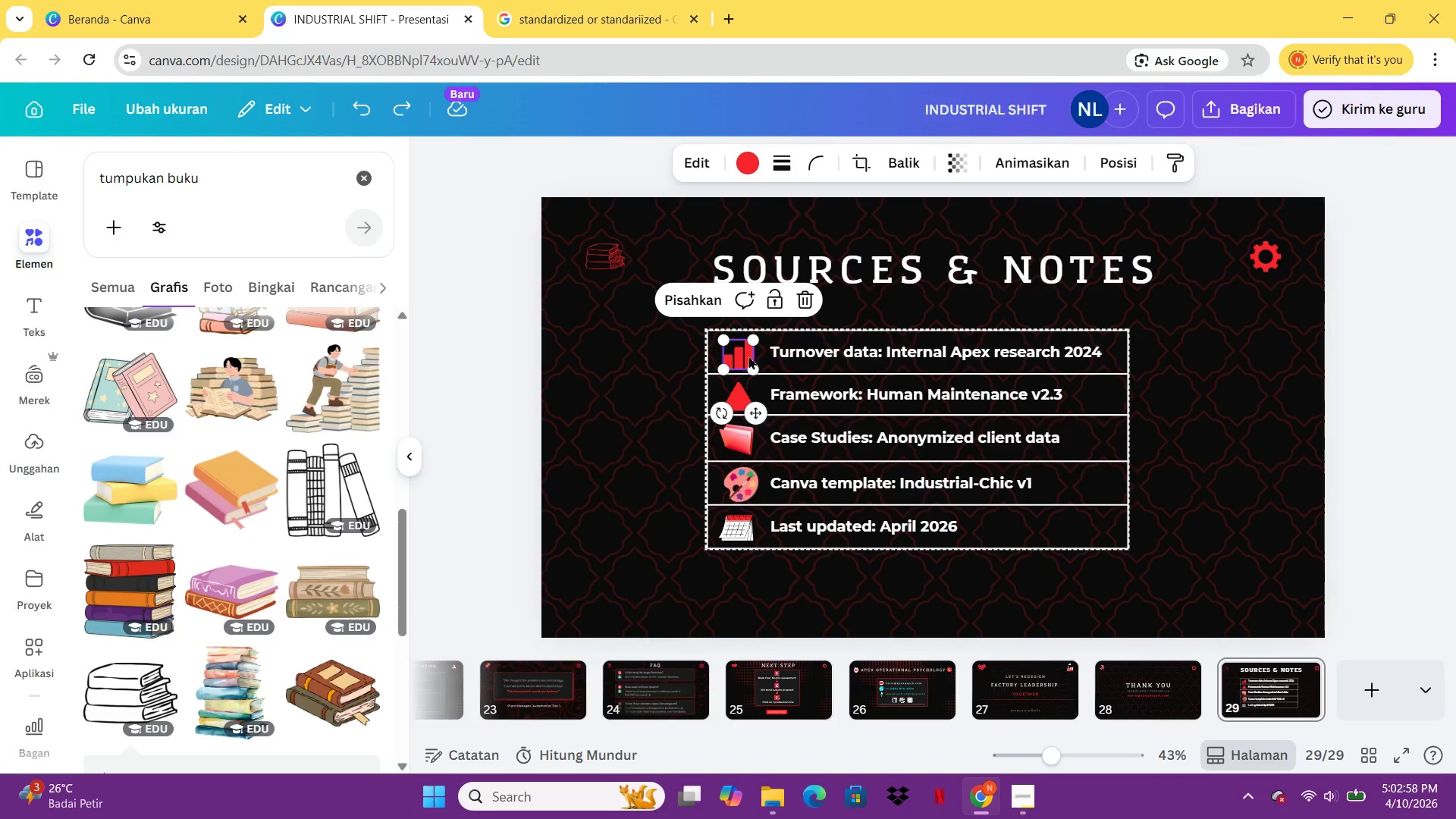 
hold_key(key=ShiftLeft, duration=1.69)
left_click([742, 393])
 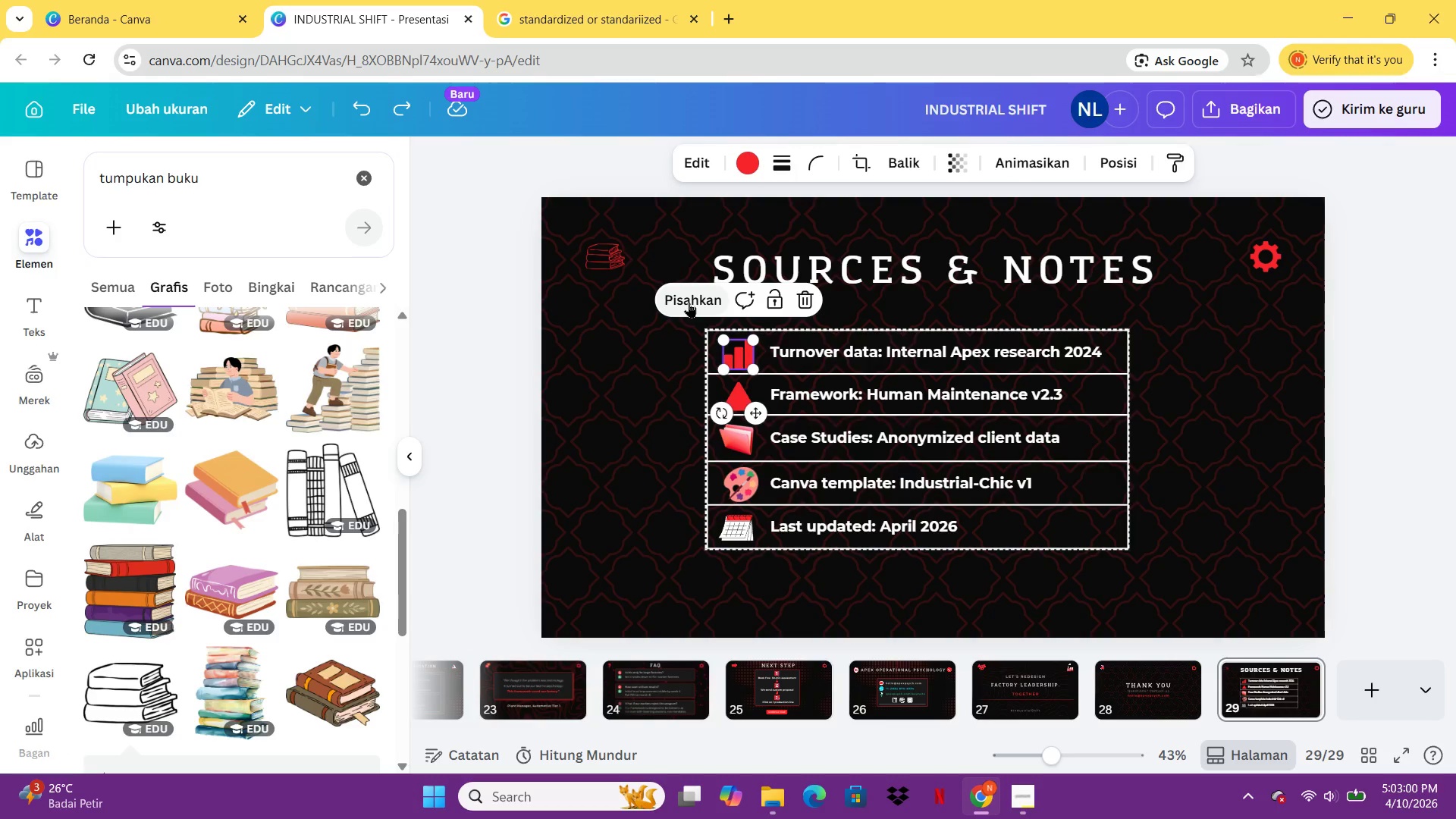 
left_click([689, 302])
 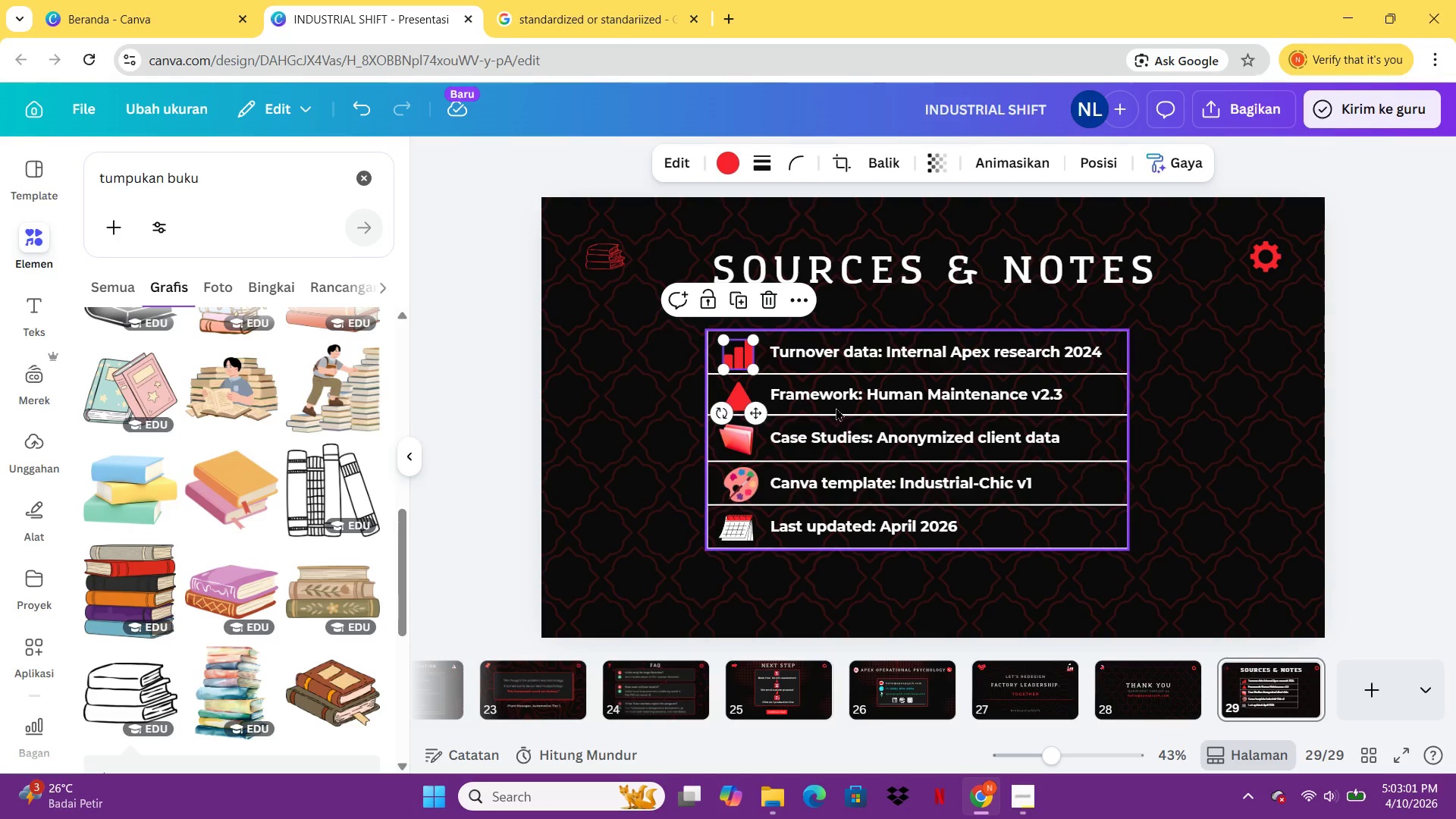 
left_click([839, 409])
 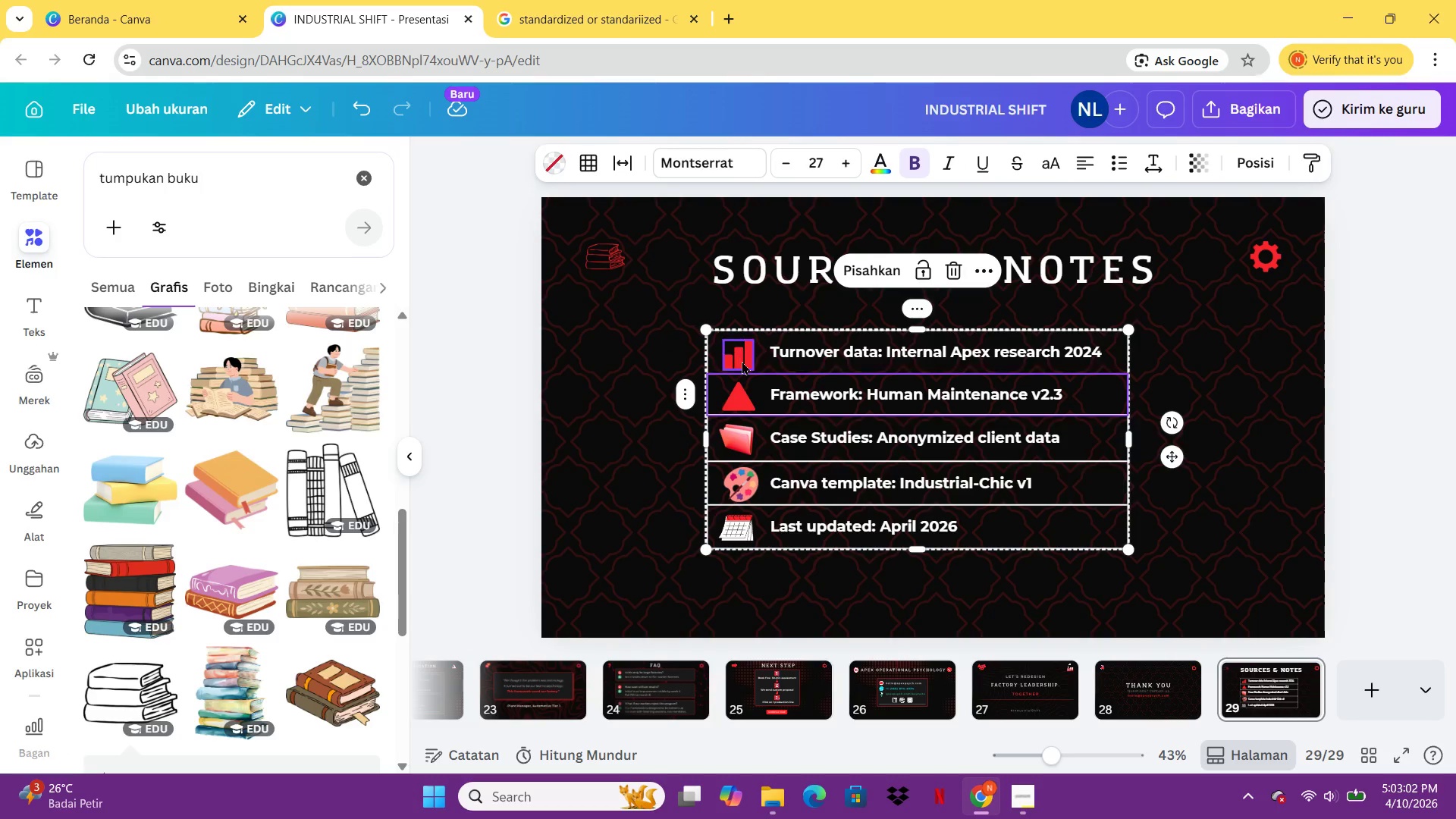 
left_click([742, 361])
 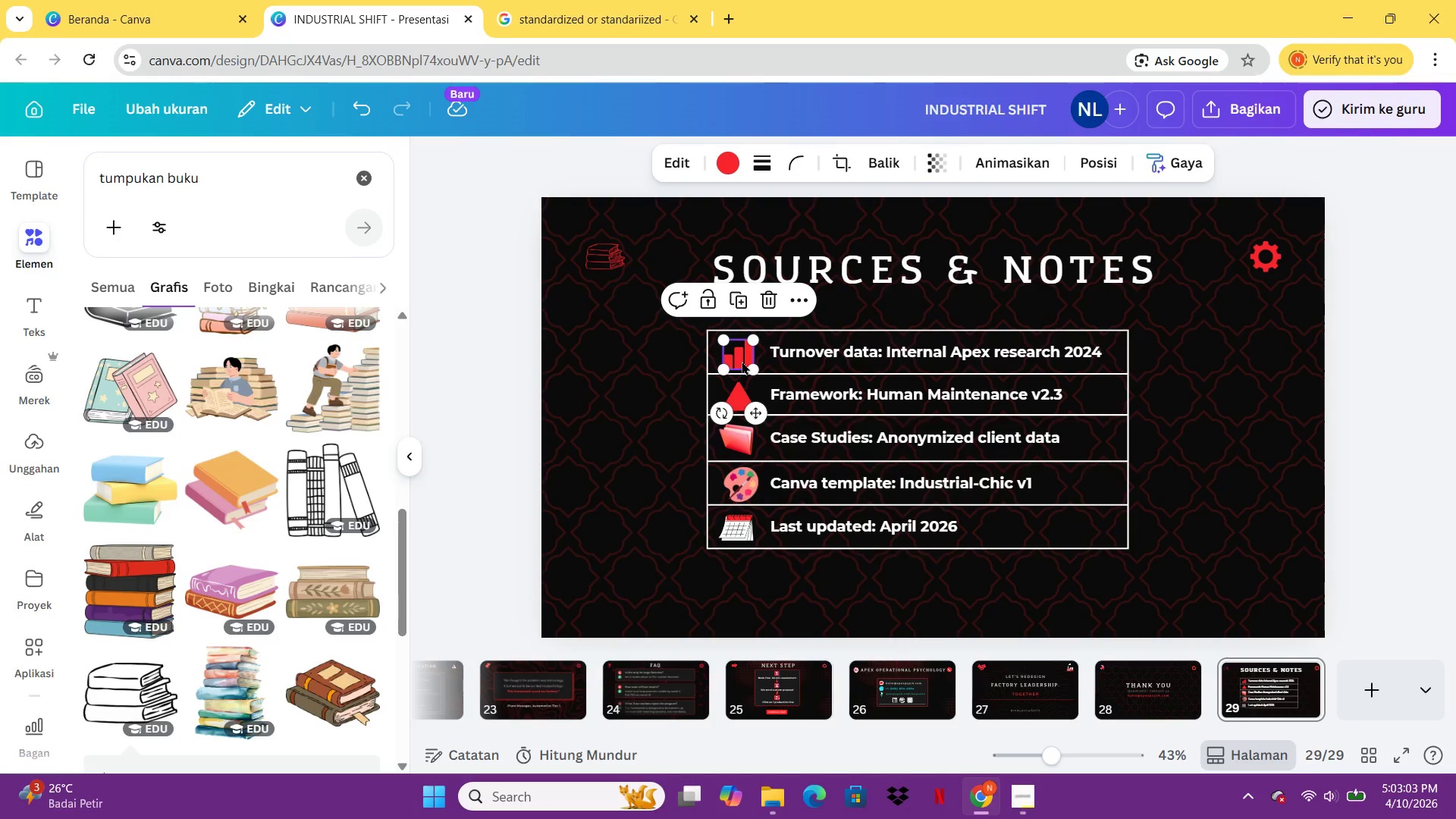 
hold_key(key=ShiftLeft, duration=1.33)
left_click([736, 394])
 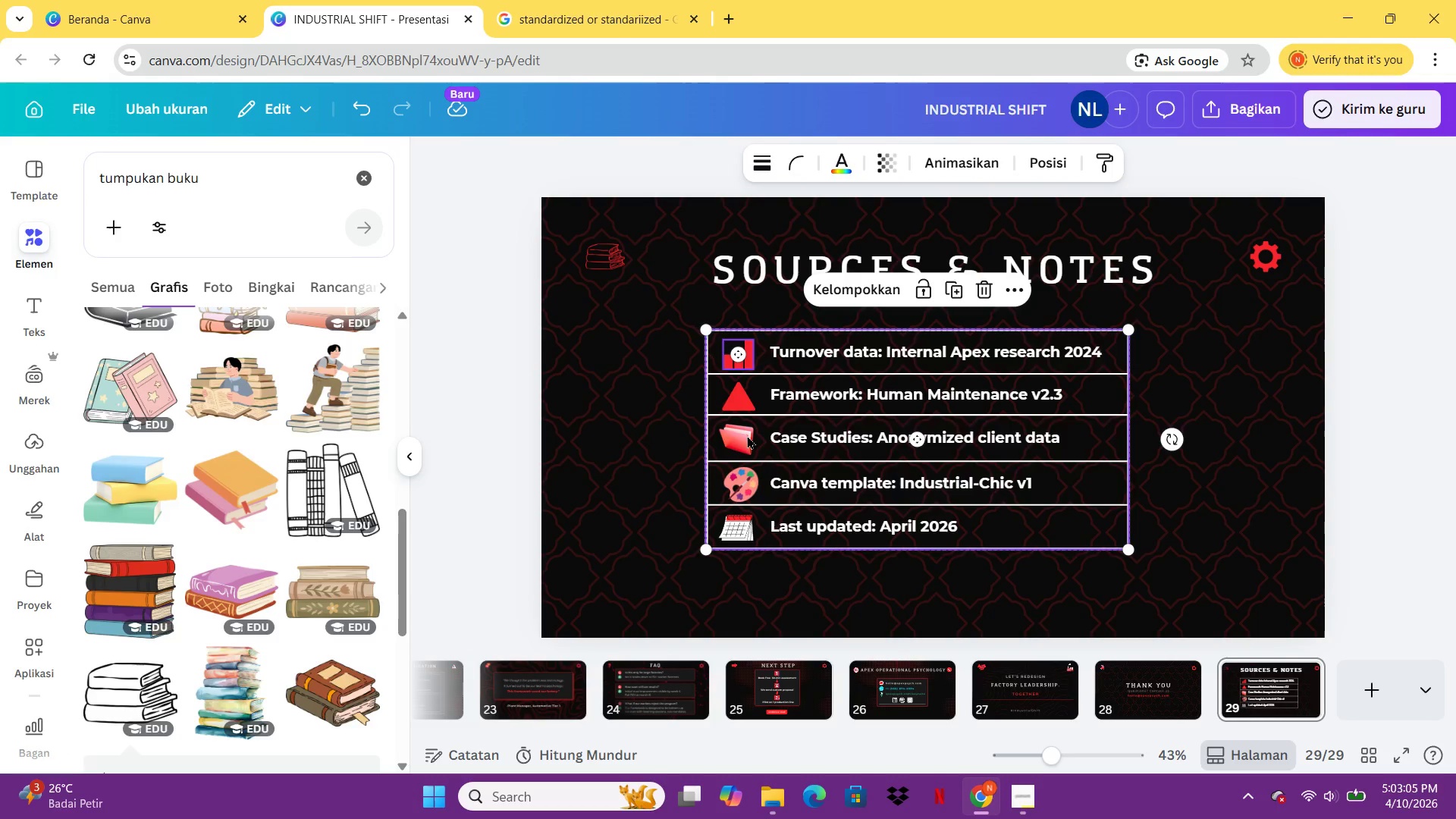 
left_click([753, 443])
 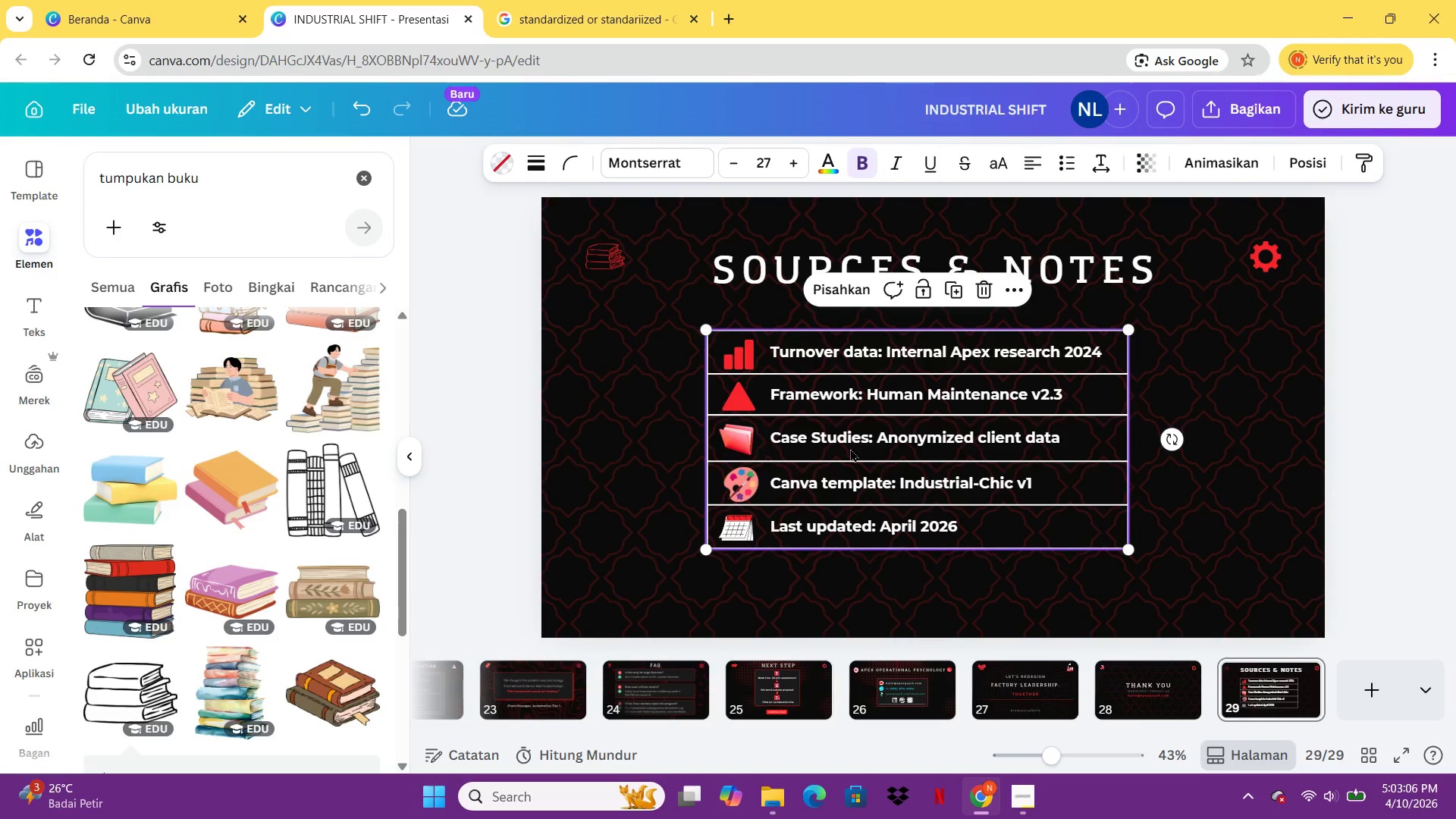 
left_click([880, 447])
 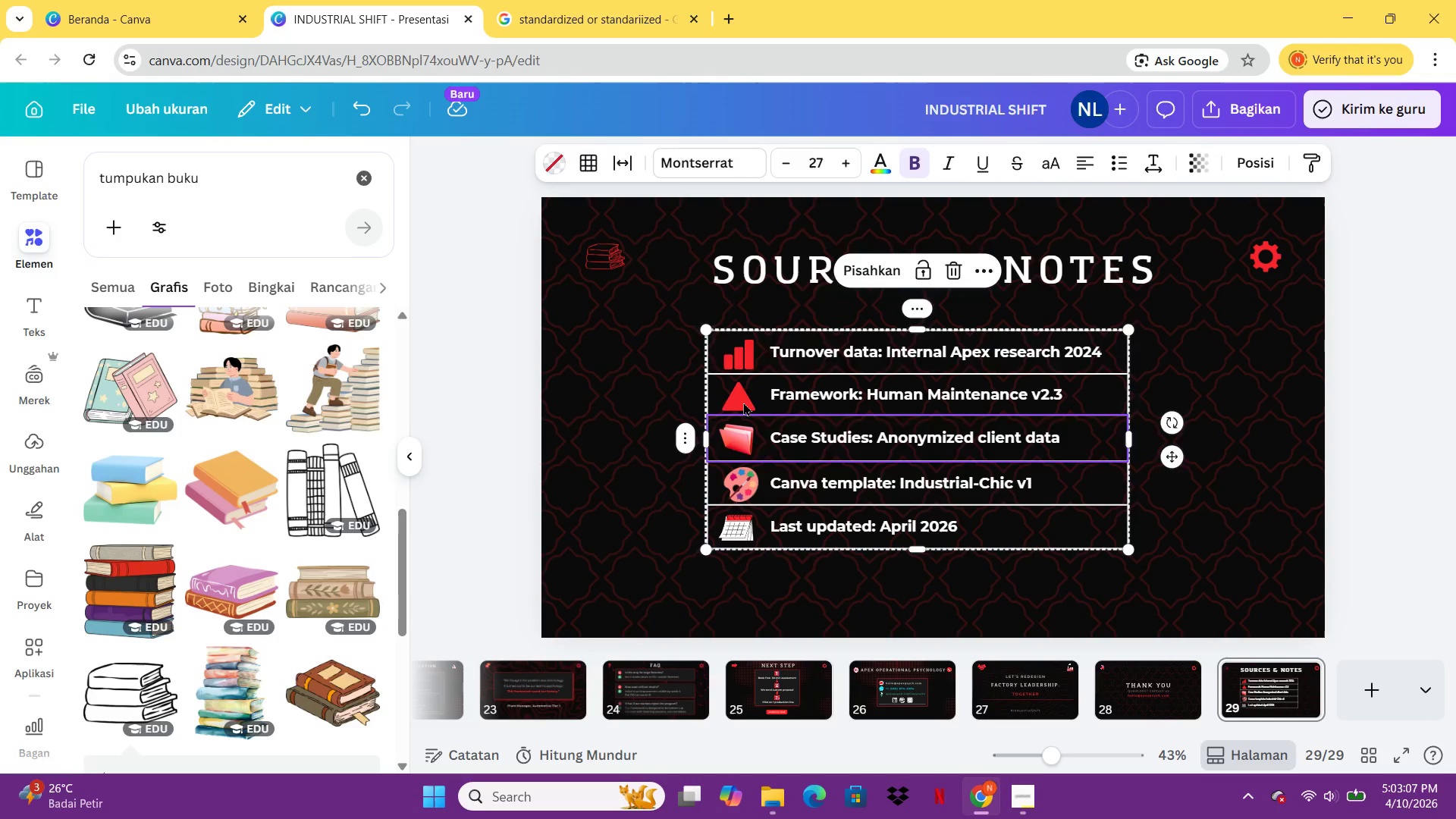 
double_click([743, 402])
 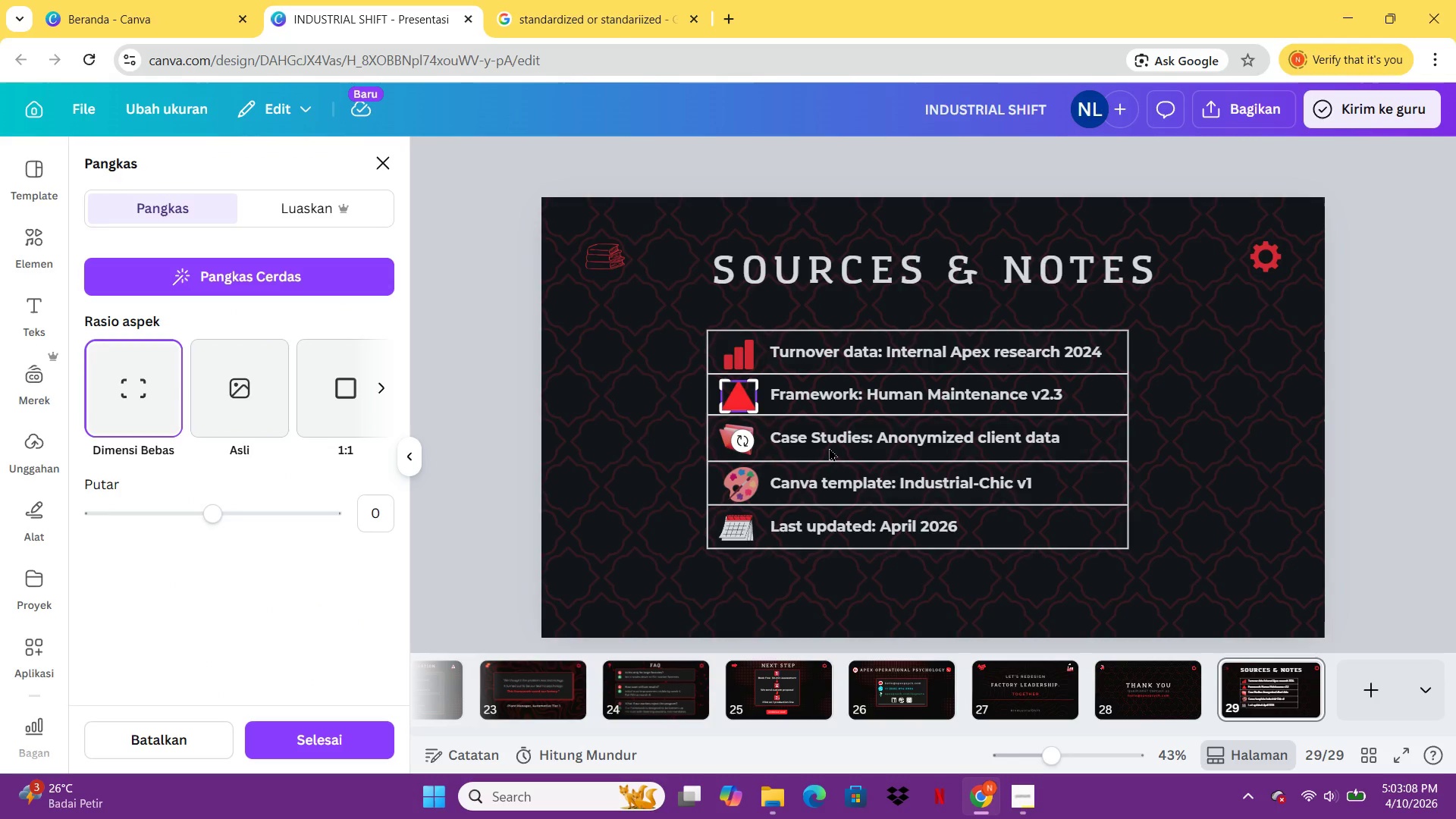 
left_click([830, 447])
 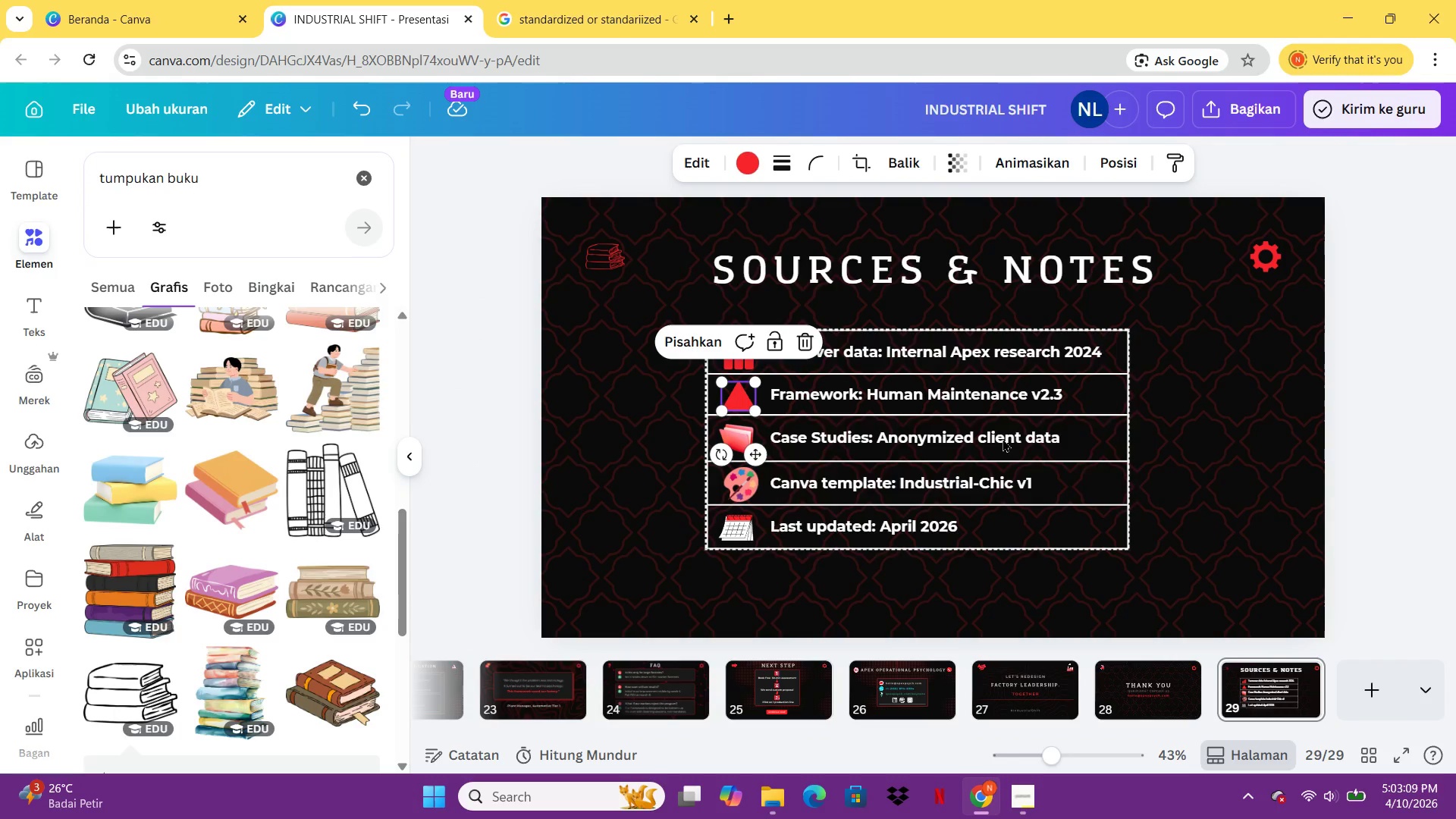 
left_click([1009, 438])
 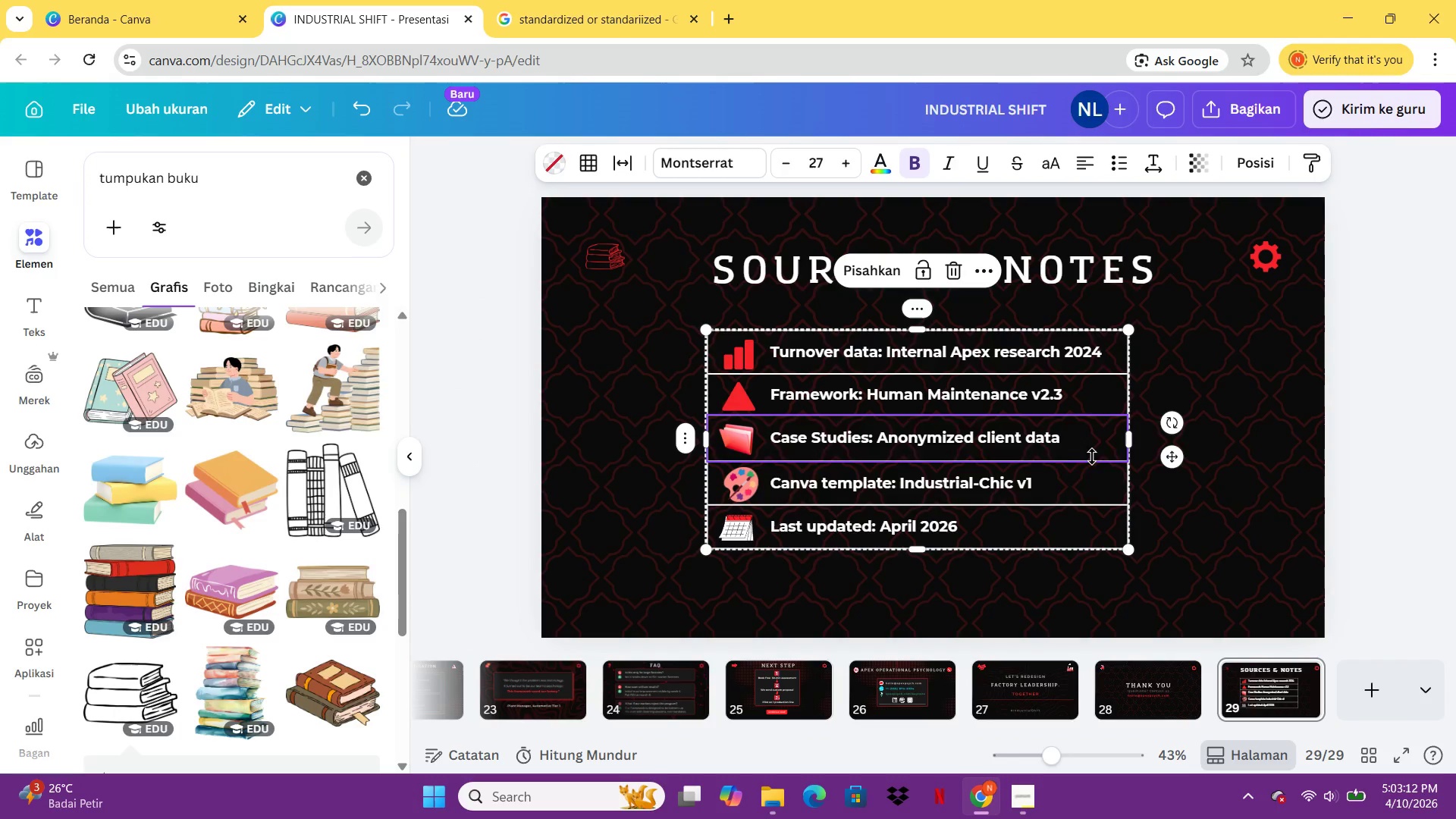 
left_click([1273, 497])
 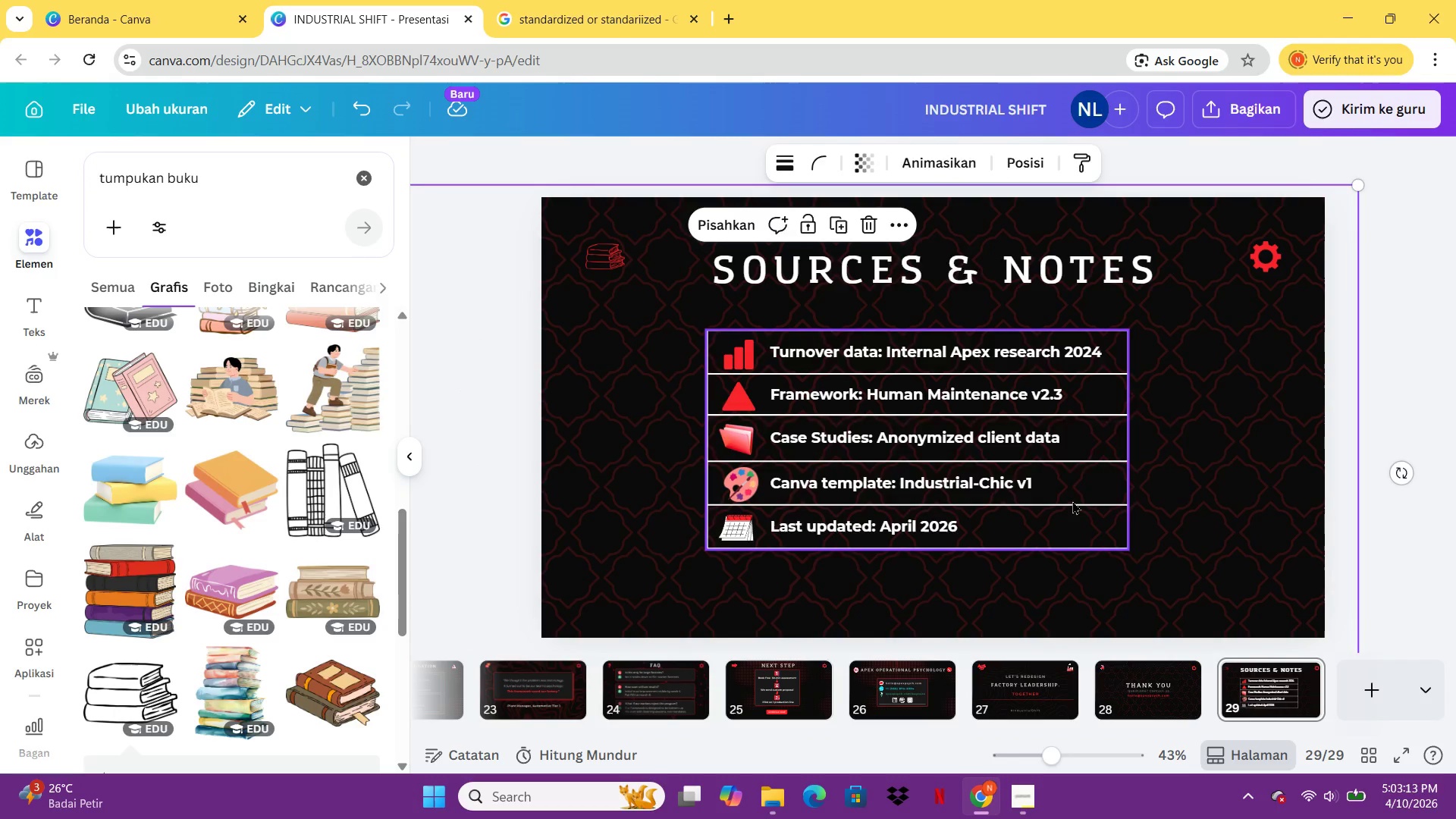 
left_click_drag(start_coordinate=[1072, 500], to_coordinate=[1087, 500])
 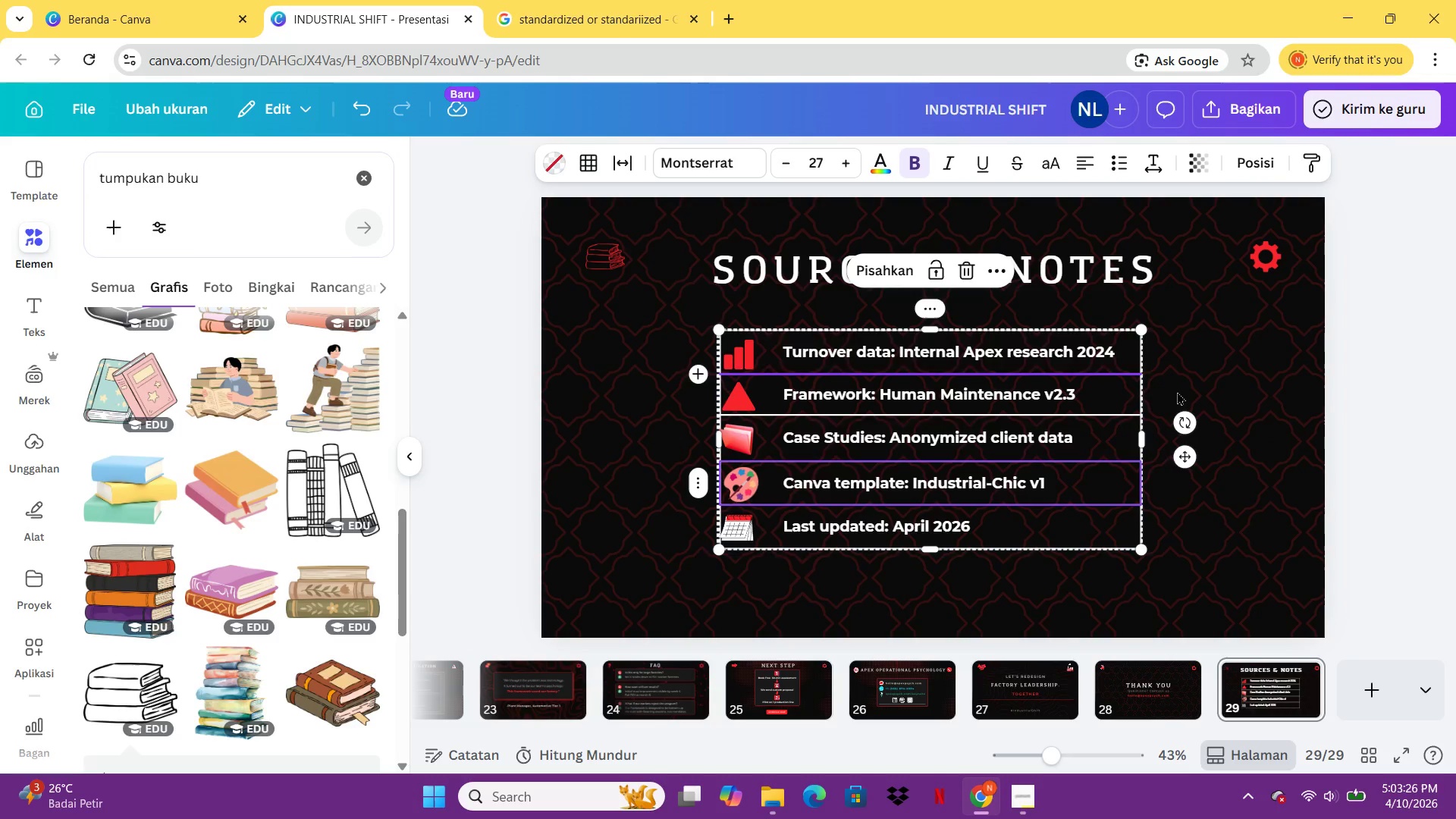 
left_click([1399, 399])
 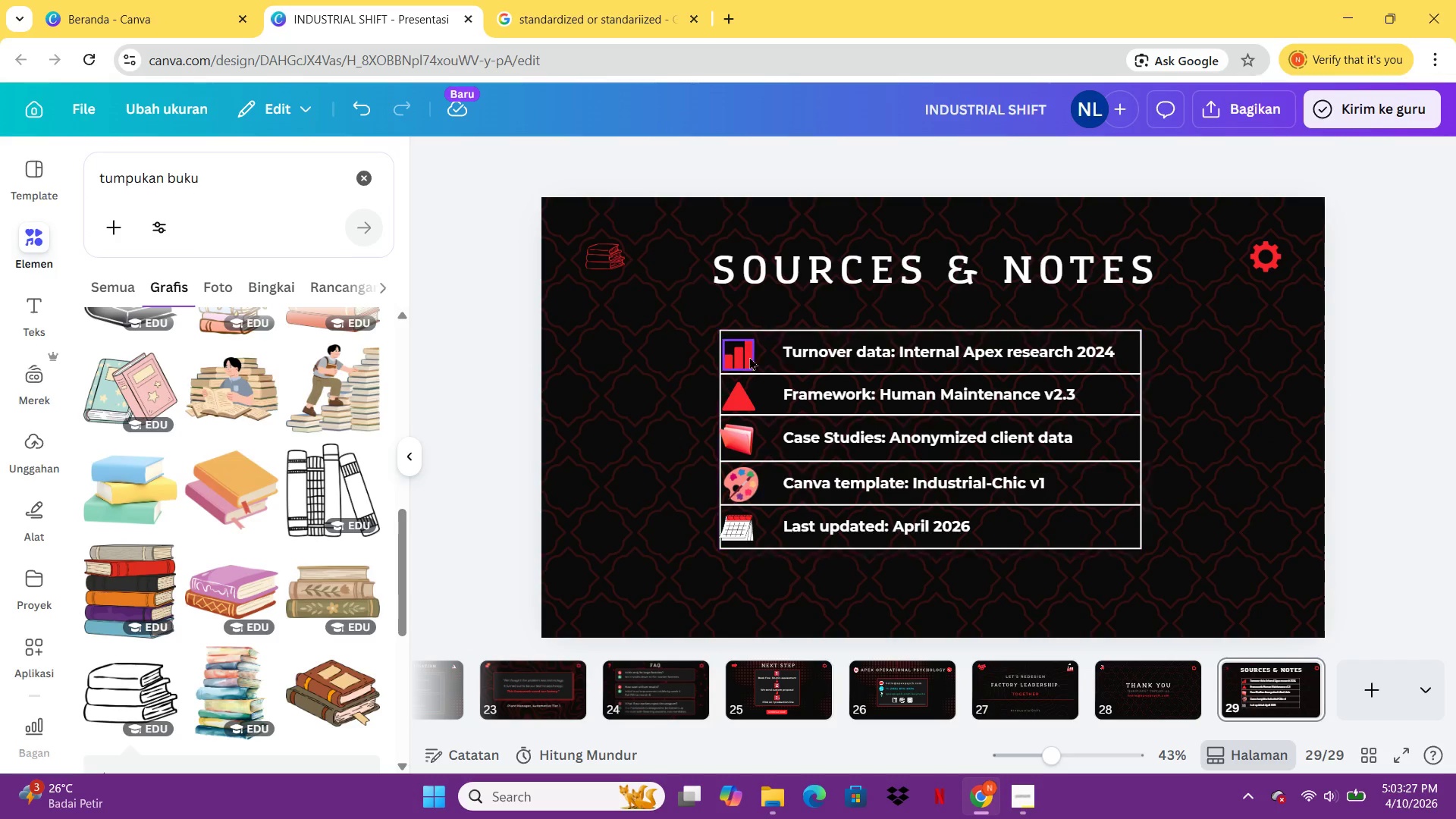 
left_click([744, 356])
 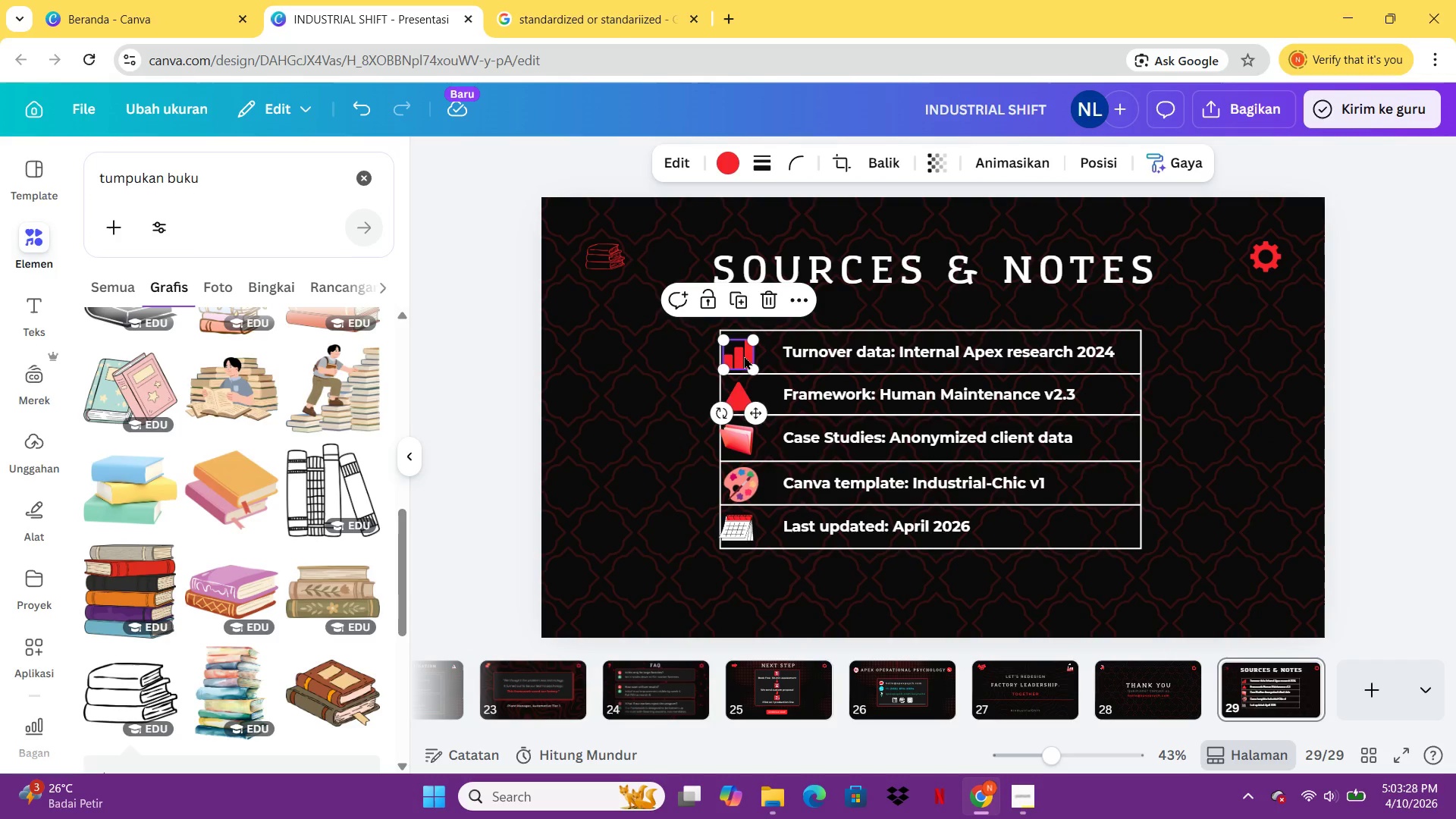 
hold_key(key=ArrowRight, duration=1.51)
 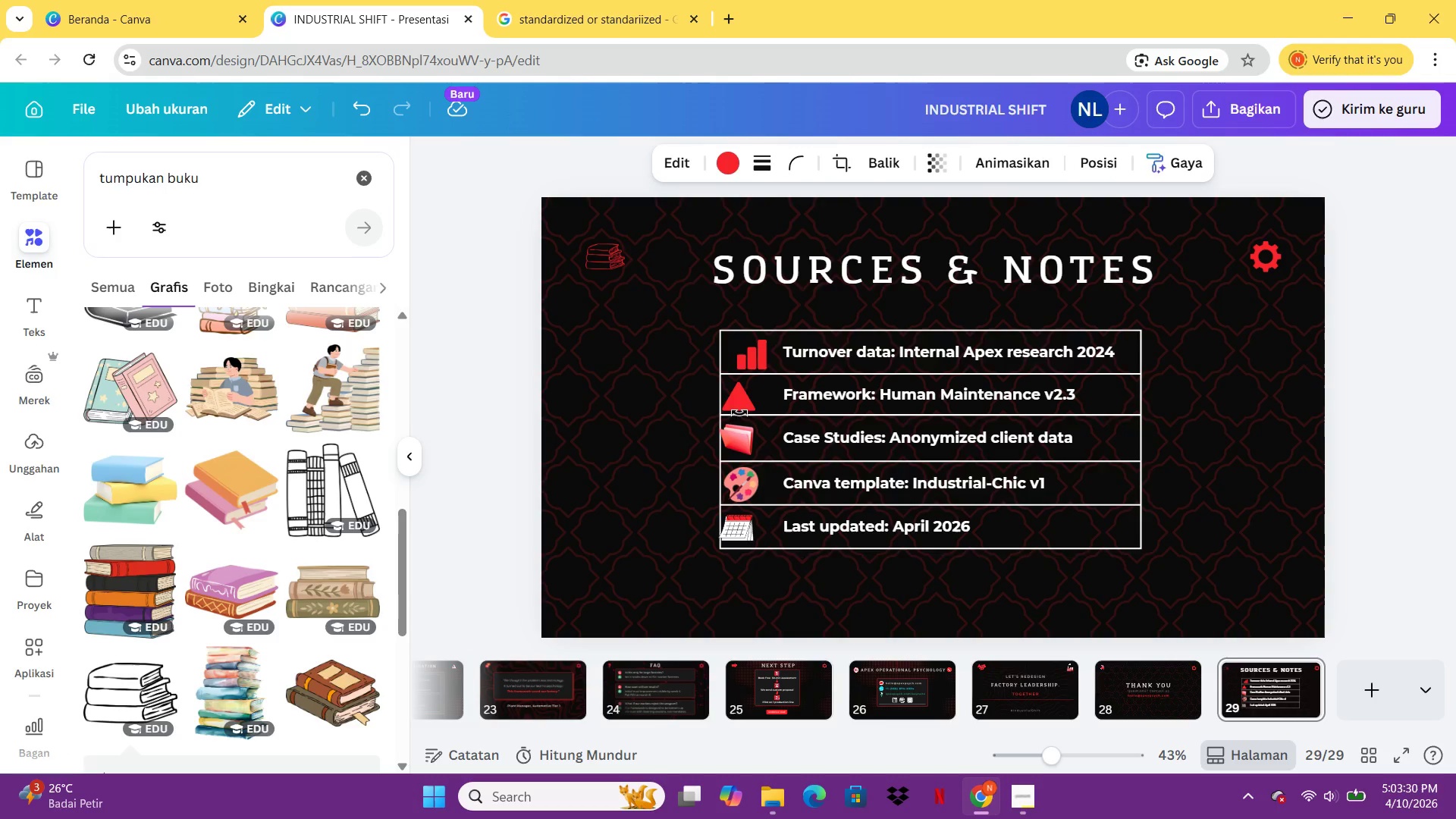 
key(ArrowRight)
 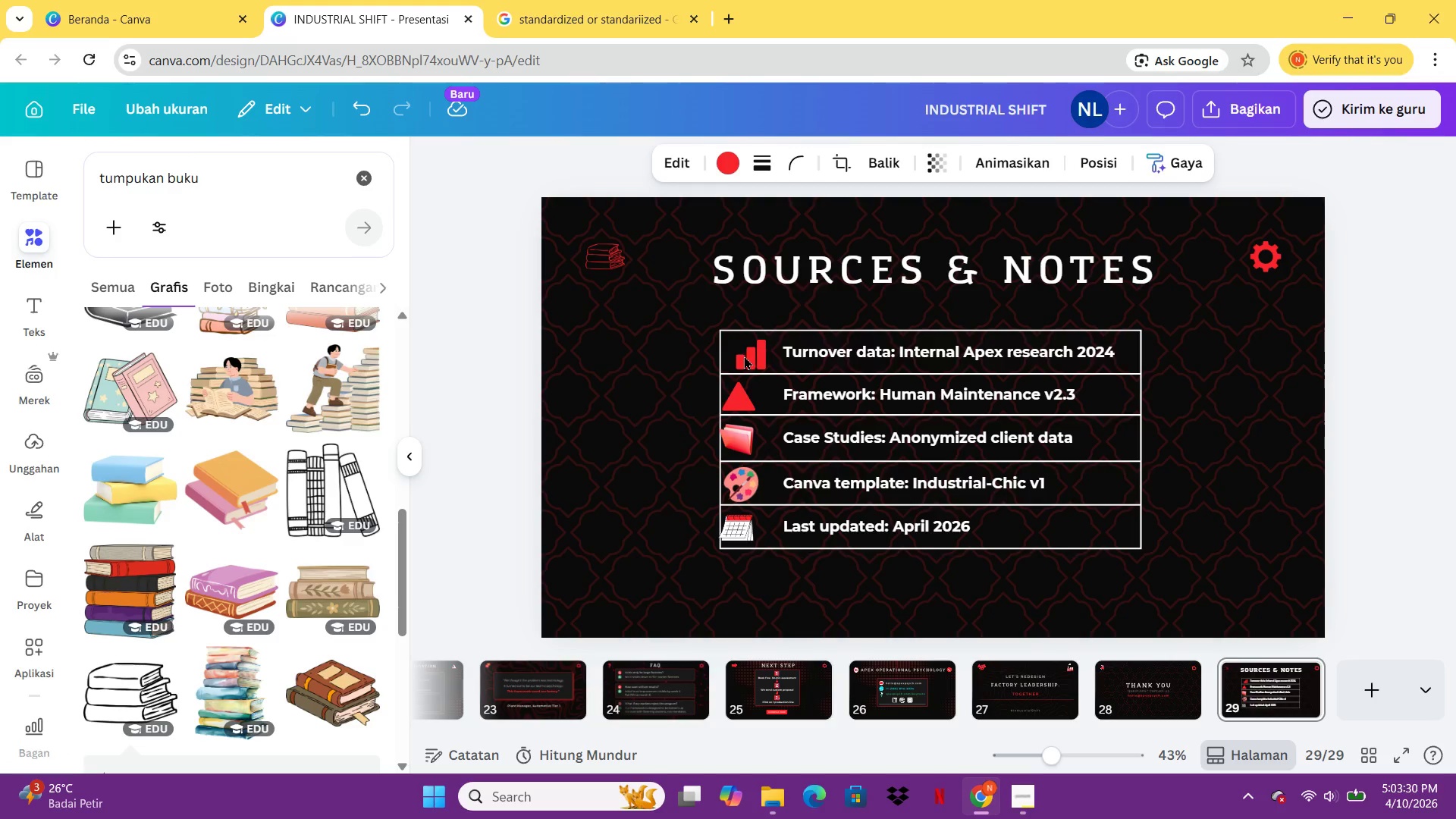 
hold_key(key=ArrowRight, duration=3.66)
 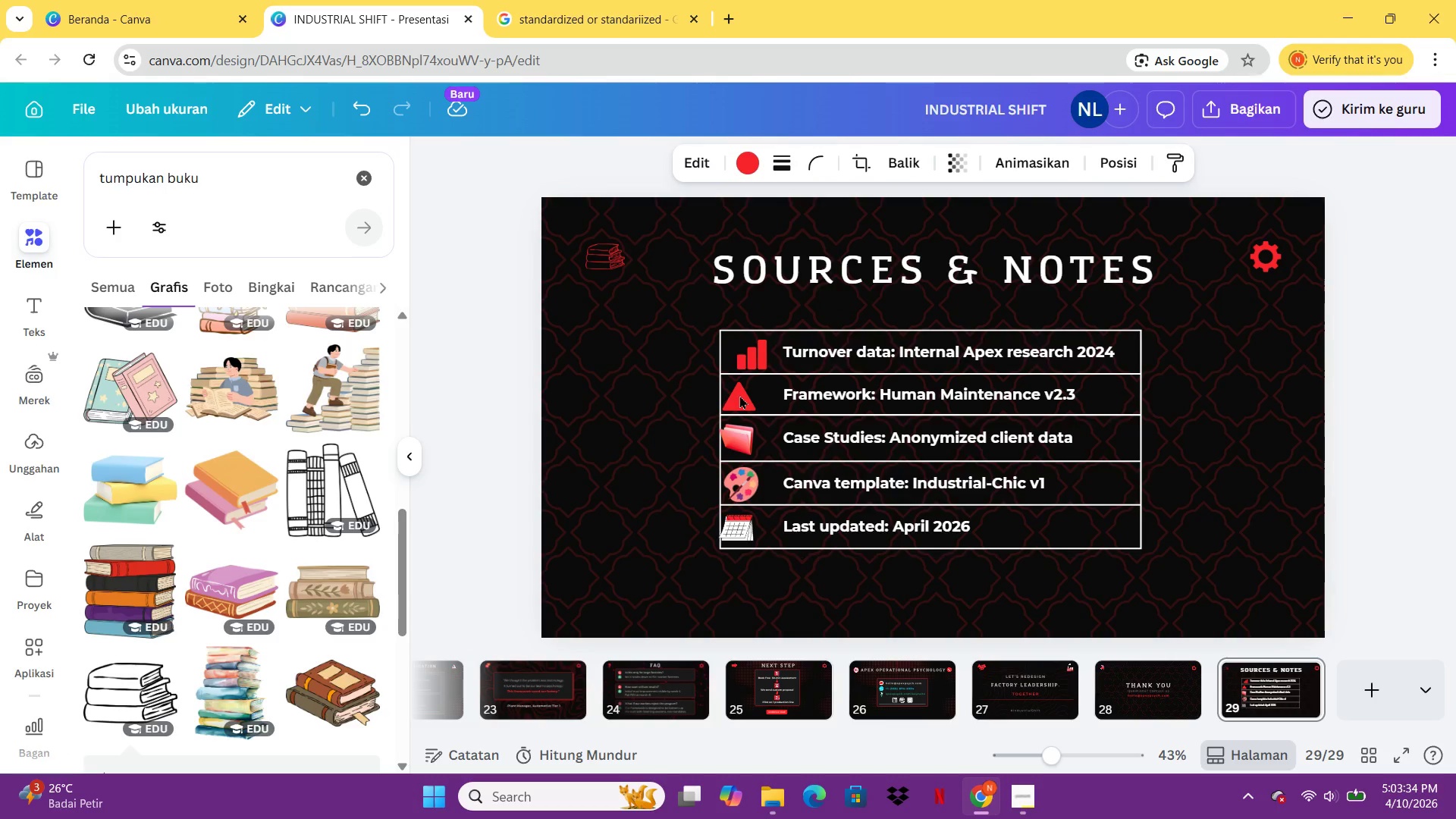 
left_click([739, 392])
 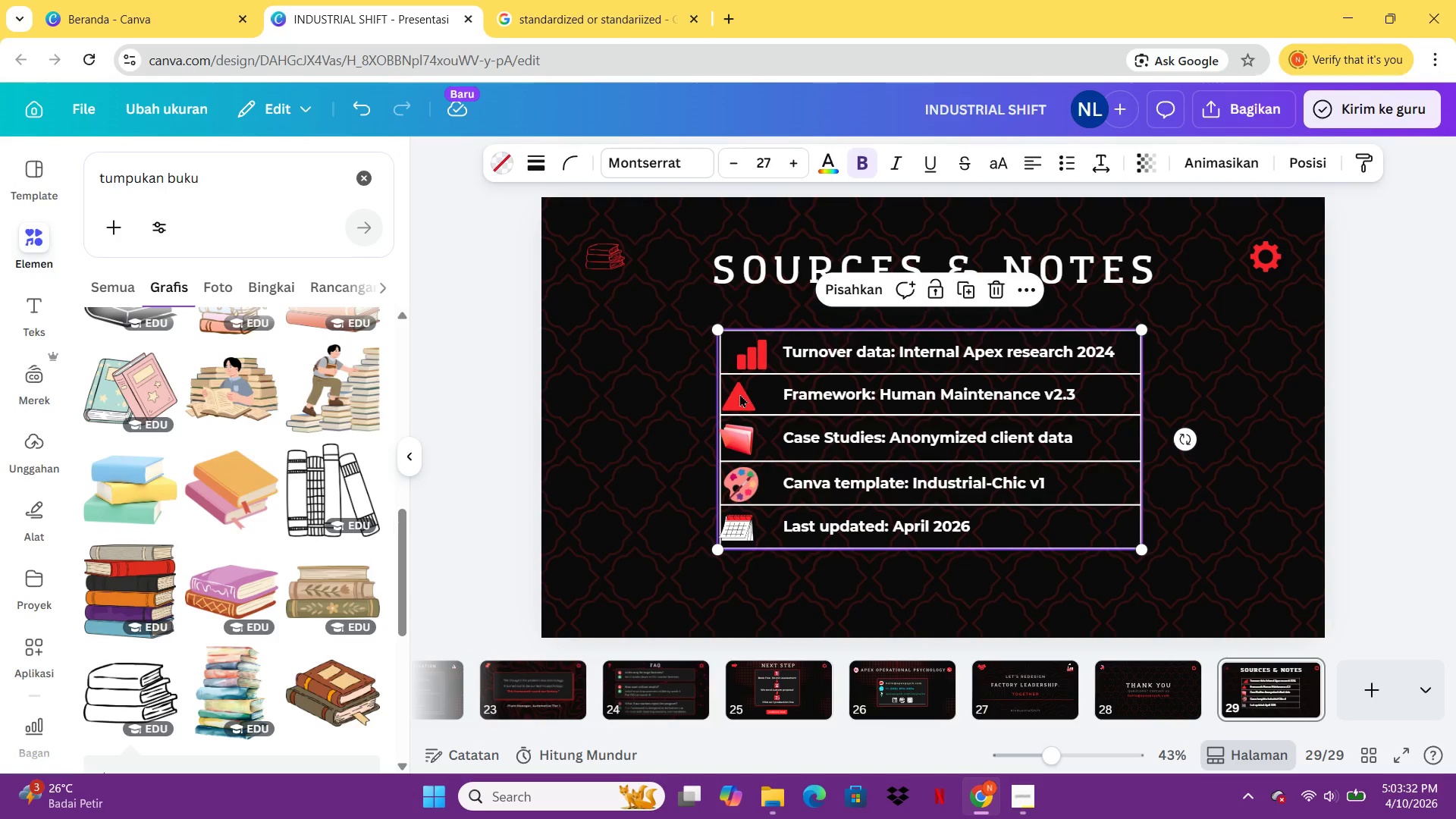 
left_click([739, 395])
 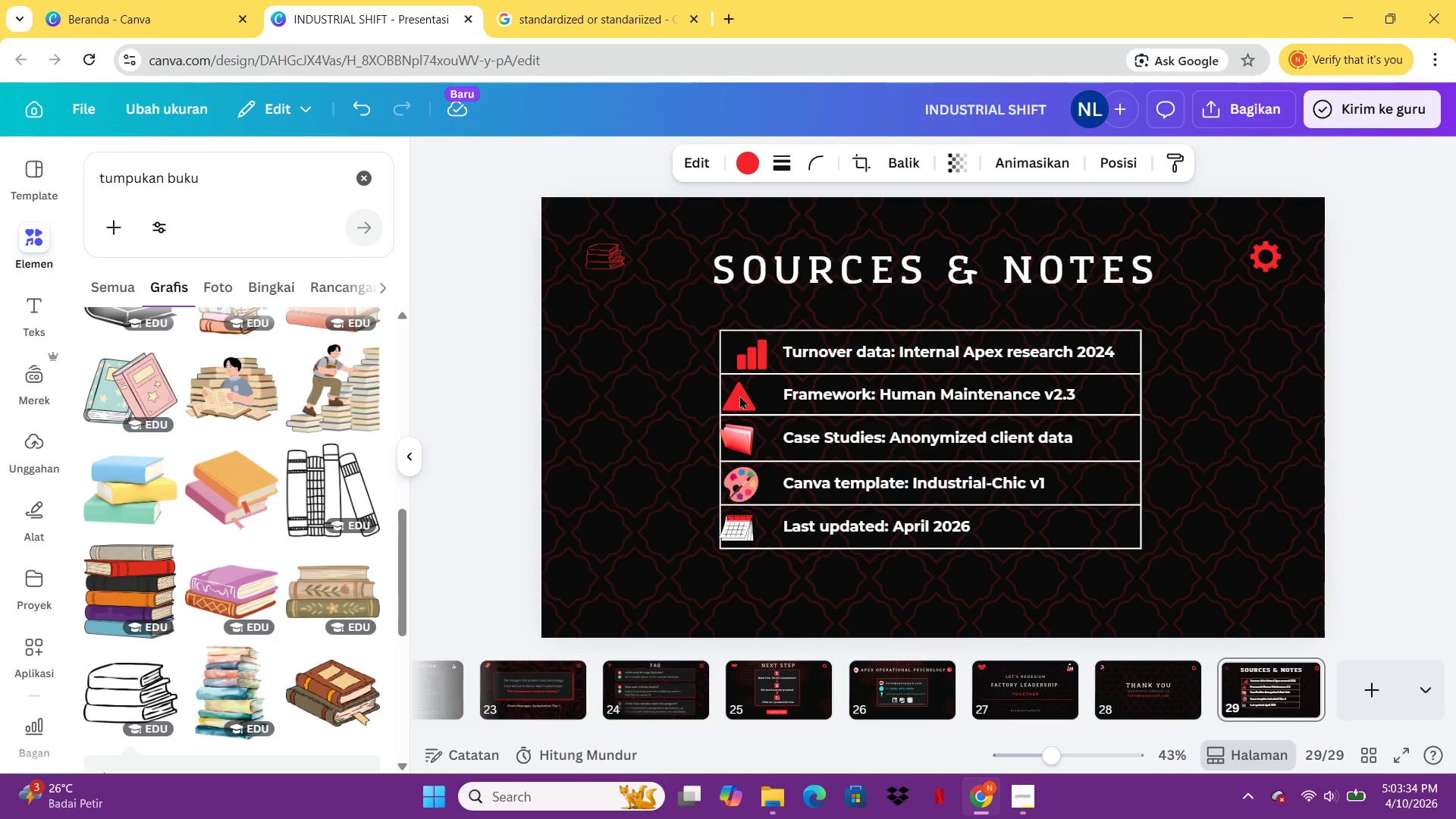 
left_click([739, 395])
 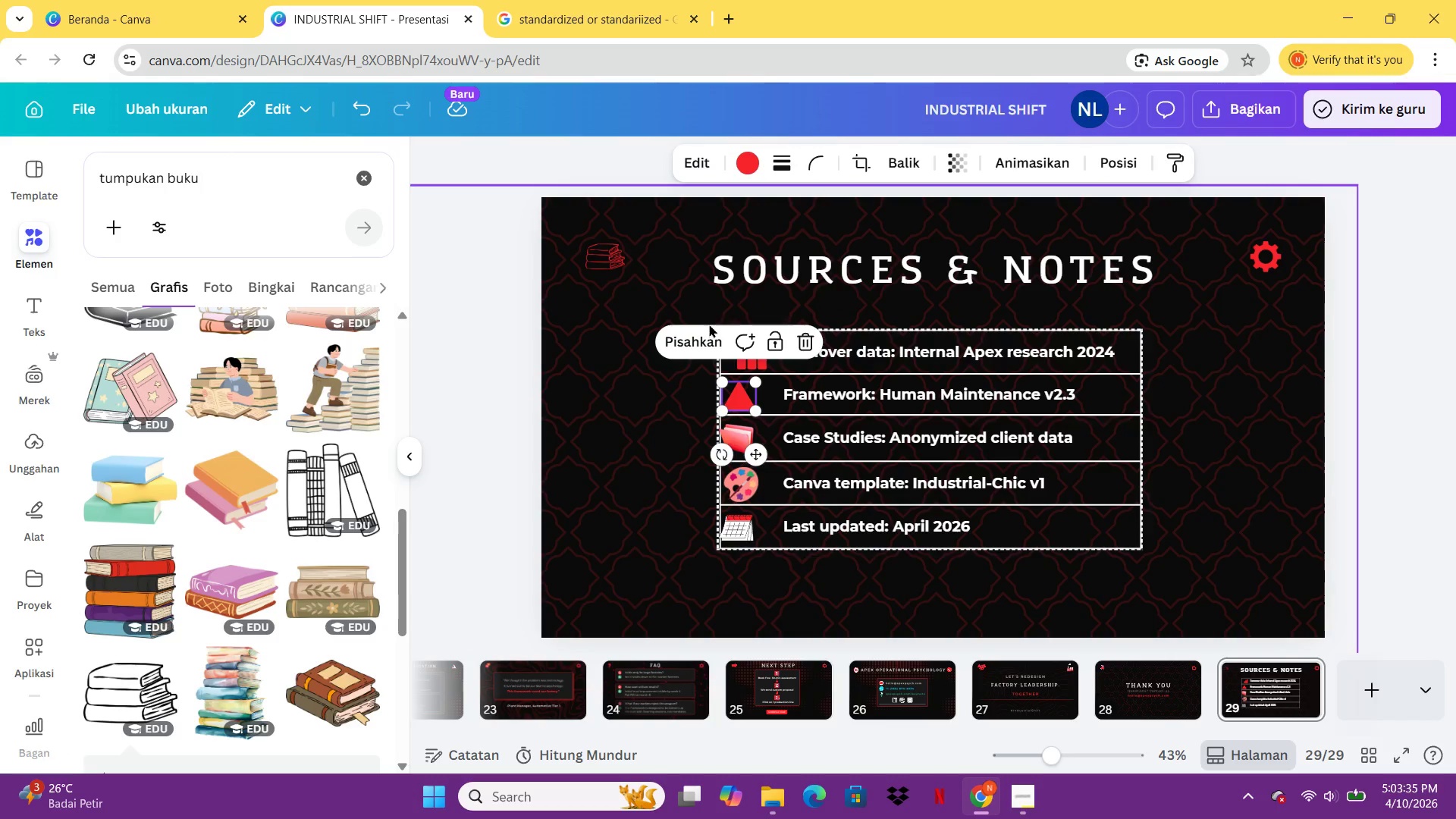 
left_click([706, 333])
 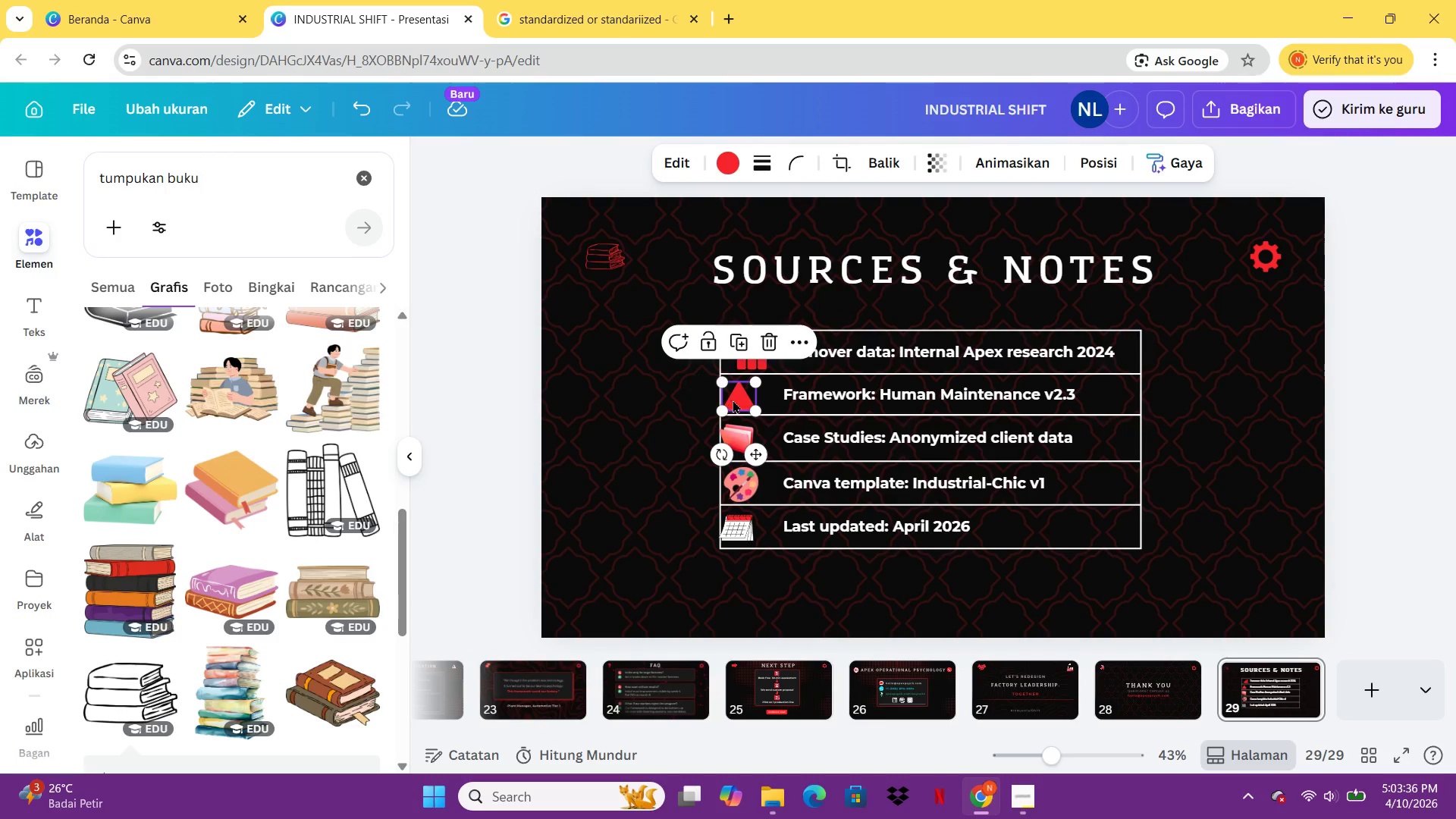 
left_click([739, 403])
 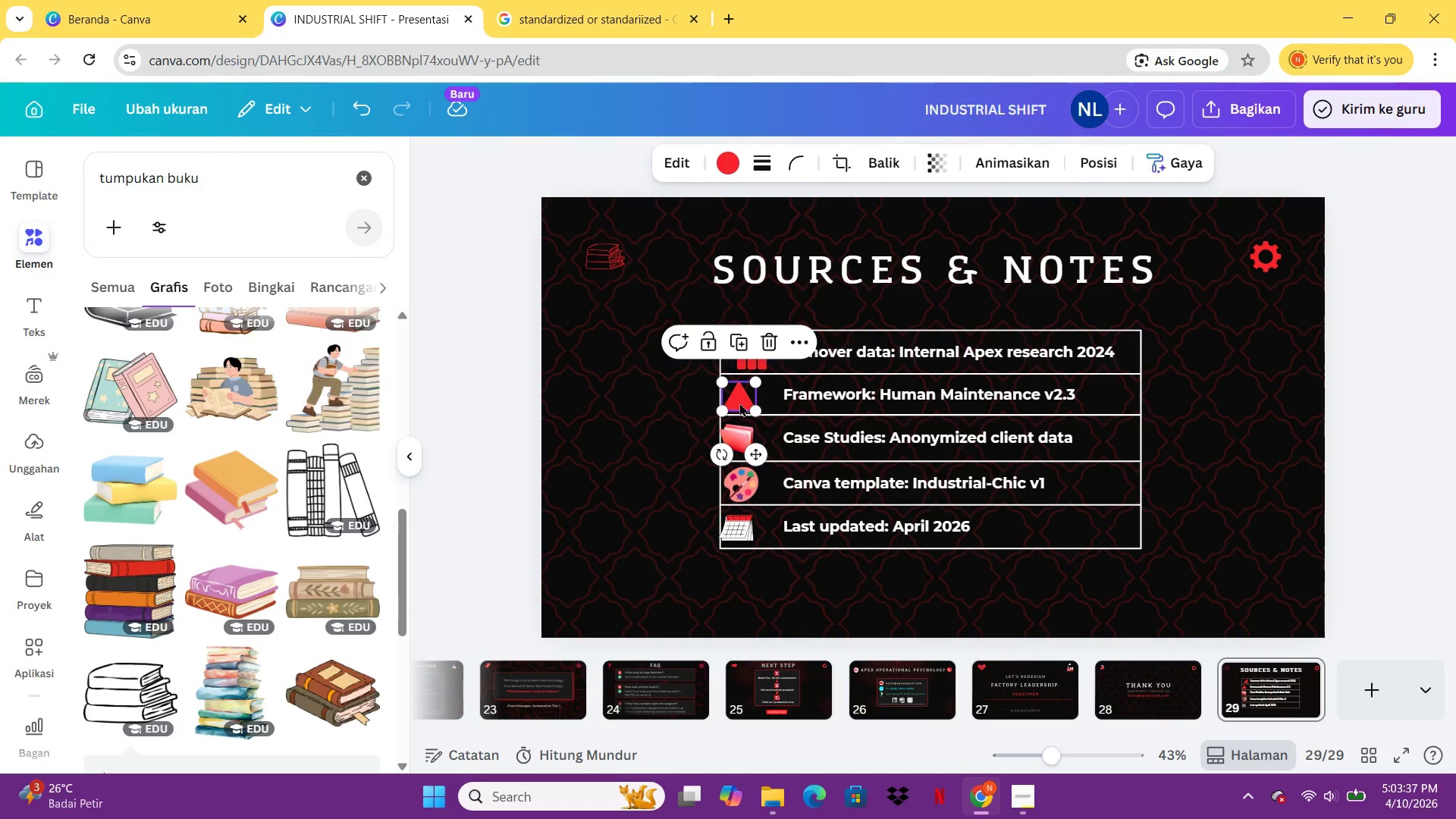 
hold_key(key=ArrowRight, duration=1.3)
 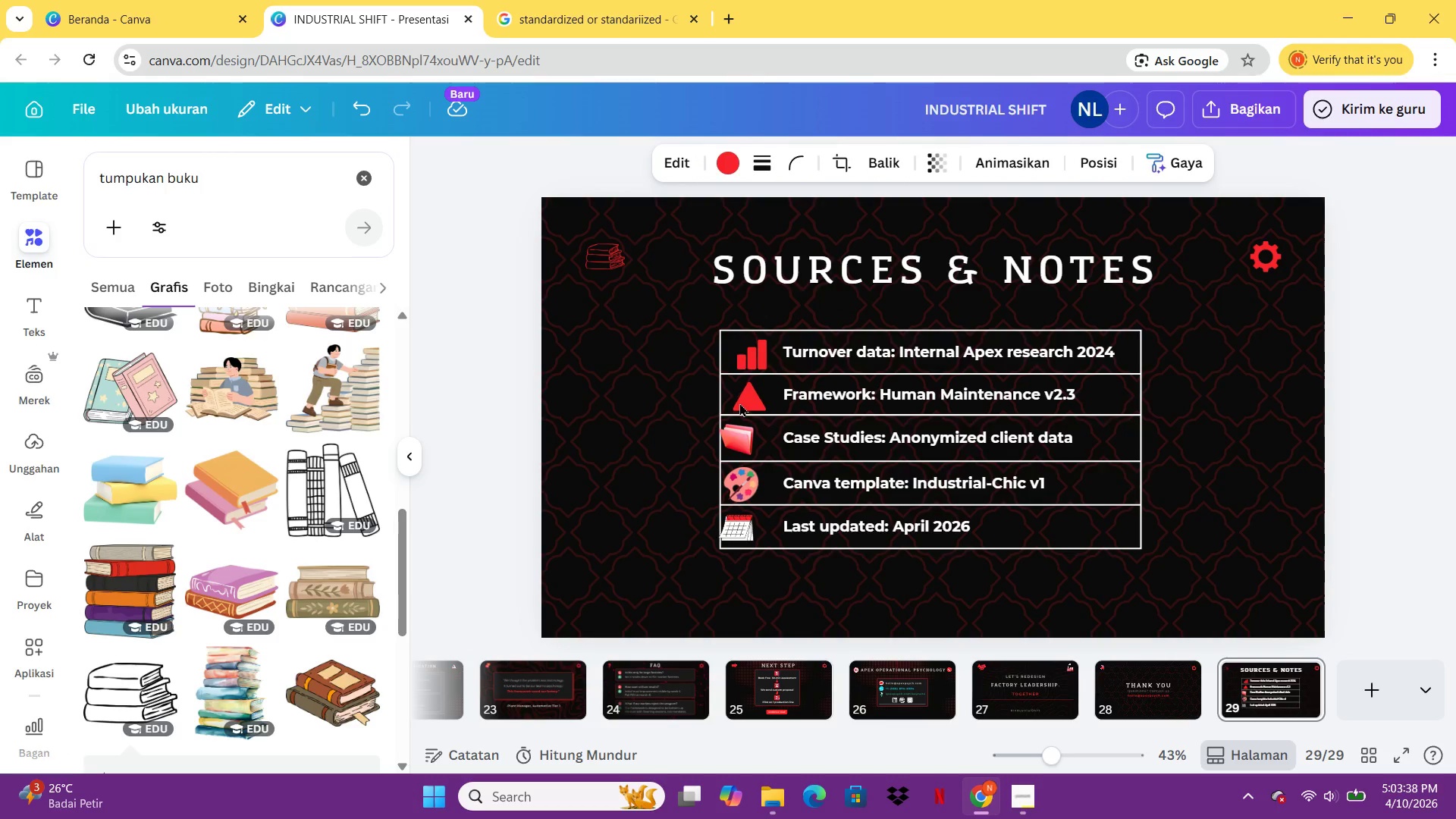 
key(ArrowRight)
 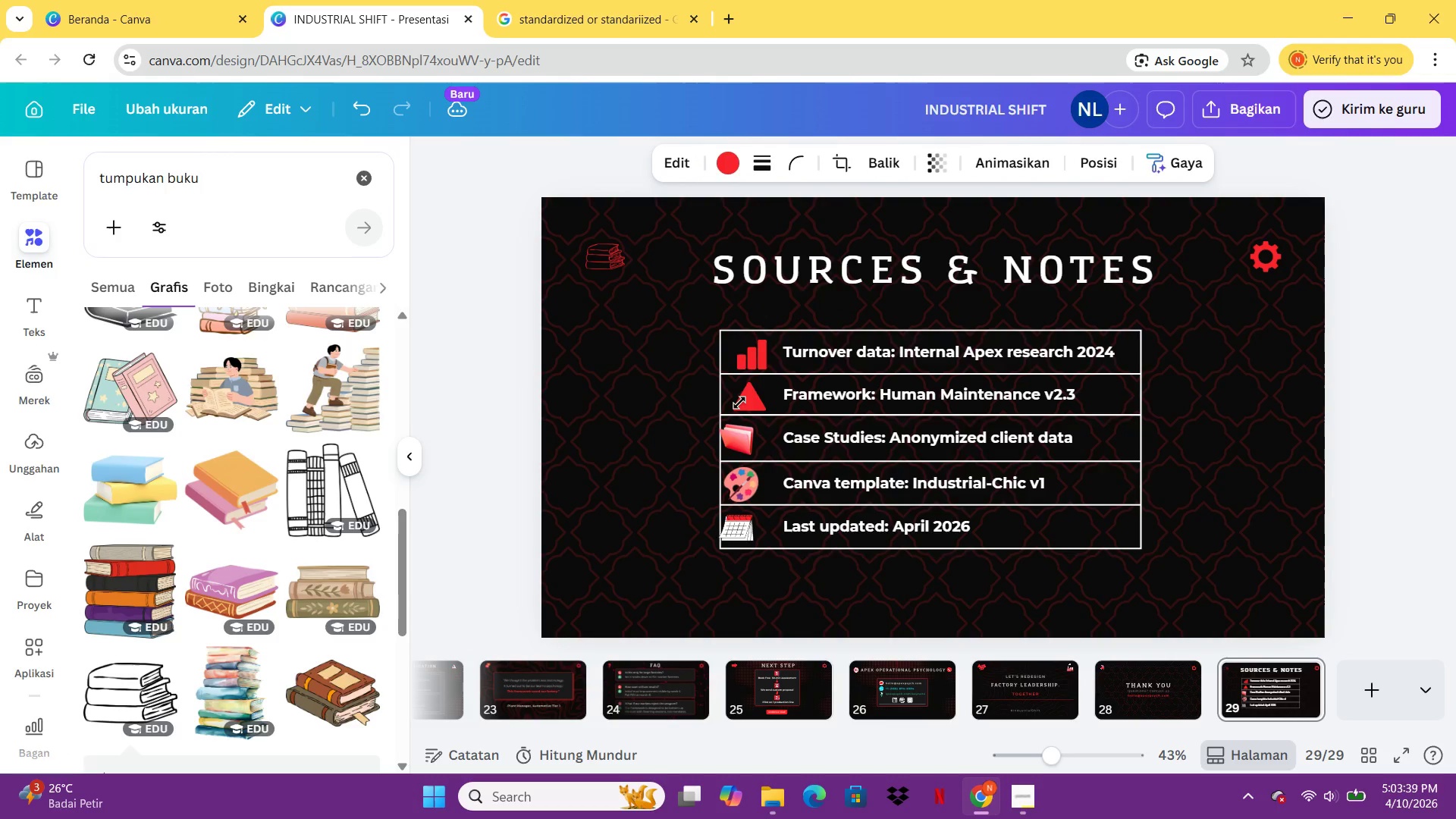 
key(ArrowRight)
 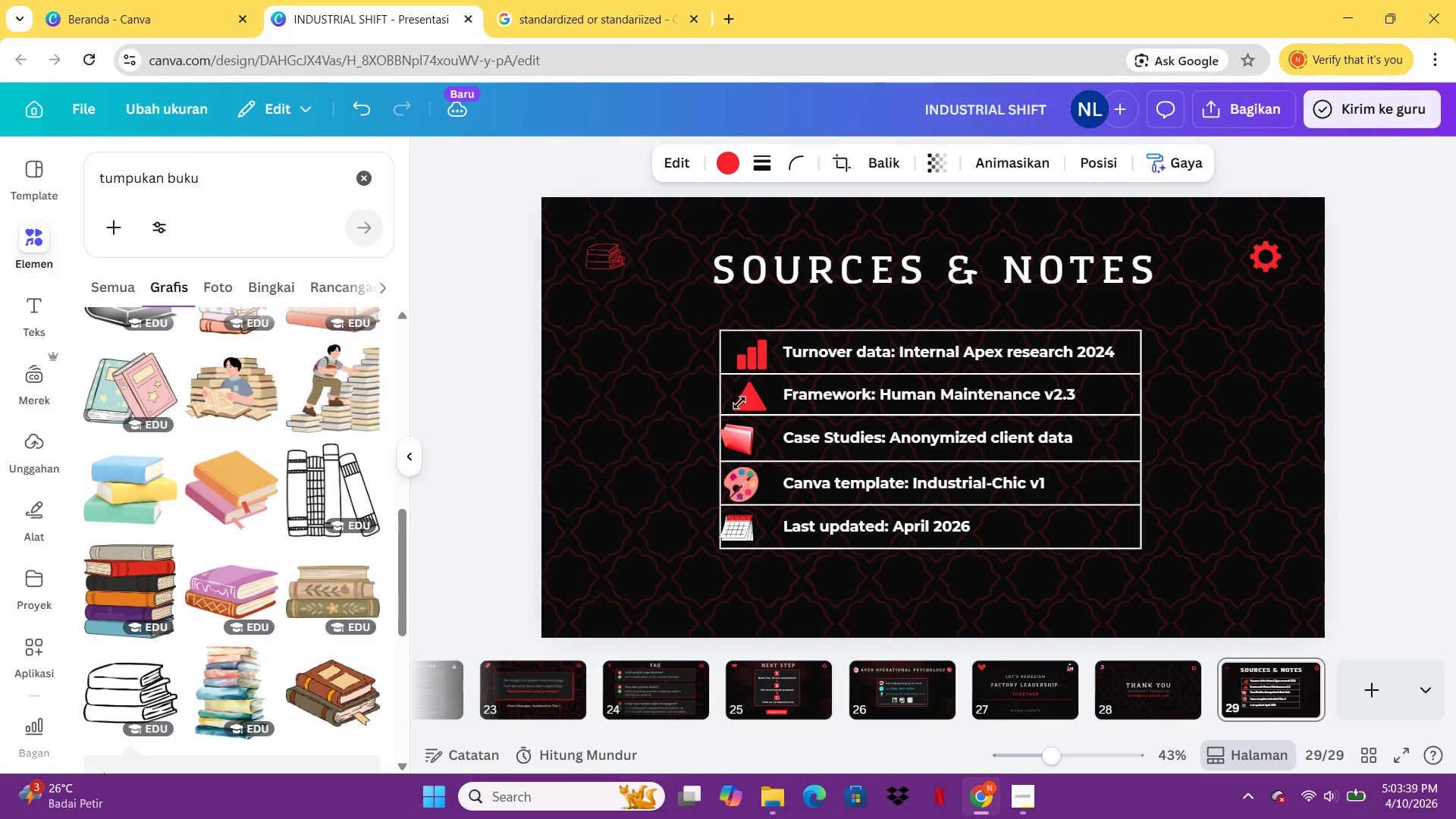 
key(ArrowRight)
 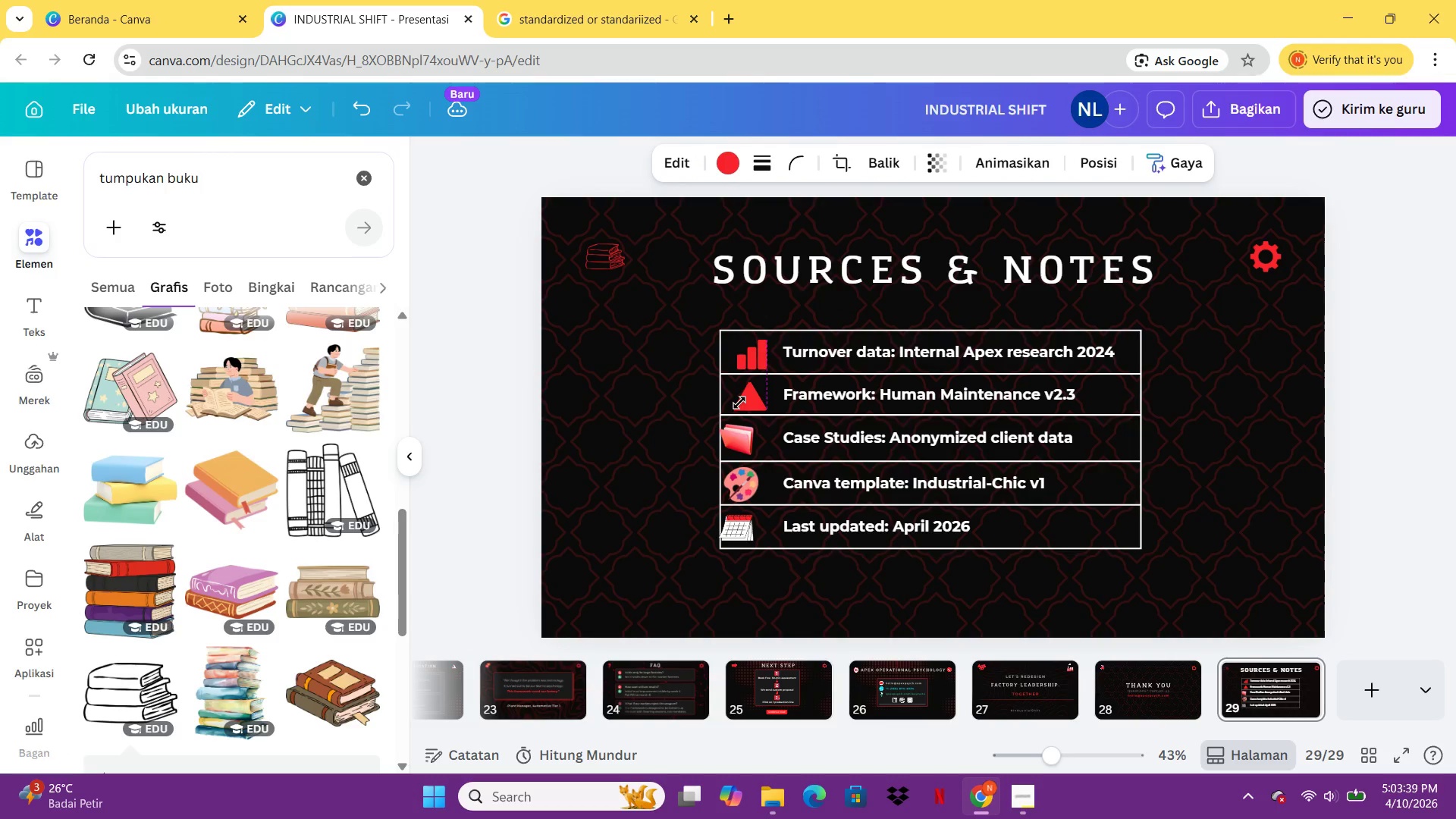 
key(ArrowRight)
 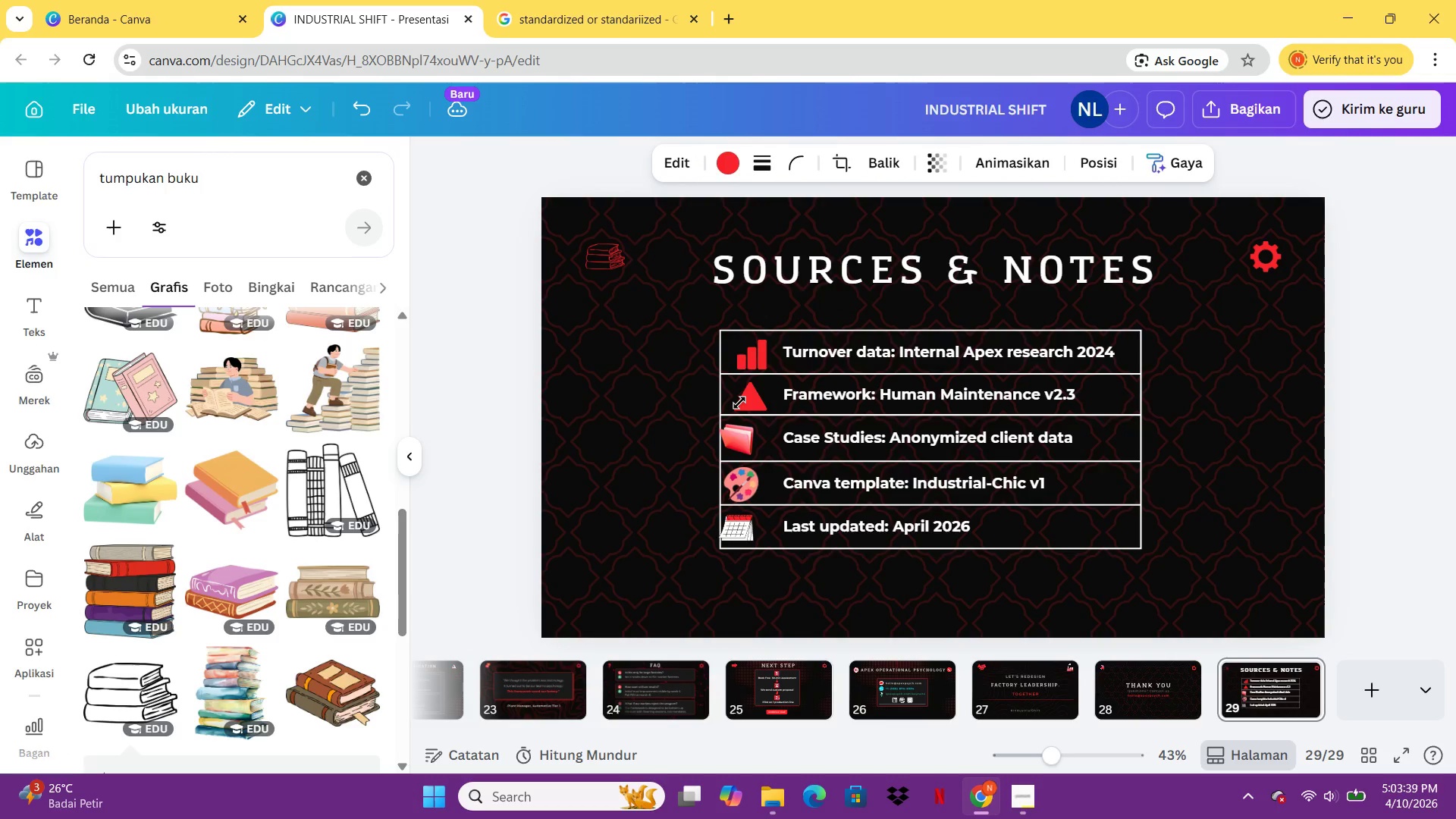 
key(ArrowRight)
 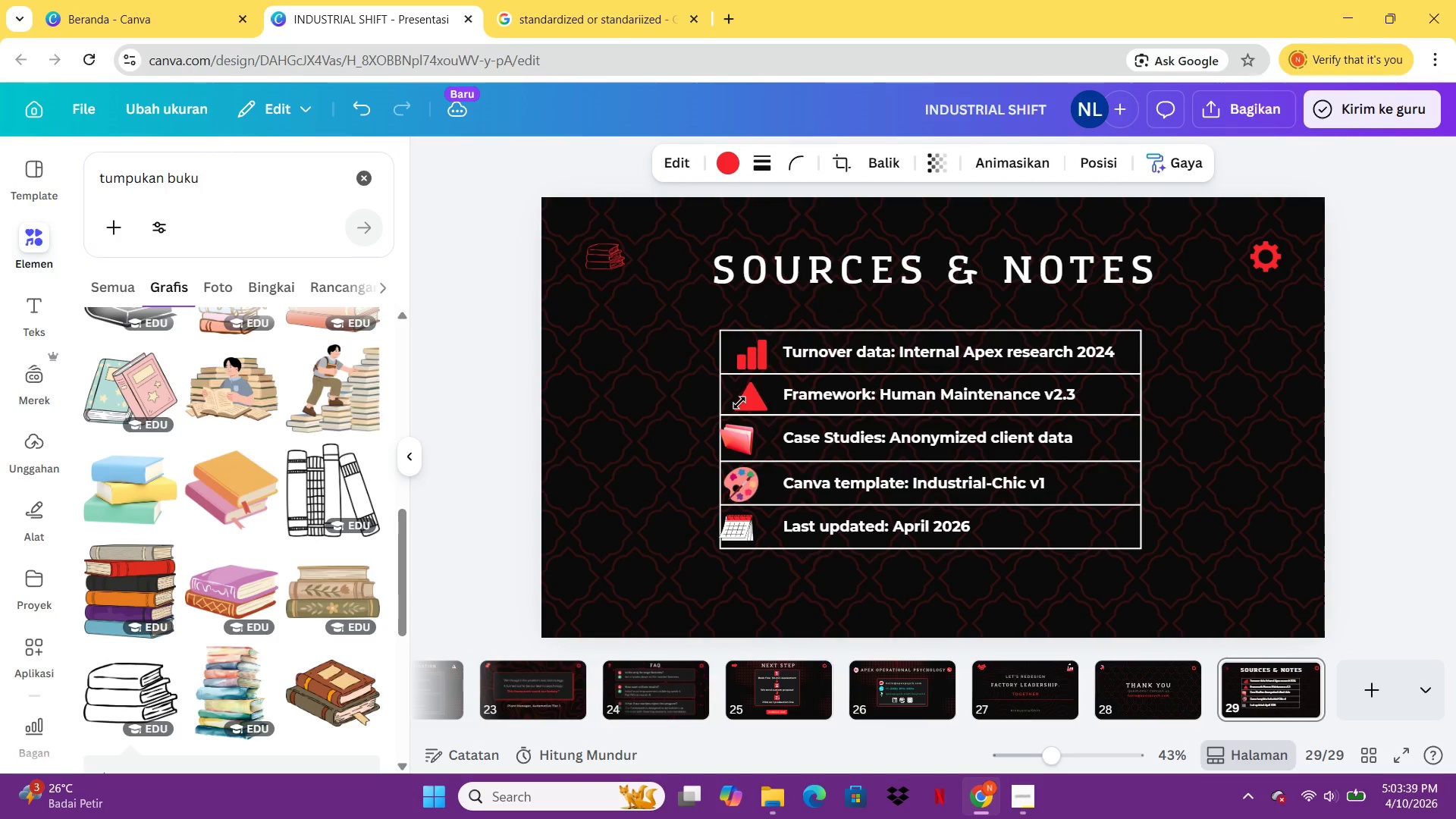 
key(ArrowRight)
 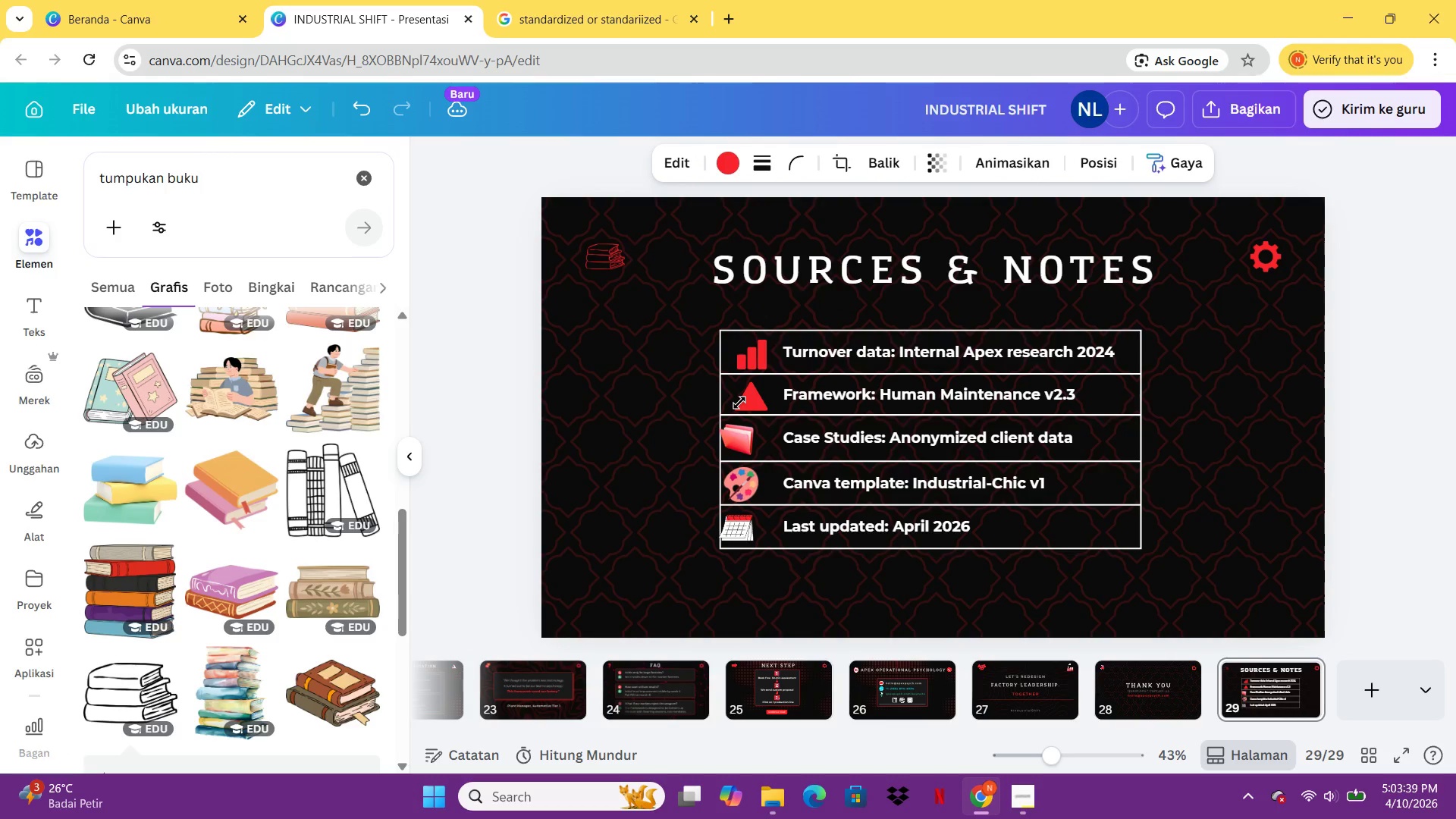 
key(ArrowRight)
 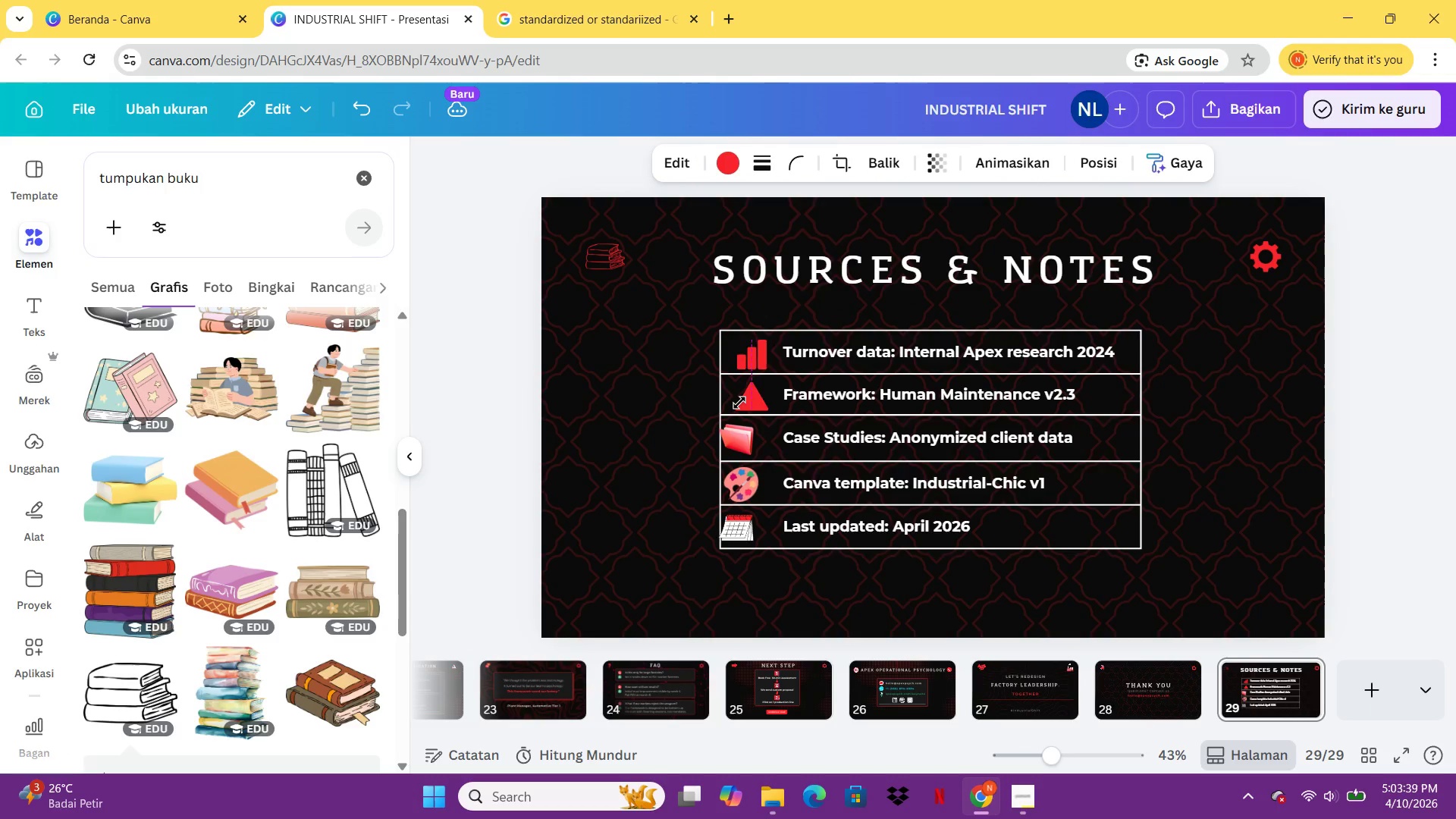 
key(ArrowRight)
 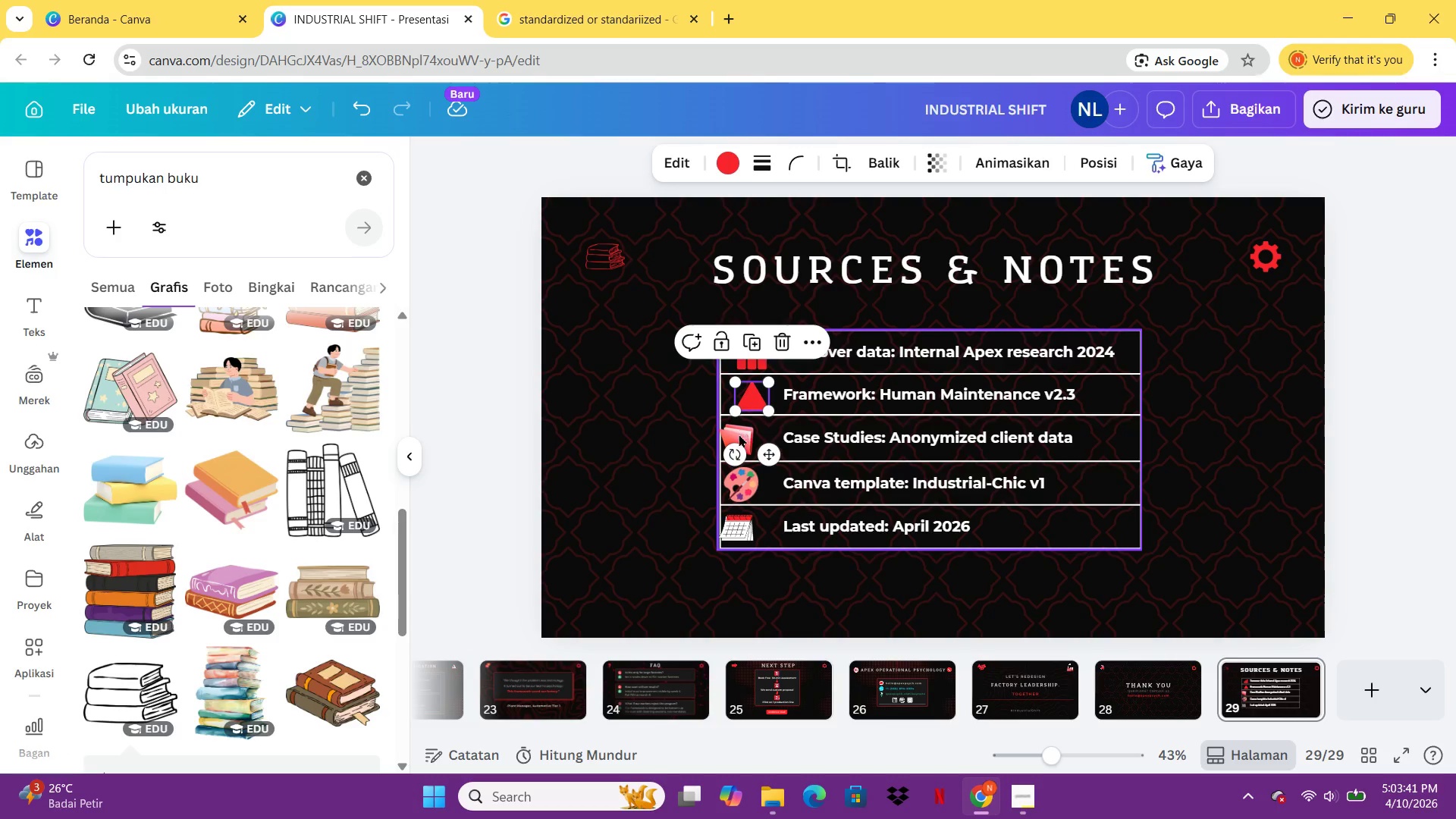 
left_click([739, 437])
 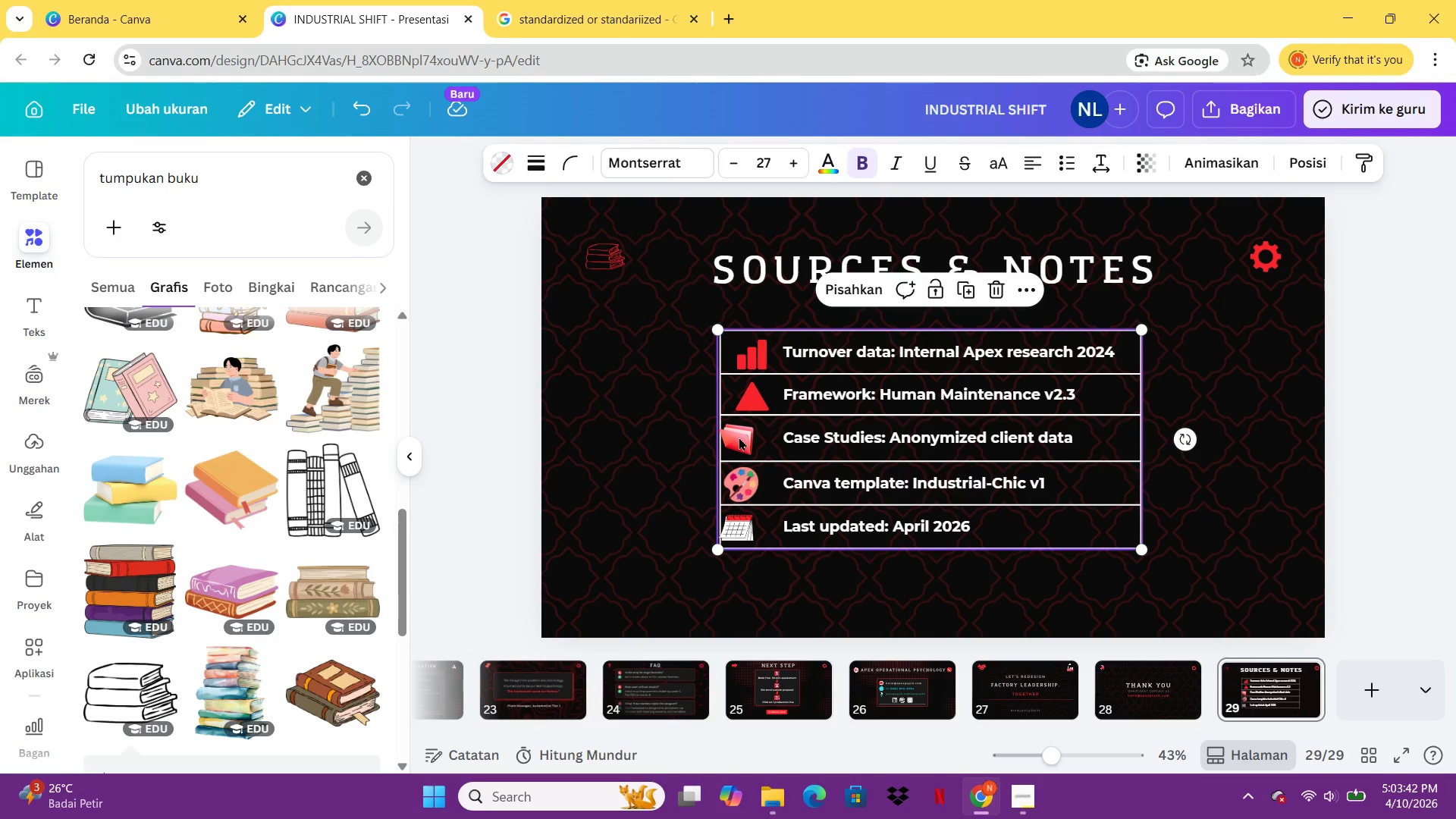 
left_click([739, 437])
 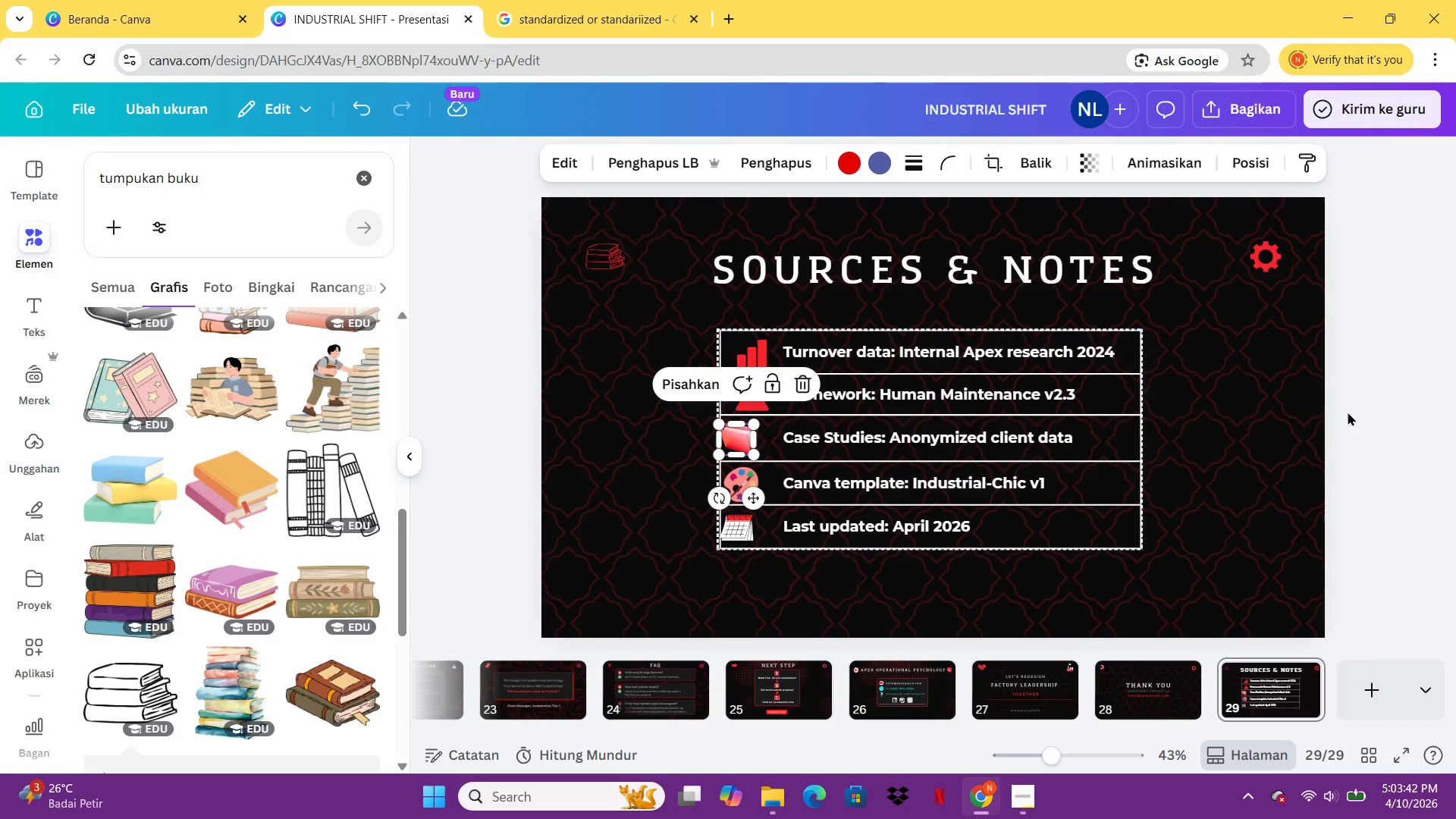 
left_click([1394, 413])
 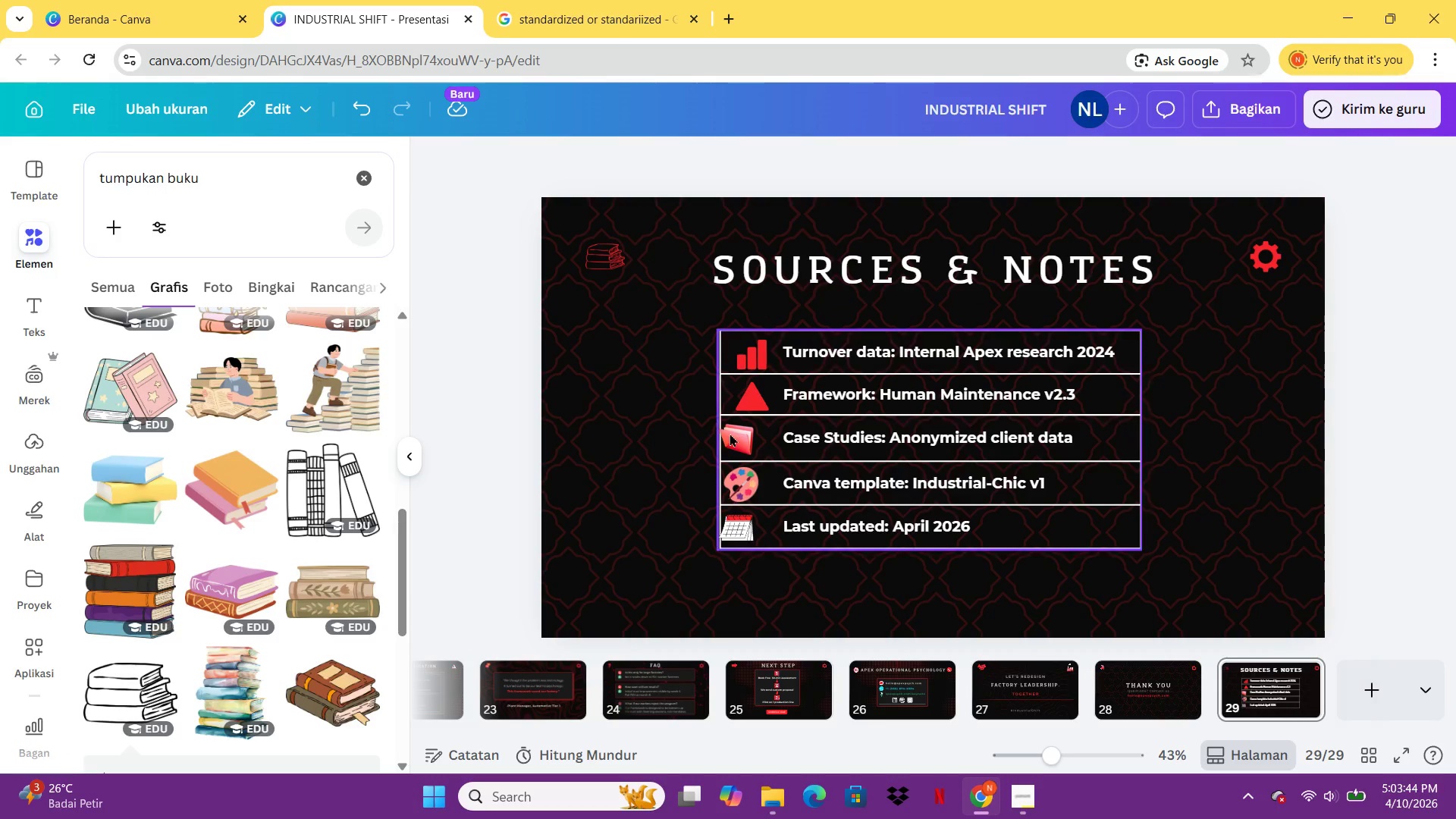 
left_click([733, 434])
 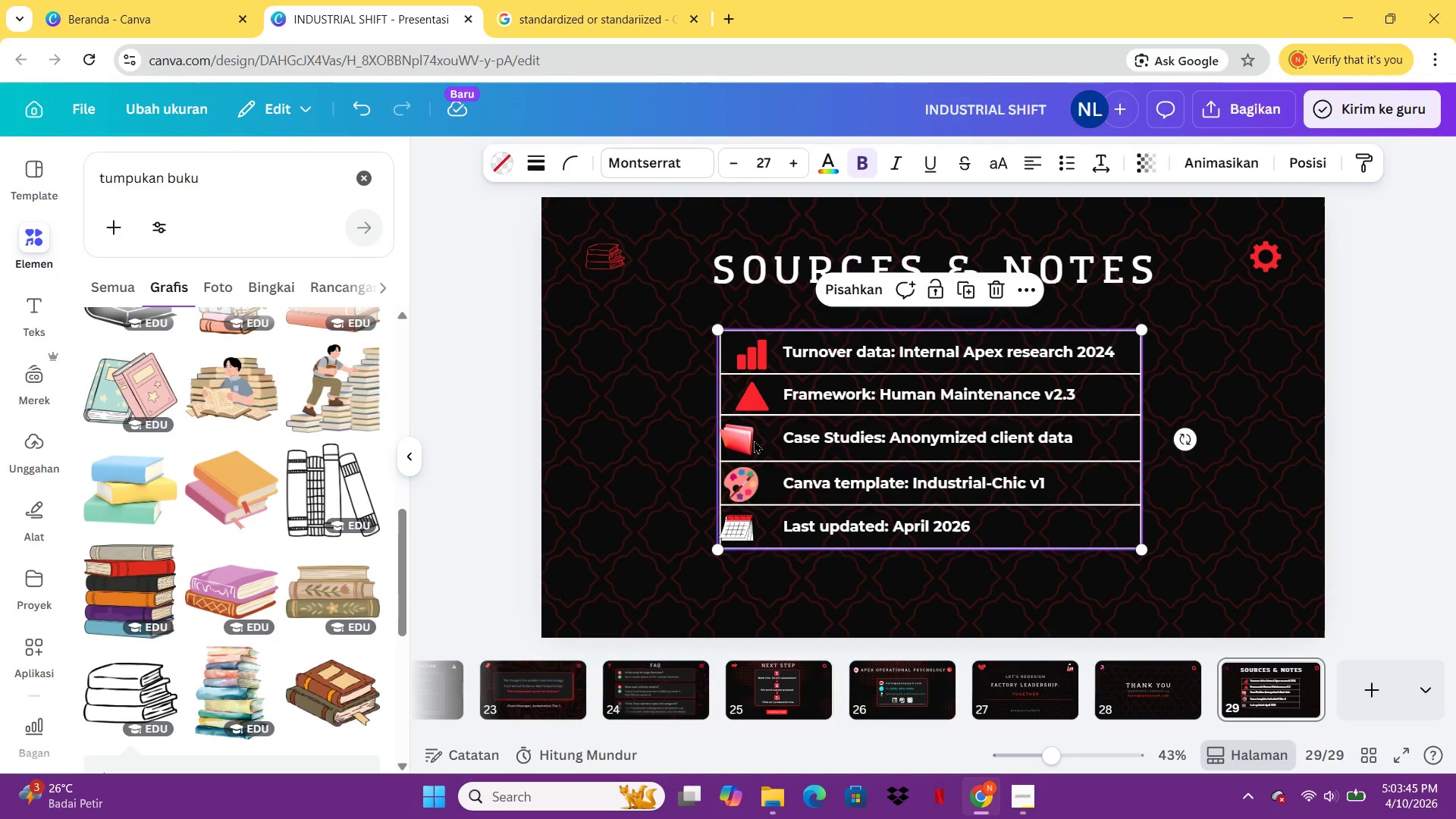 
left_click([754, 440])
 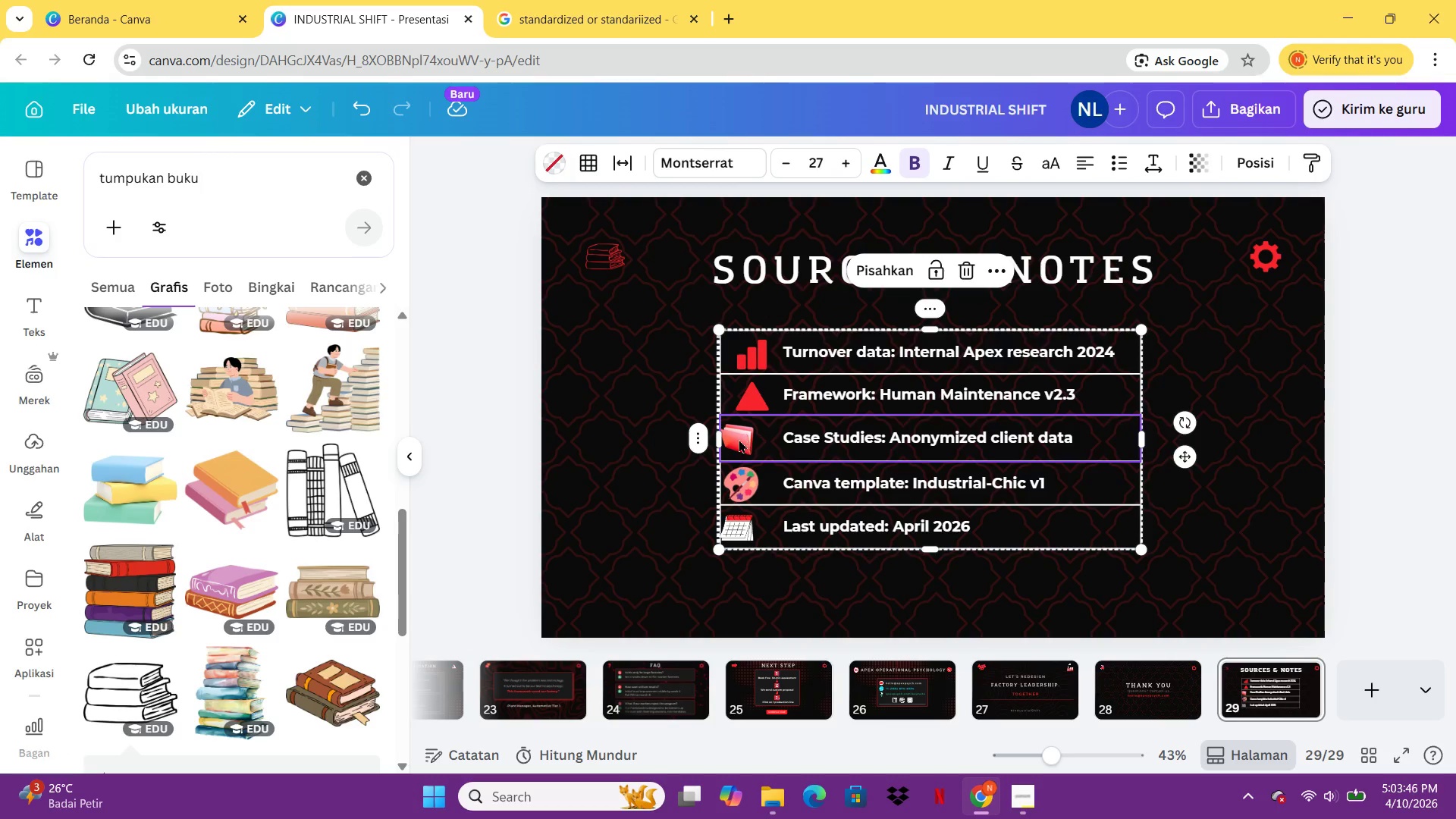 
left_click([739, 439])
 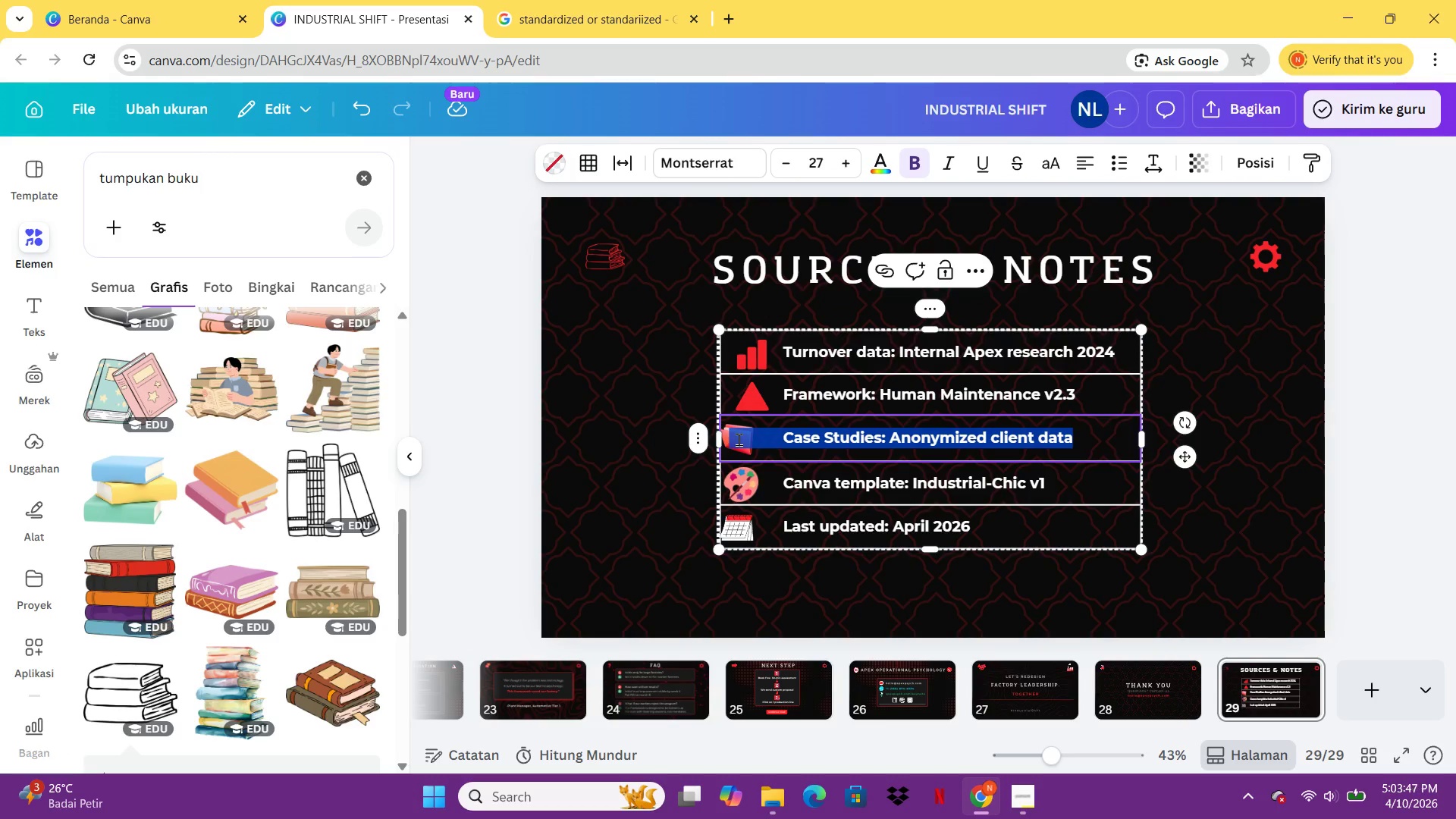 
left_click([739, 439])
 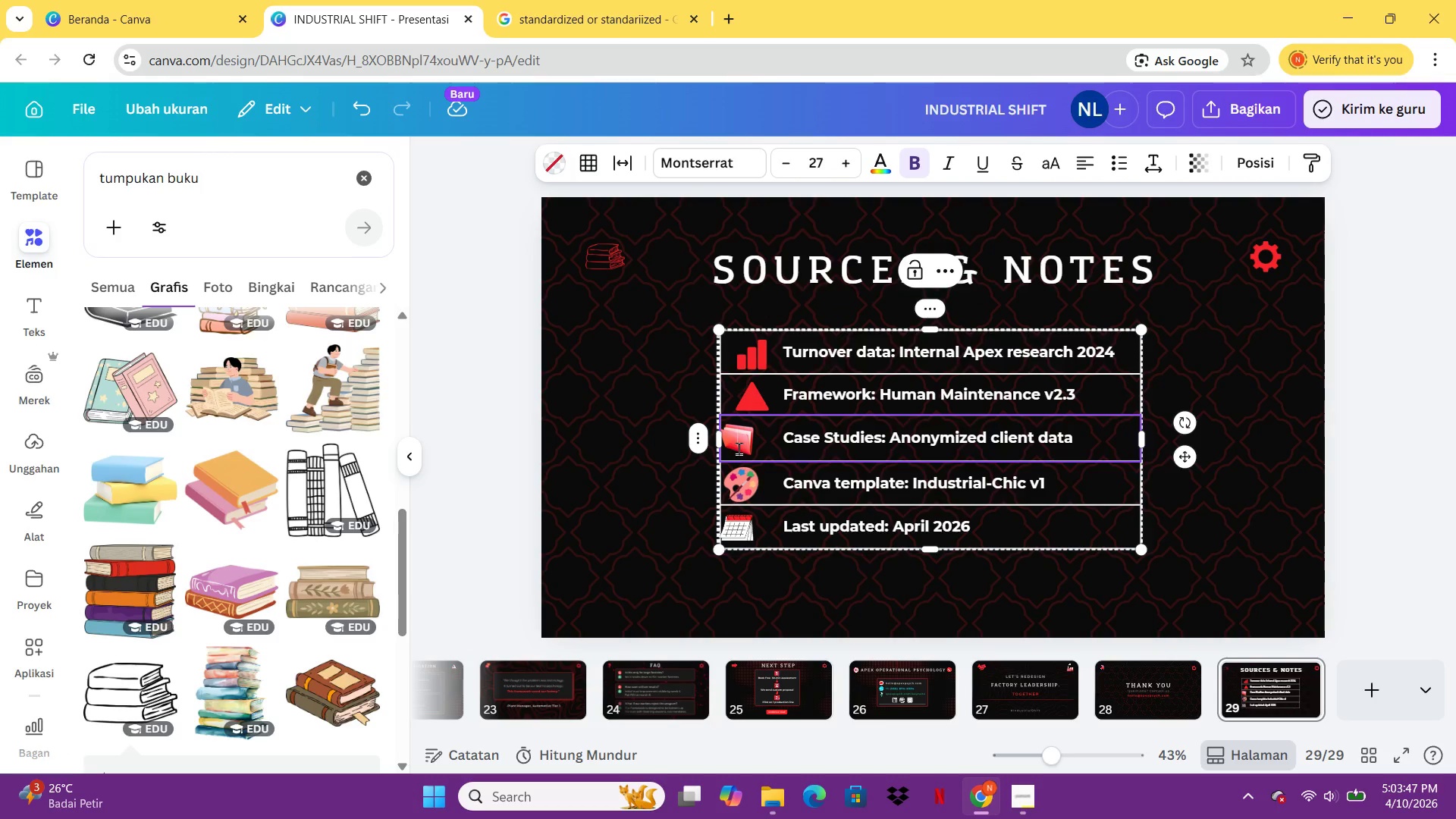 
left_click([739, 448])
 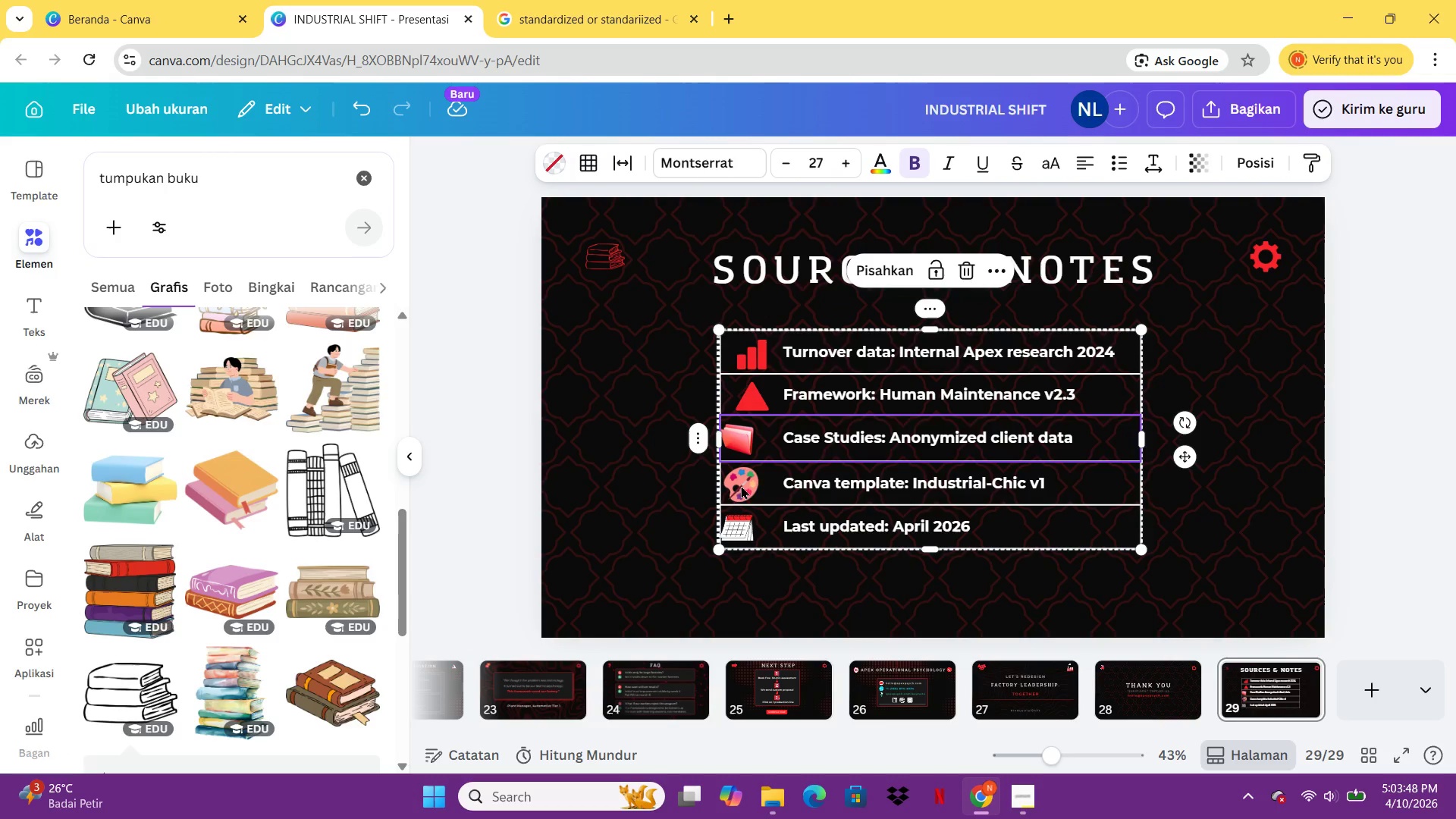 
left_click([741, 495])
 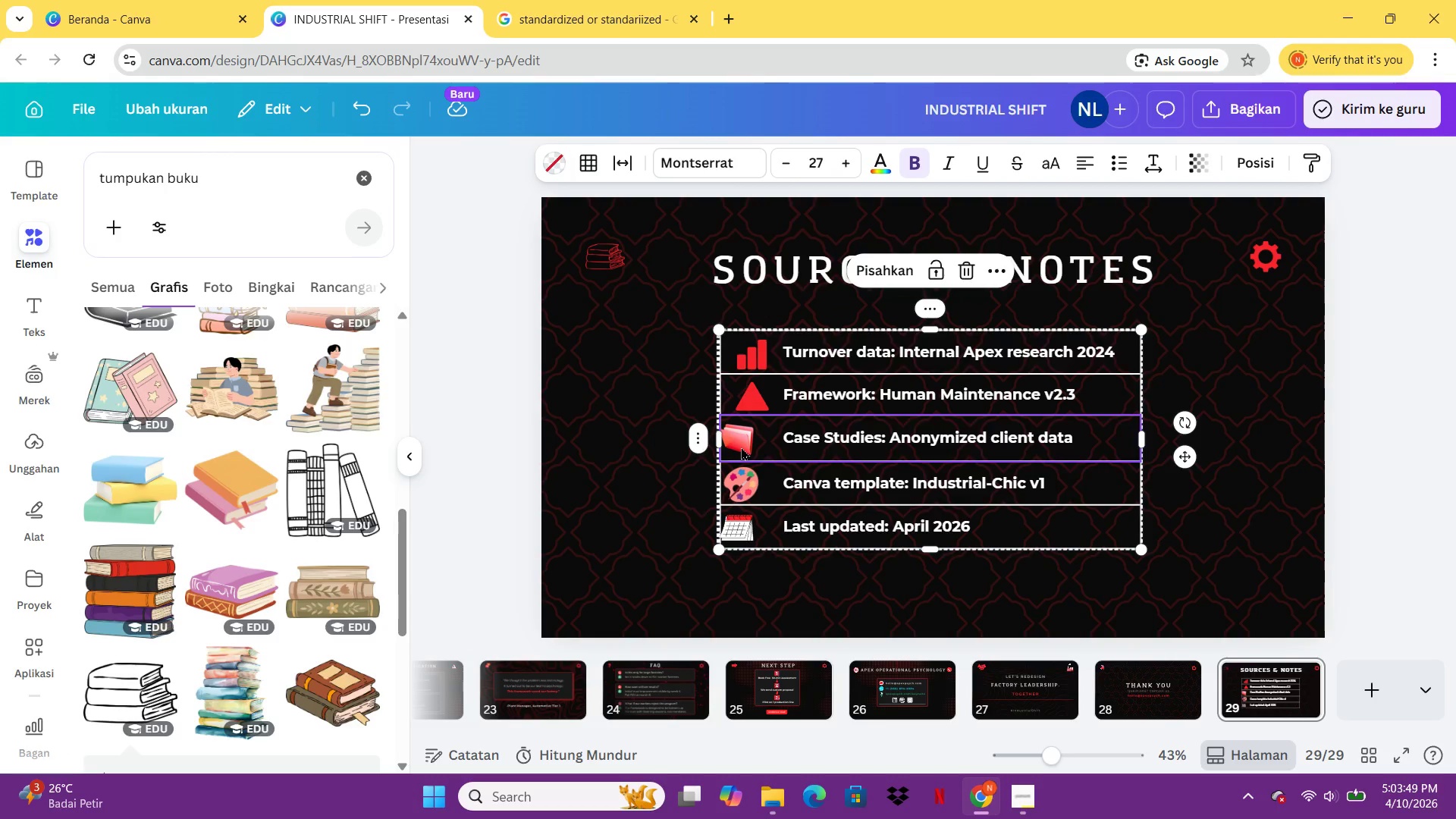 
left_click([741, 447])
 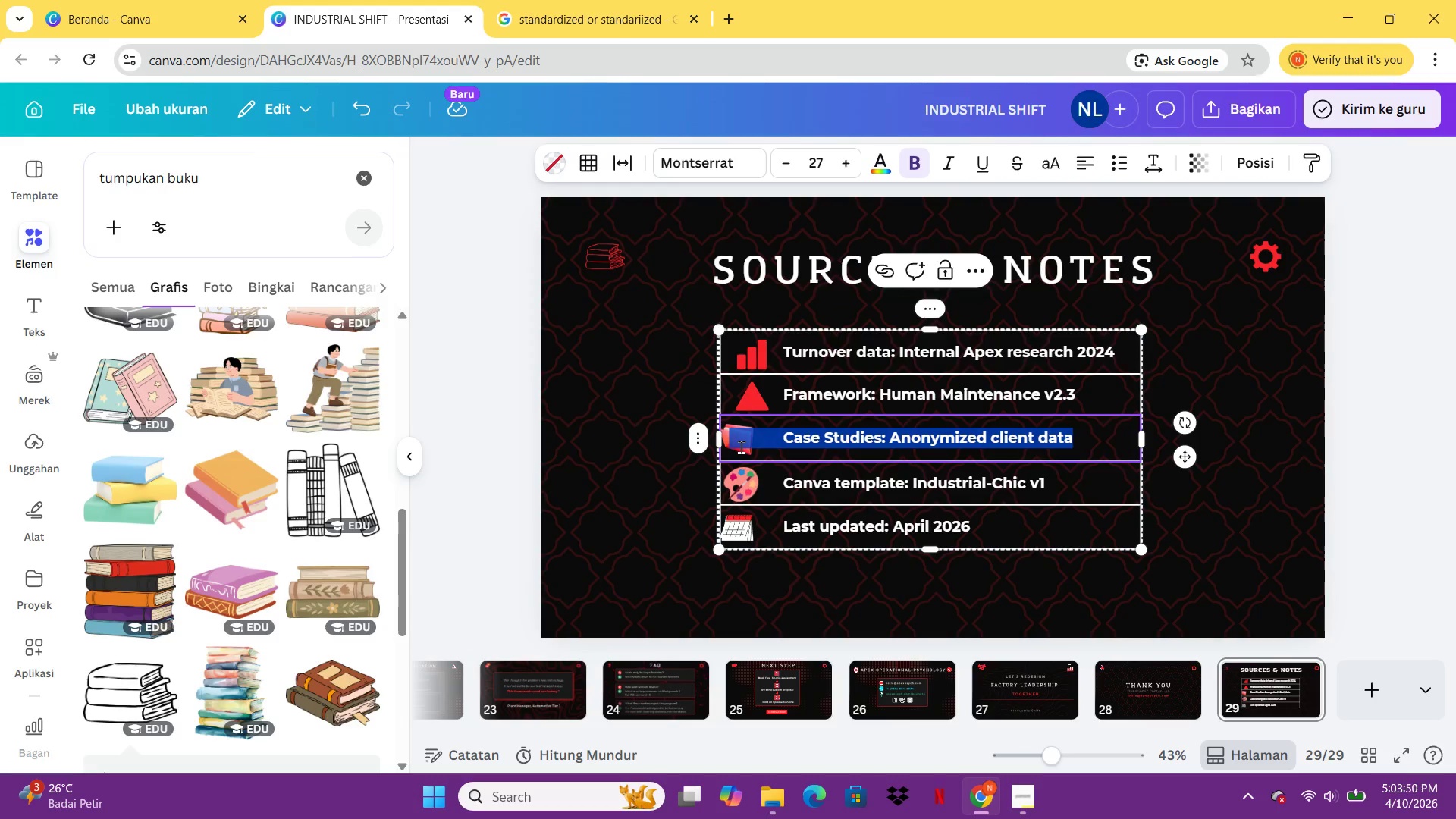 
left_click([741, 447])
 